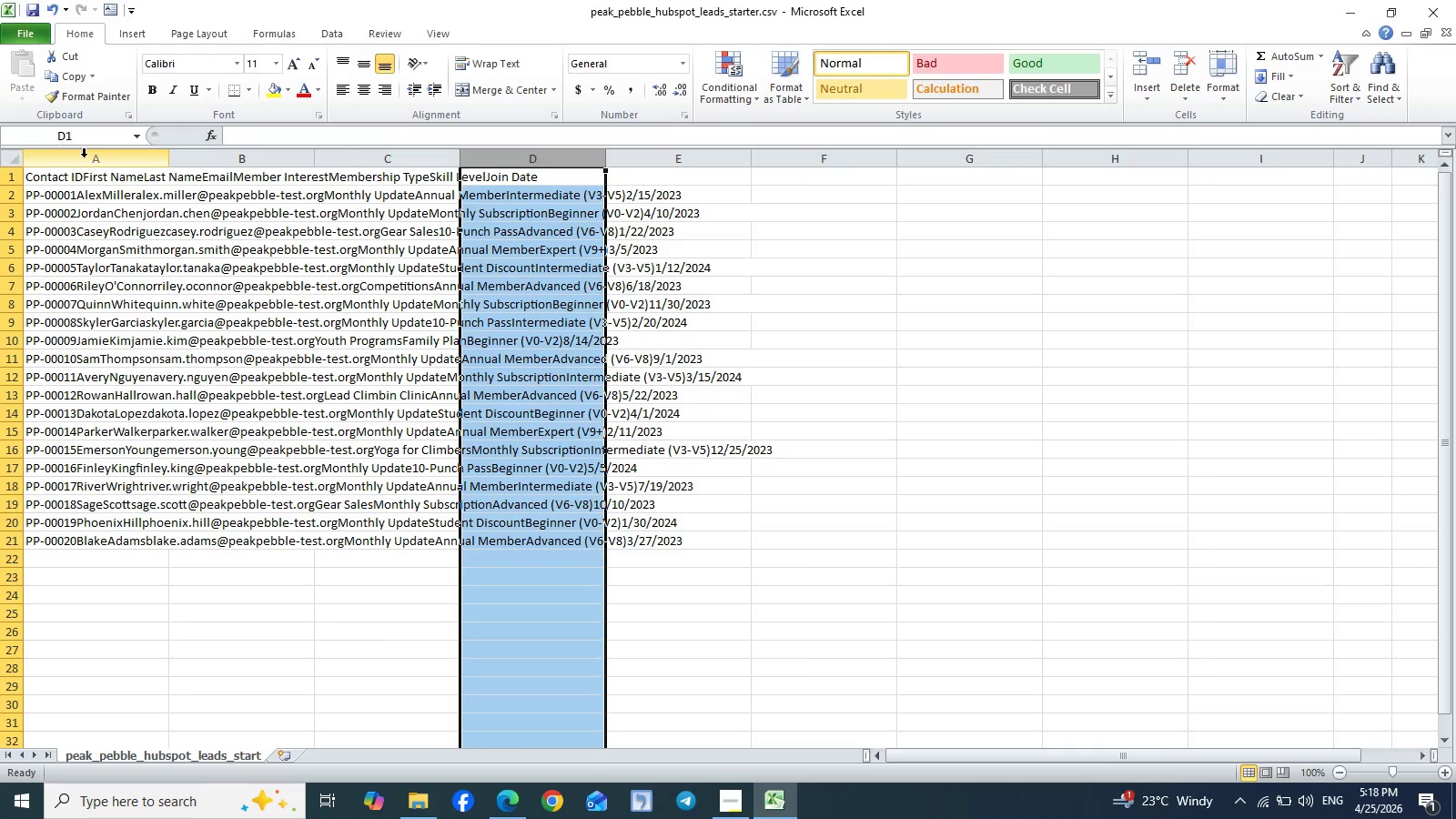 
wait(6.45)
 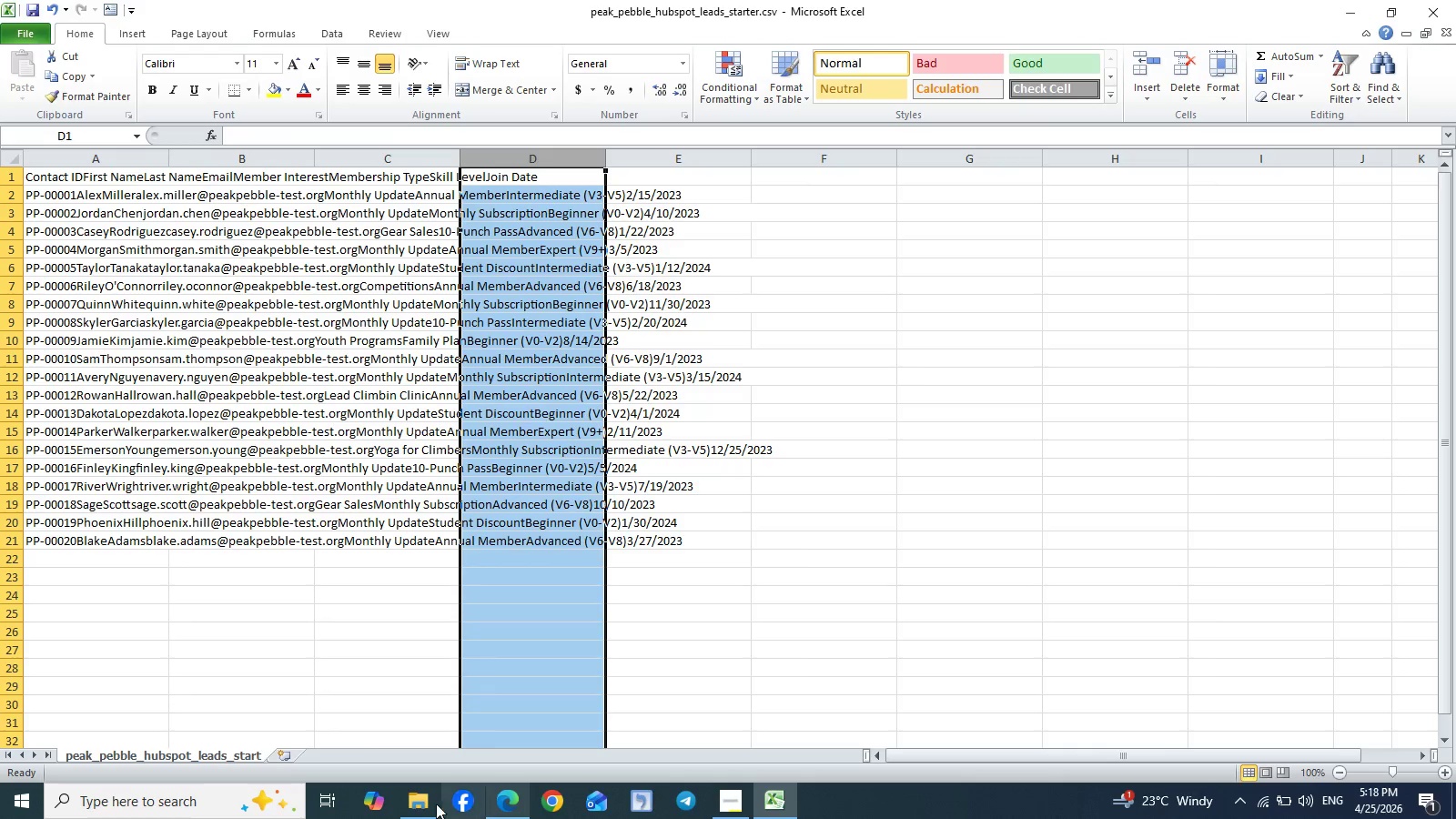 
left_click([22, 14])
 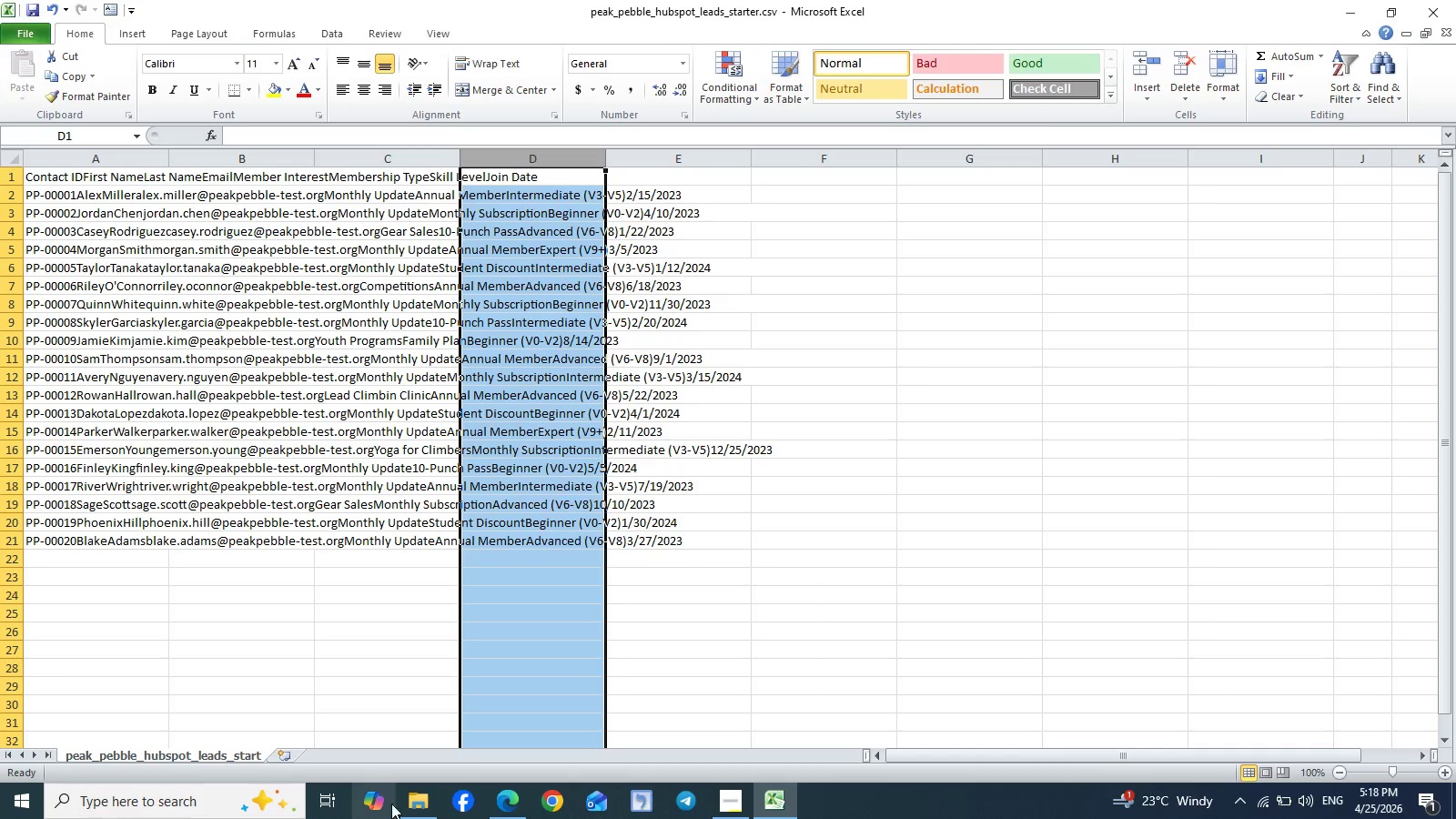 
left_click([414, 811])
 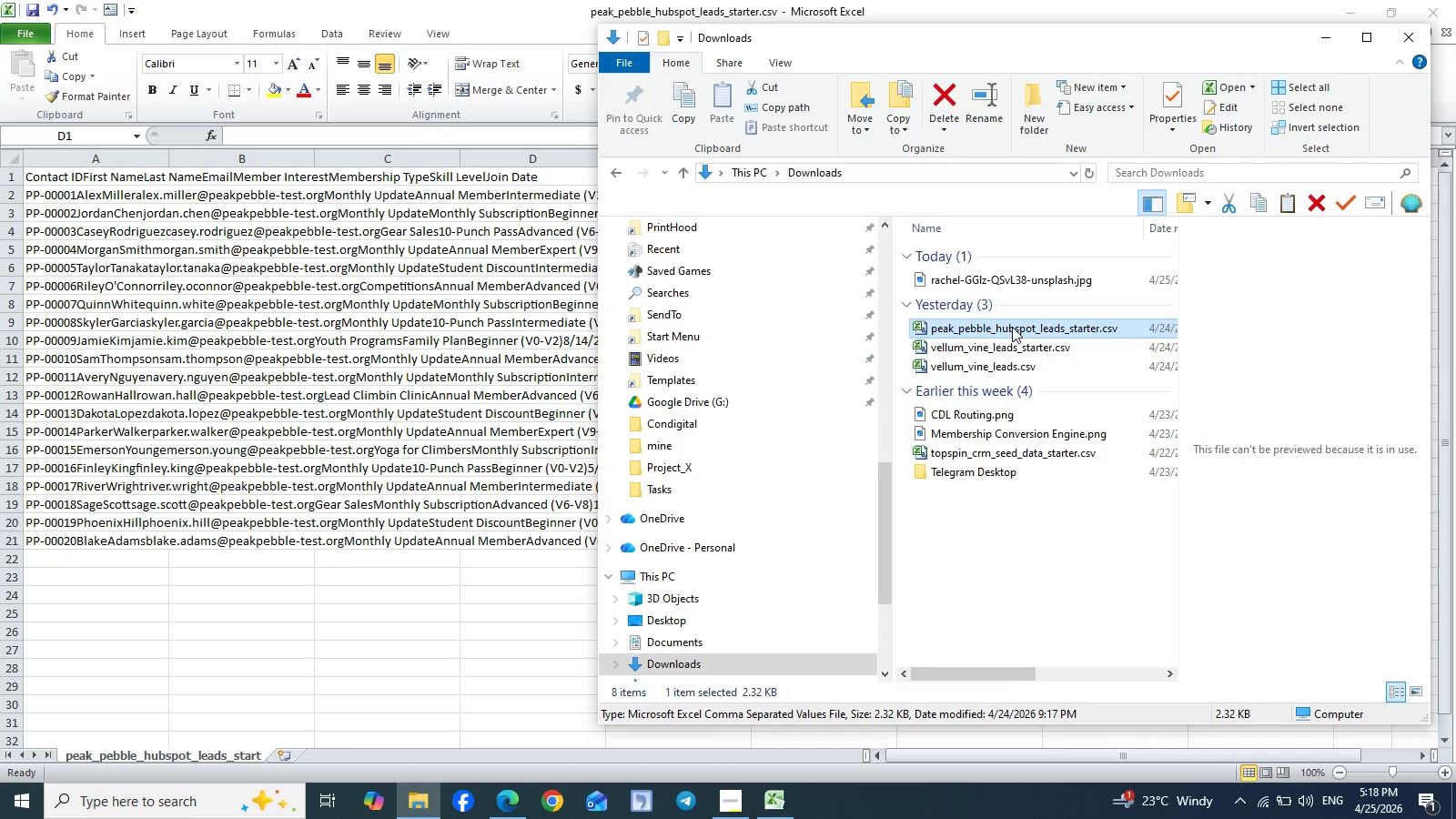 
double_click([1013, 327])
 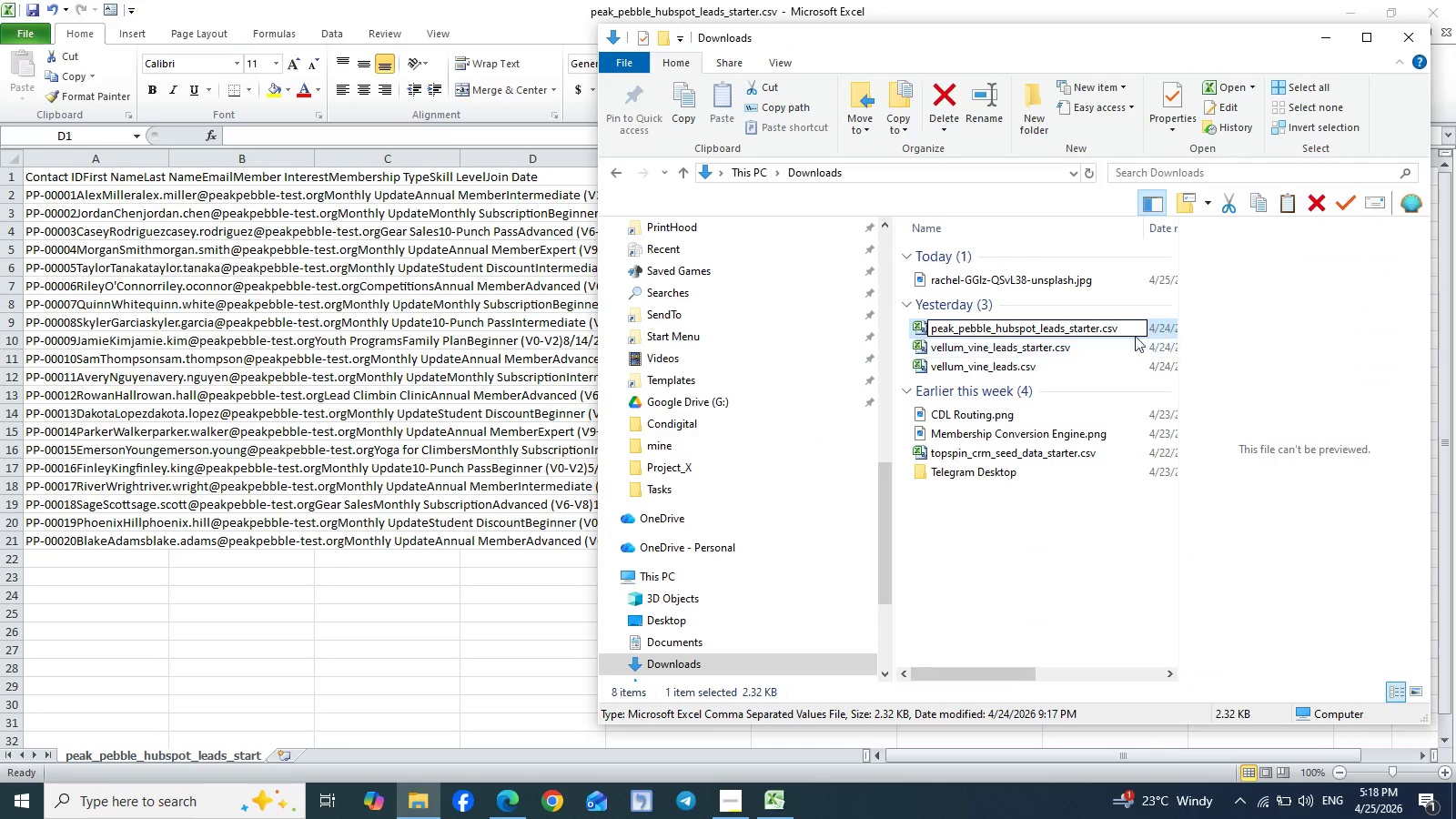 
left_click([1168, 342])
 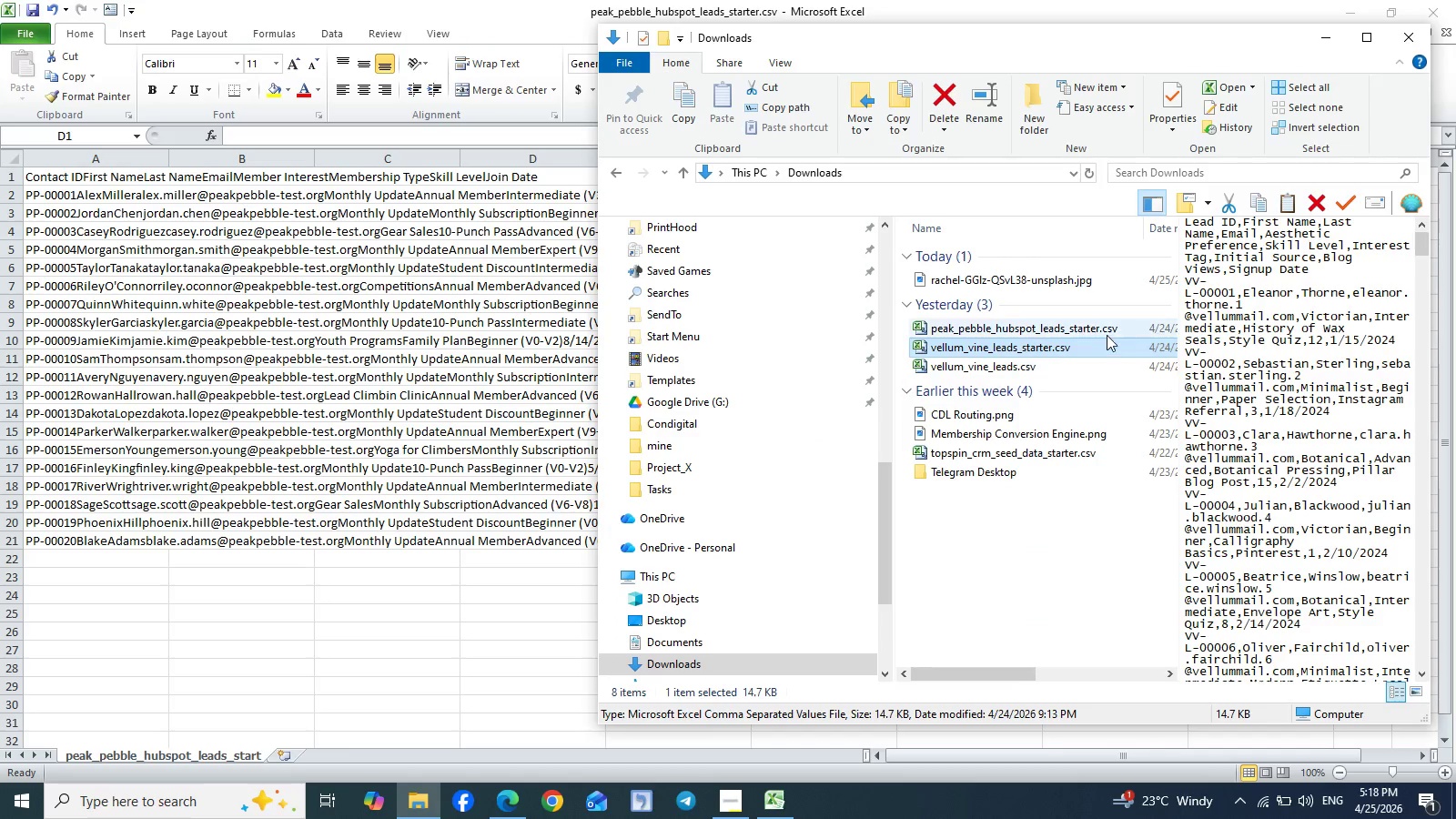 
left_click([1110, 325])
 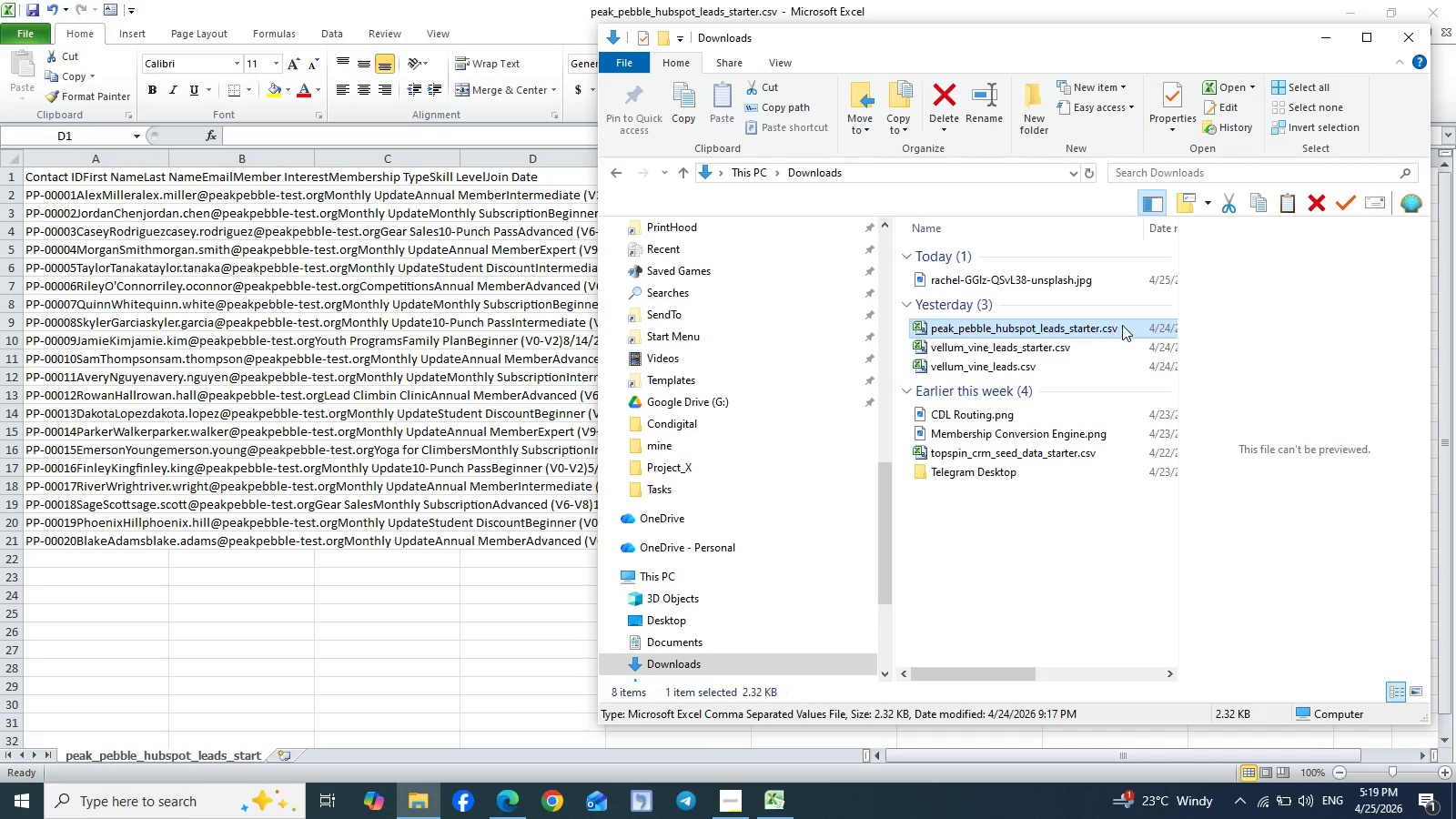 
double_click([1138, 329])
 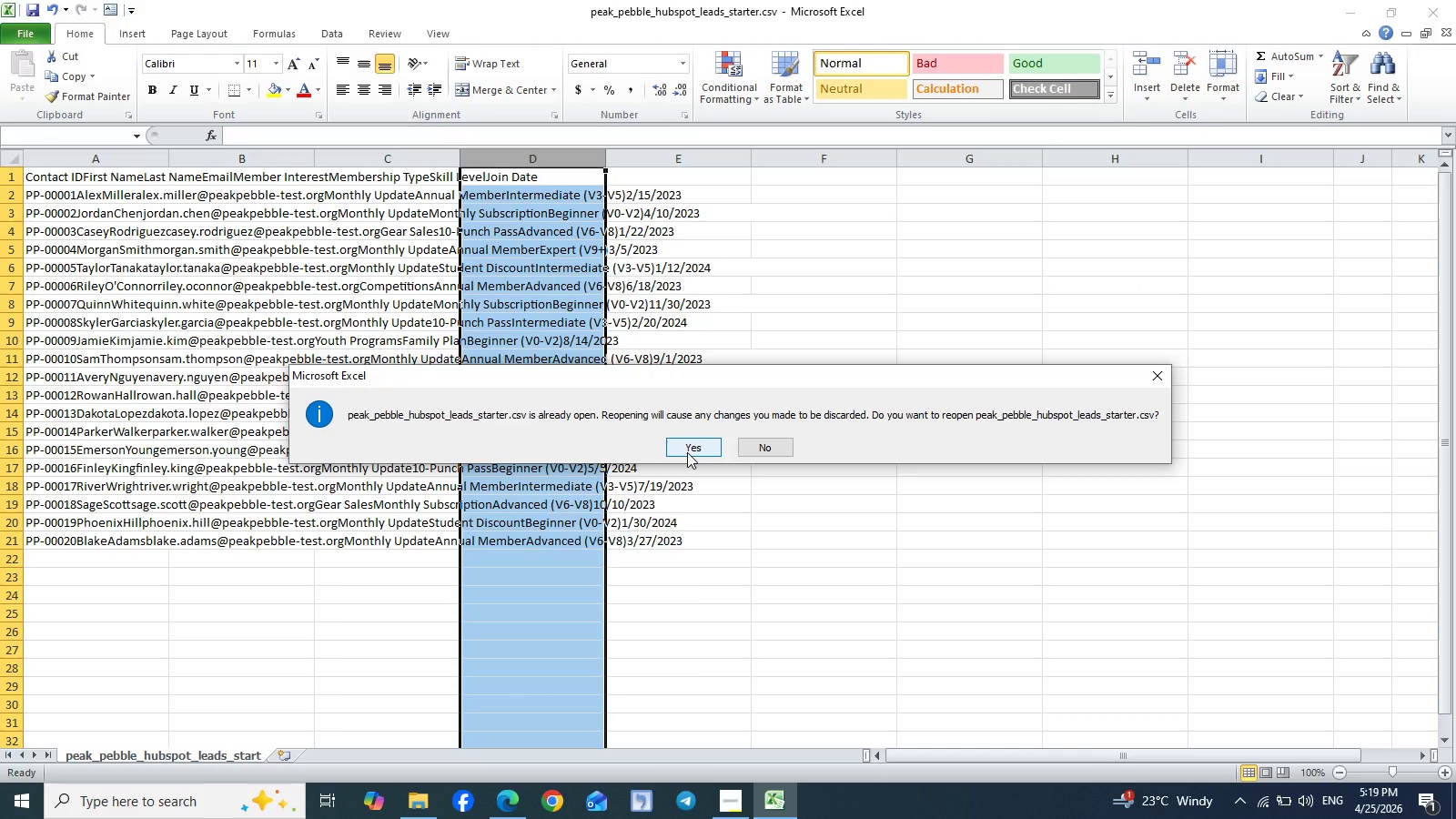 
wait(7.33)
 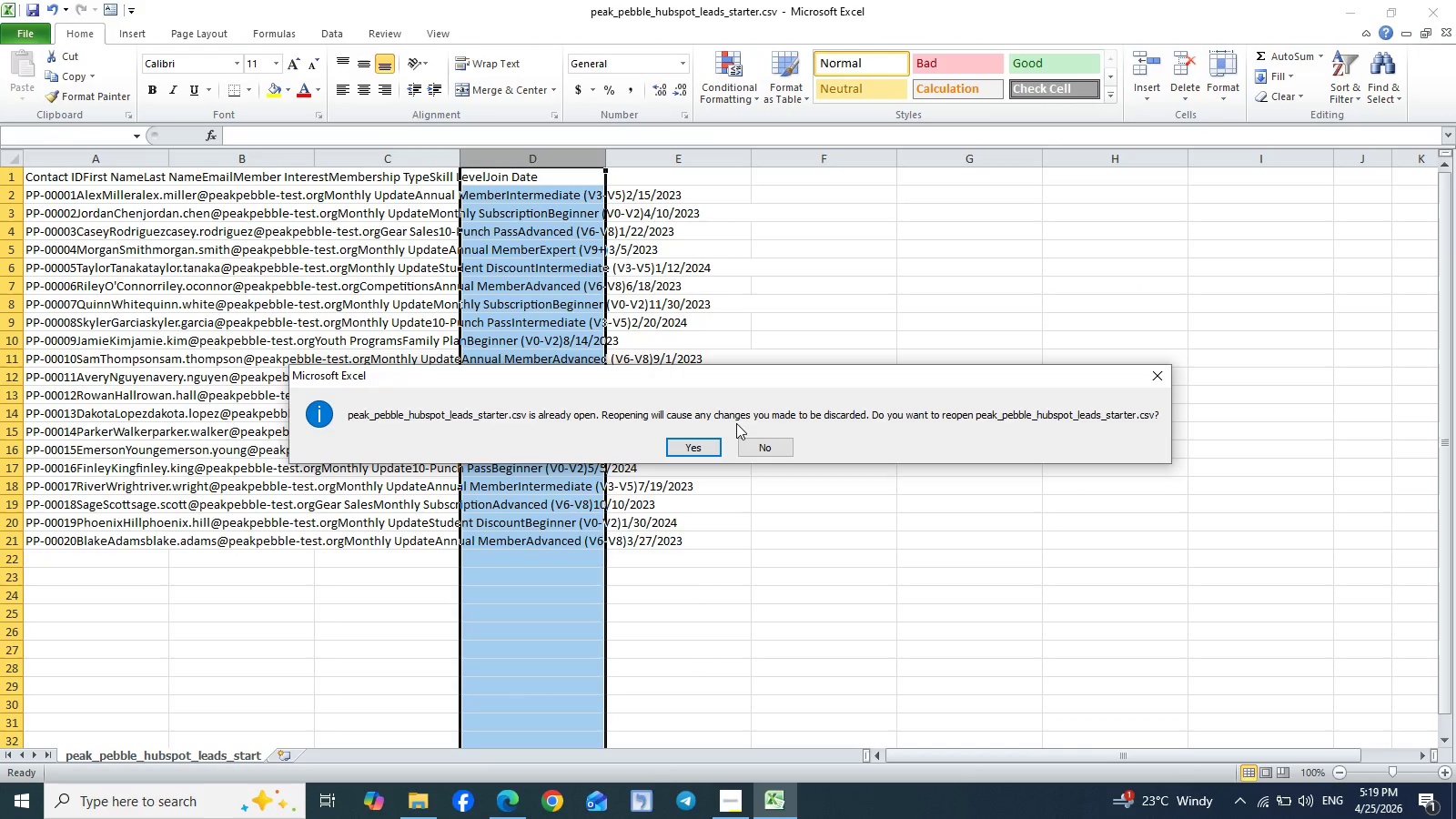 
left_click([687, 452])
 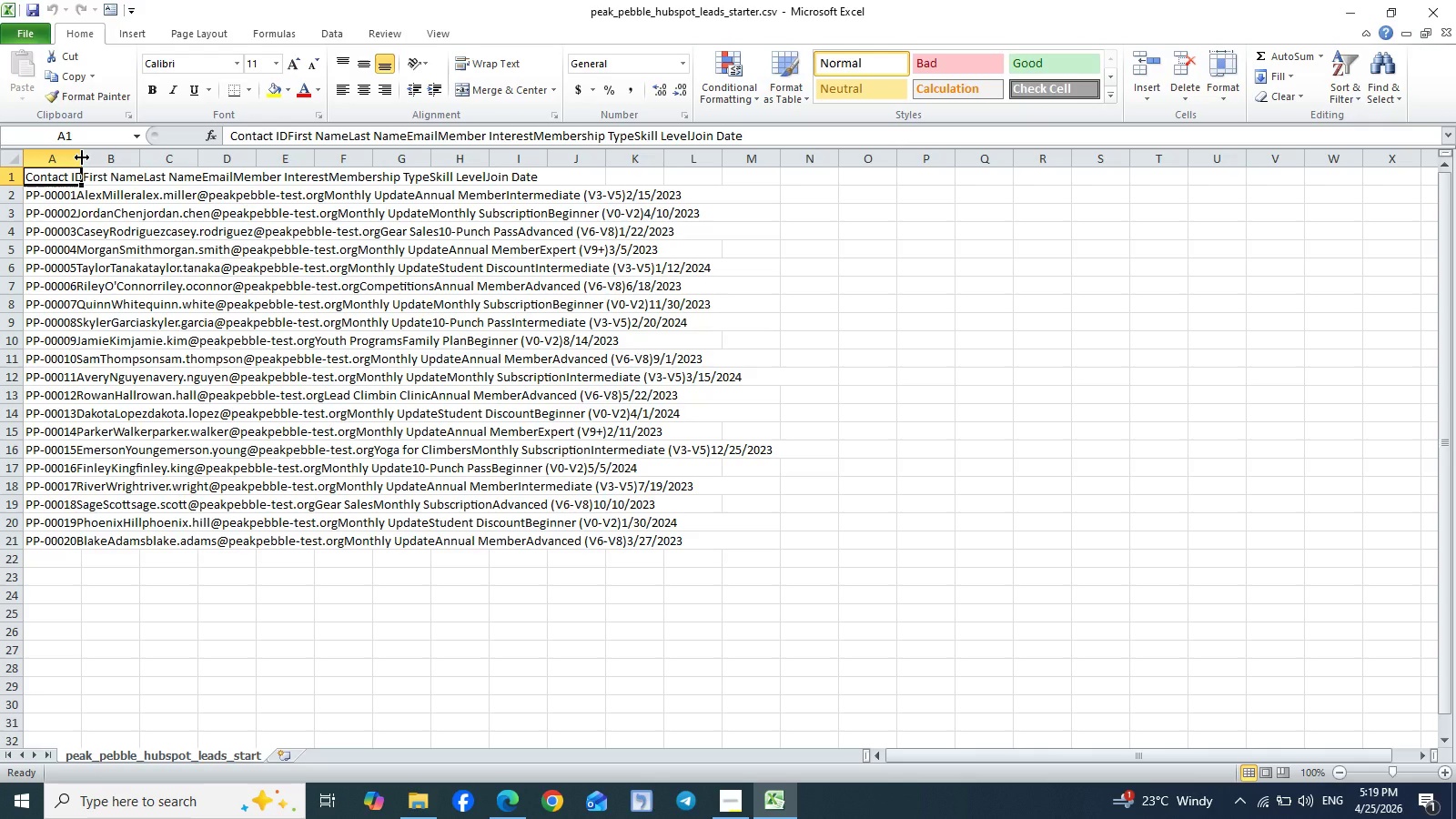 
wait(6.88)
 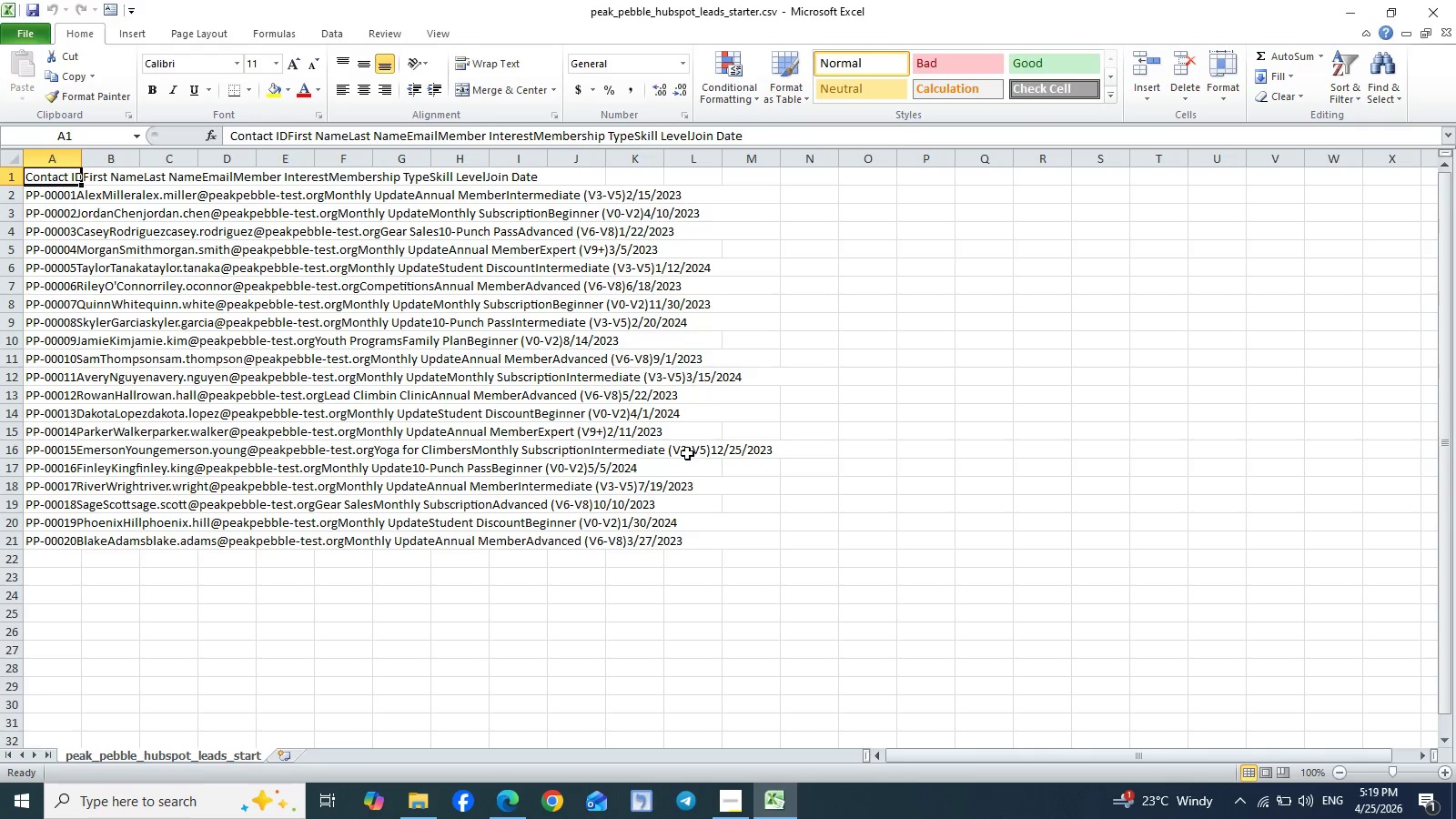 
left_click([59, 153])
 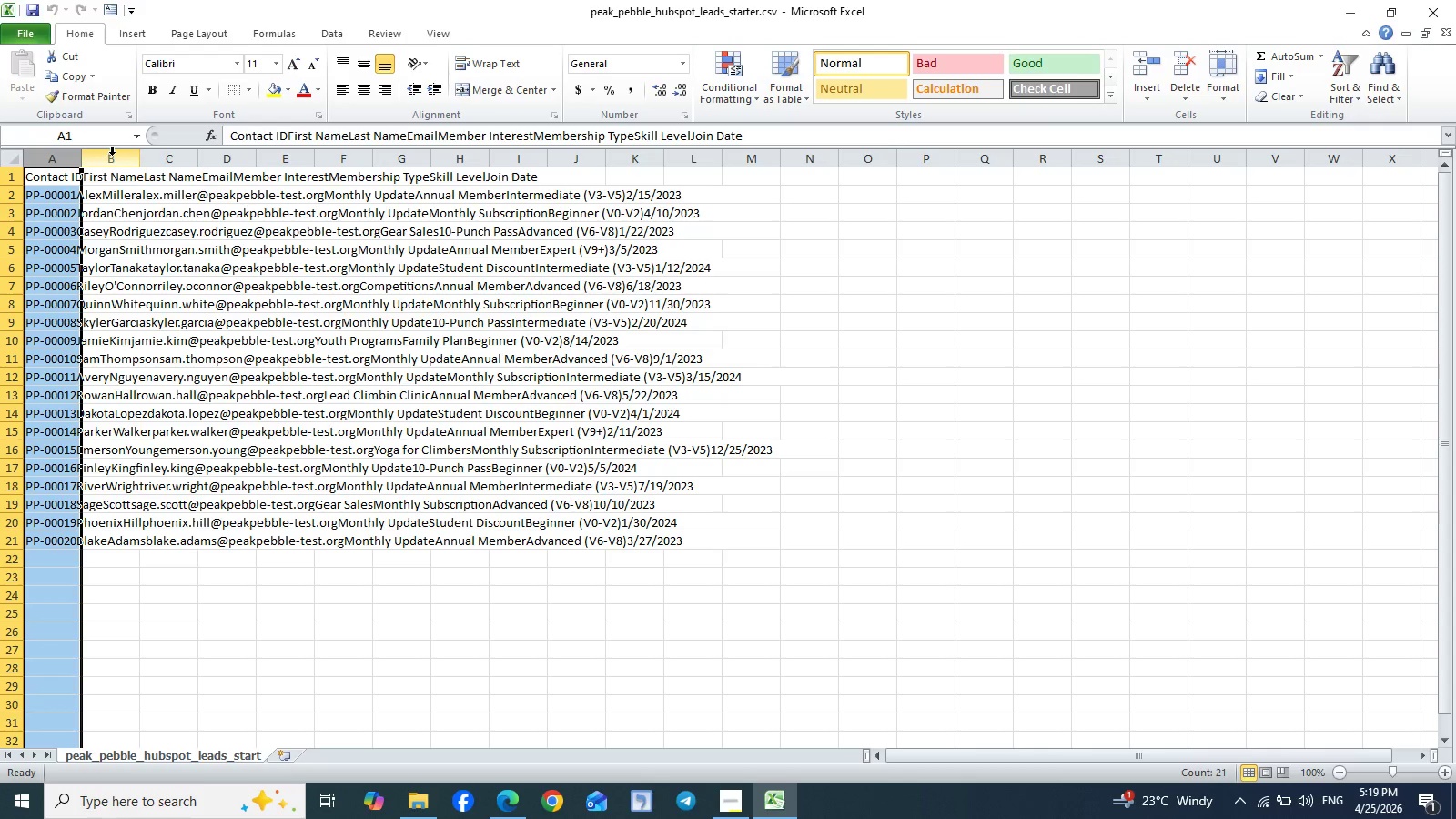 
left_click([114, 156])
 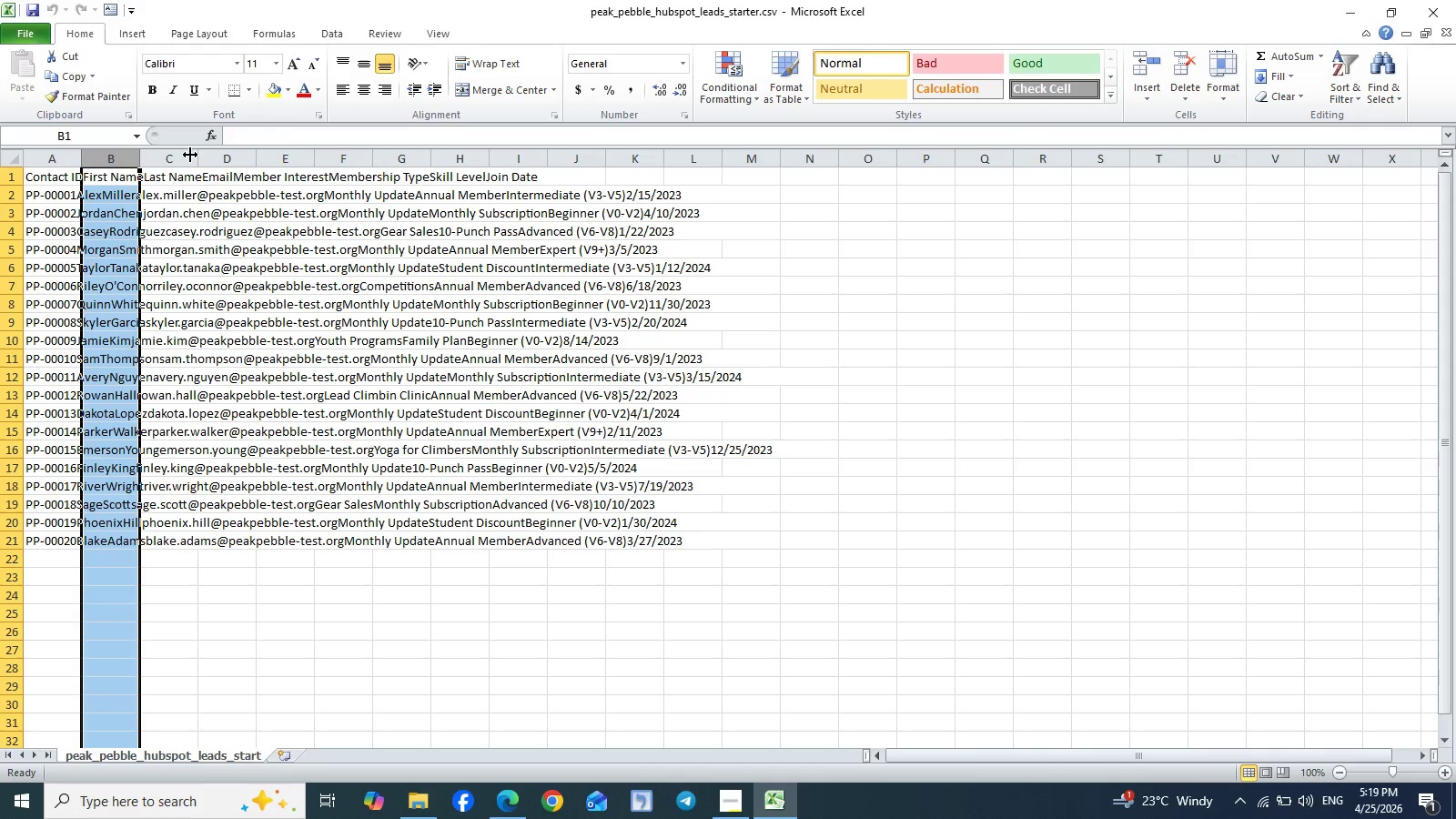 
left_click([177, 158])
 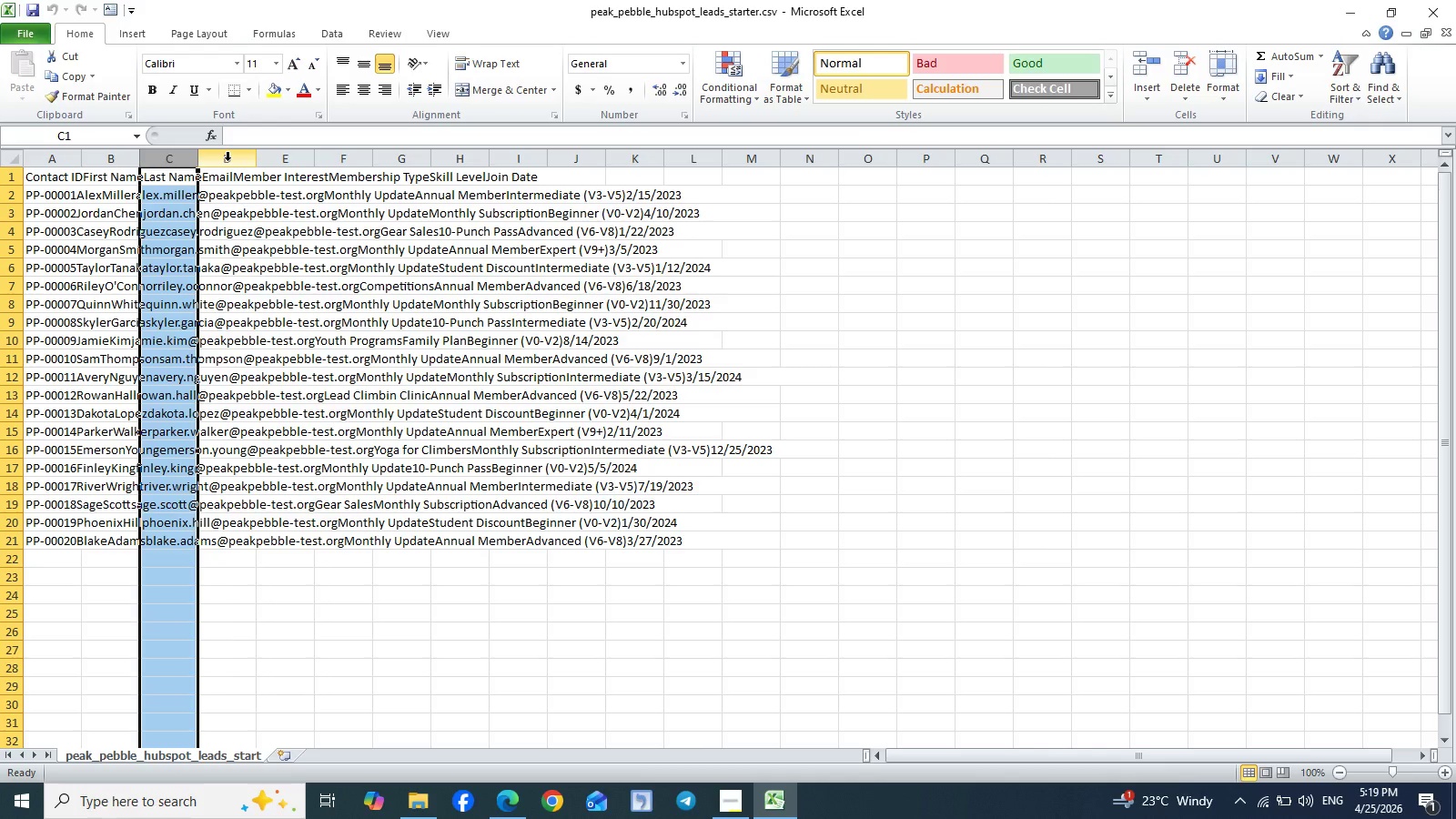 
left_click([228, 161])
 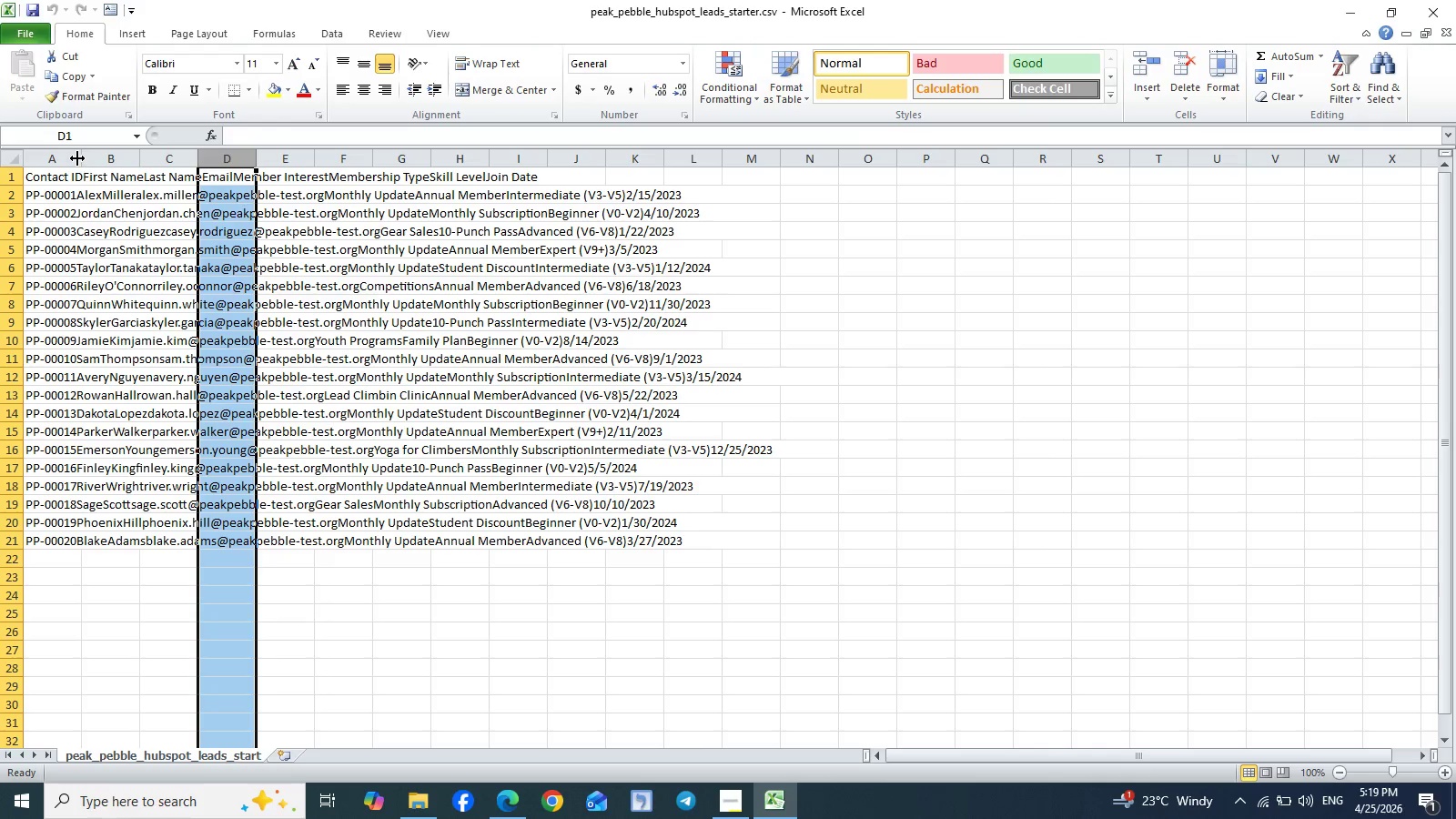 
left_click([81, 157])
 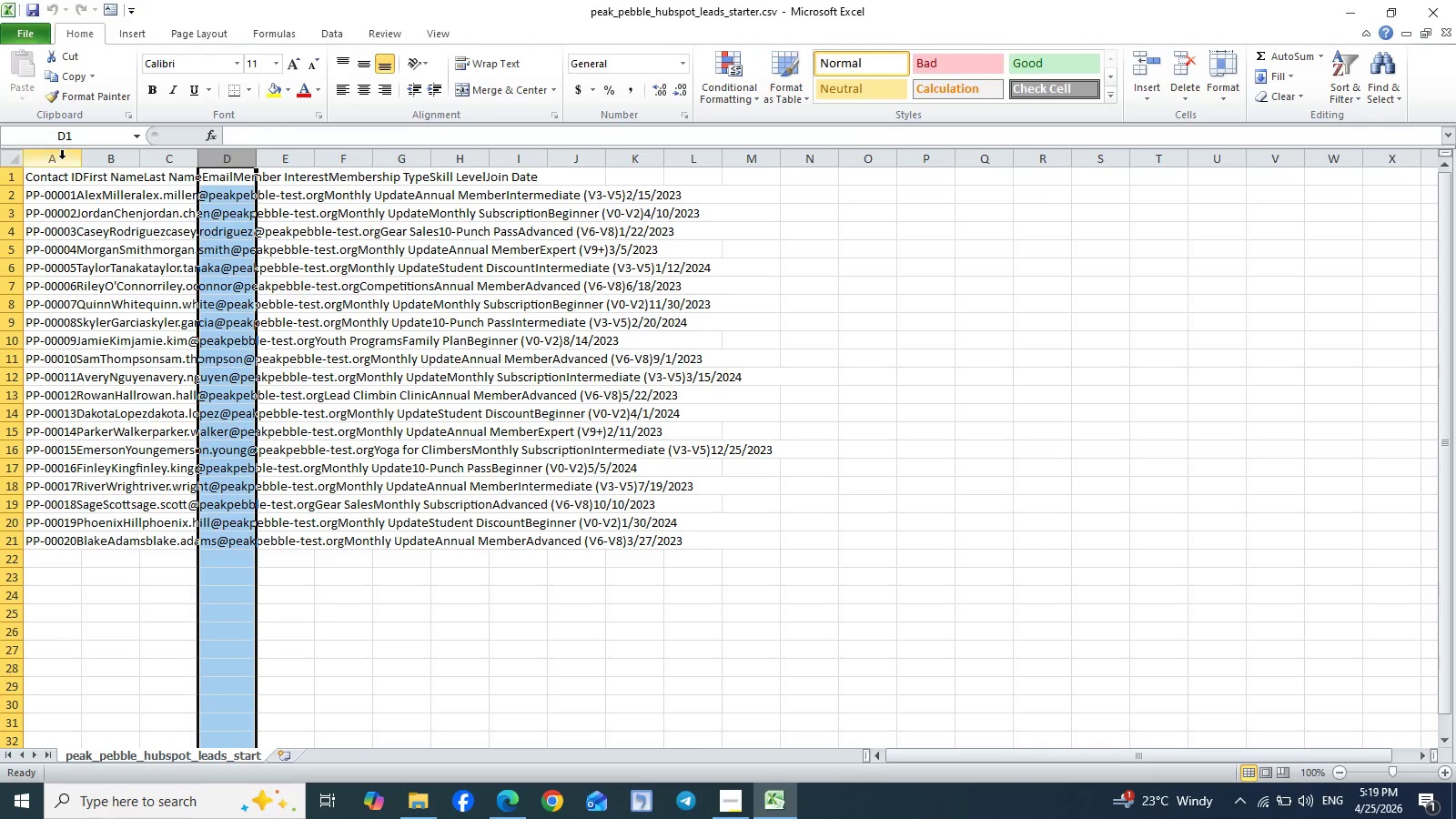 
left_click([58, 159])
 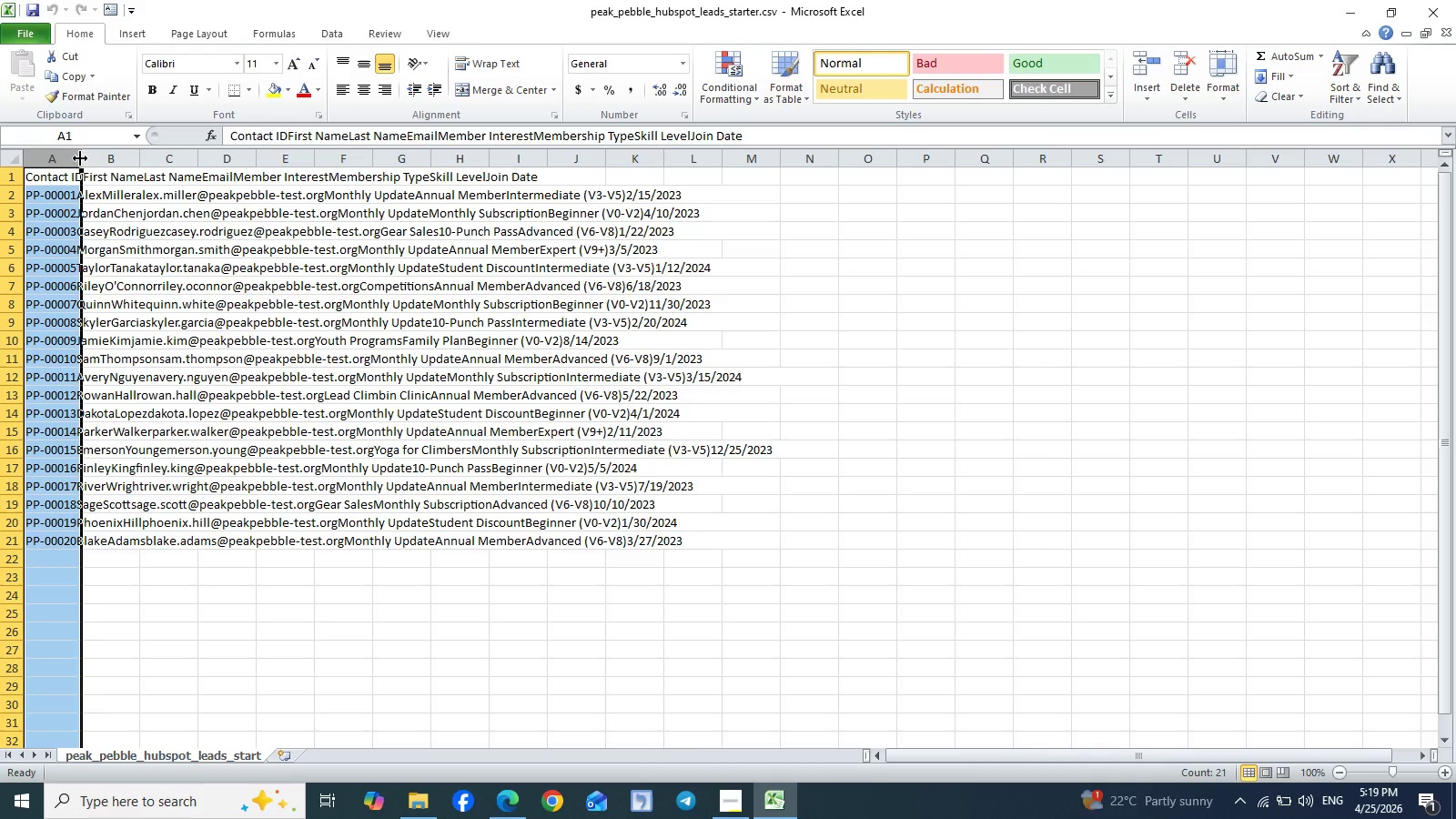 
left_click_drag(start_coordinate=[80, 158], to_coordinate=[116, 159])
 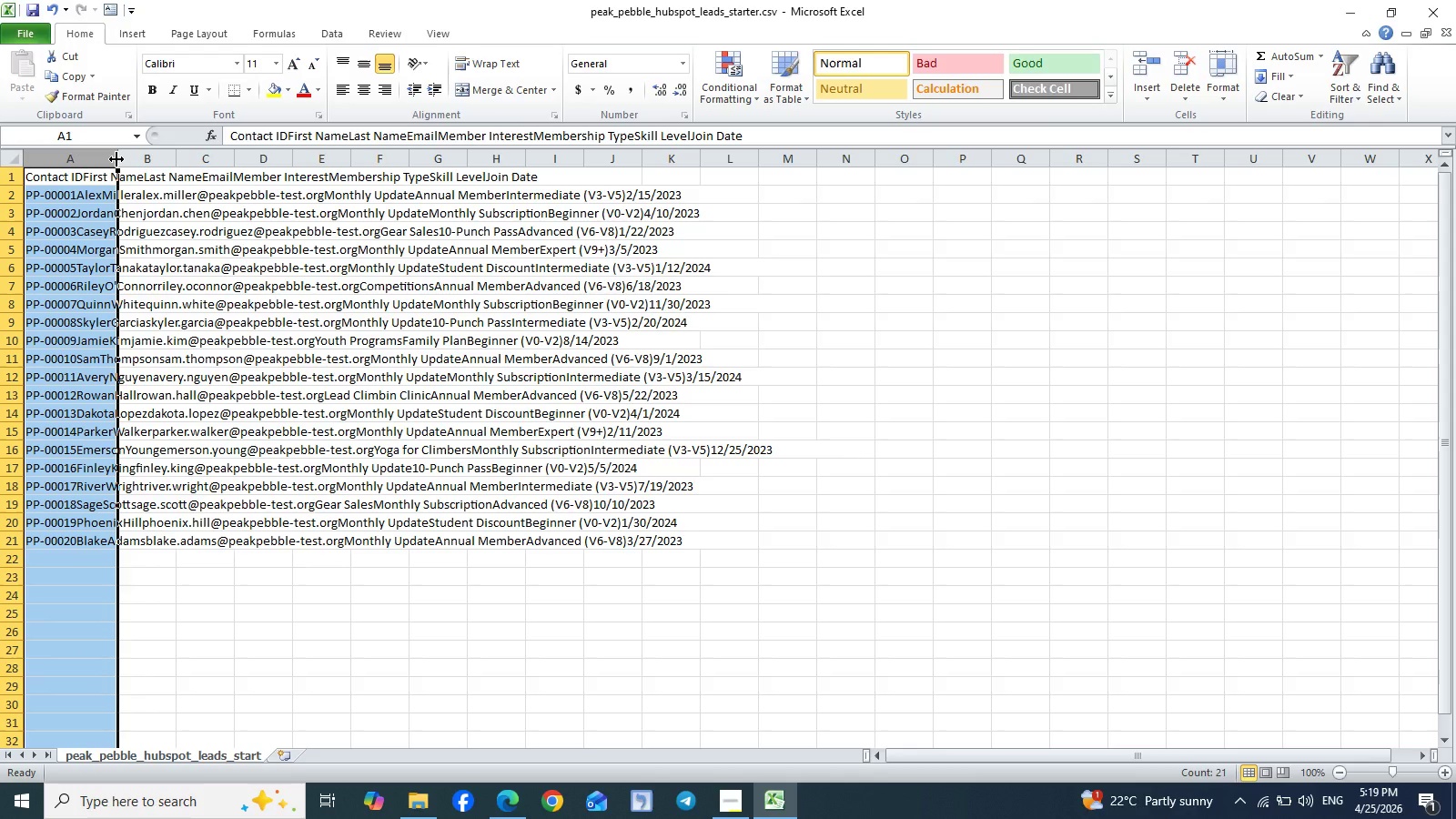 
left_click_drag(start_coordinate=[116, 159], to_coordinate=[82, 163])
 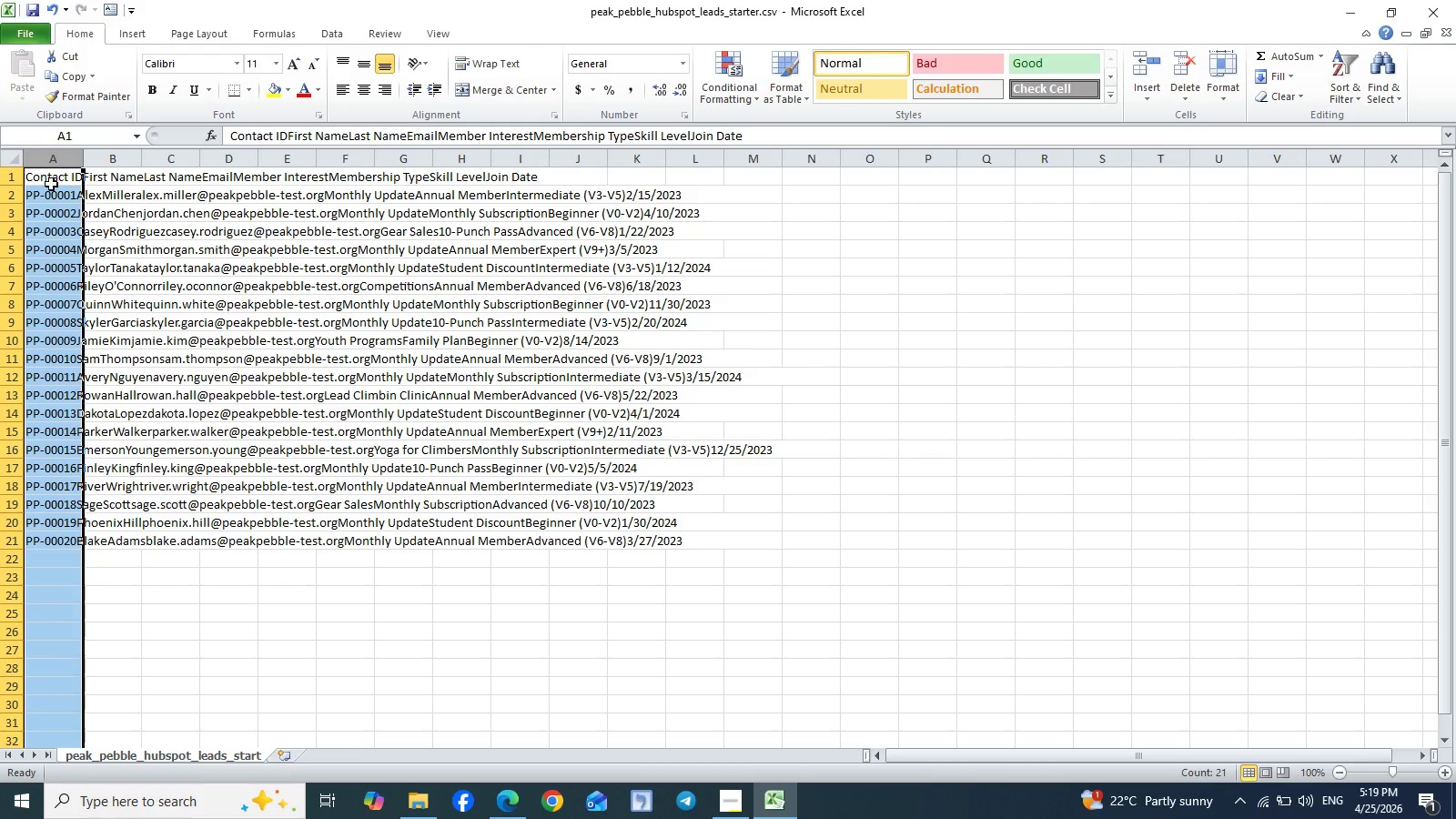 
left_click([48, 184])
 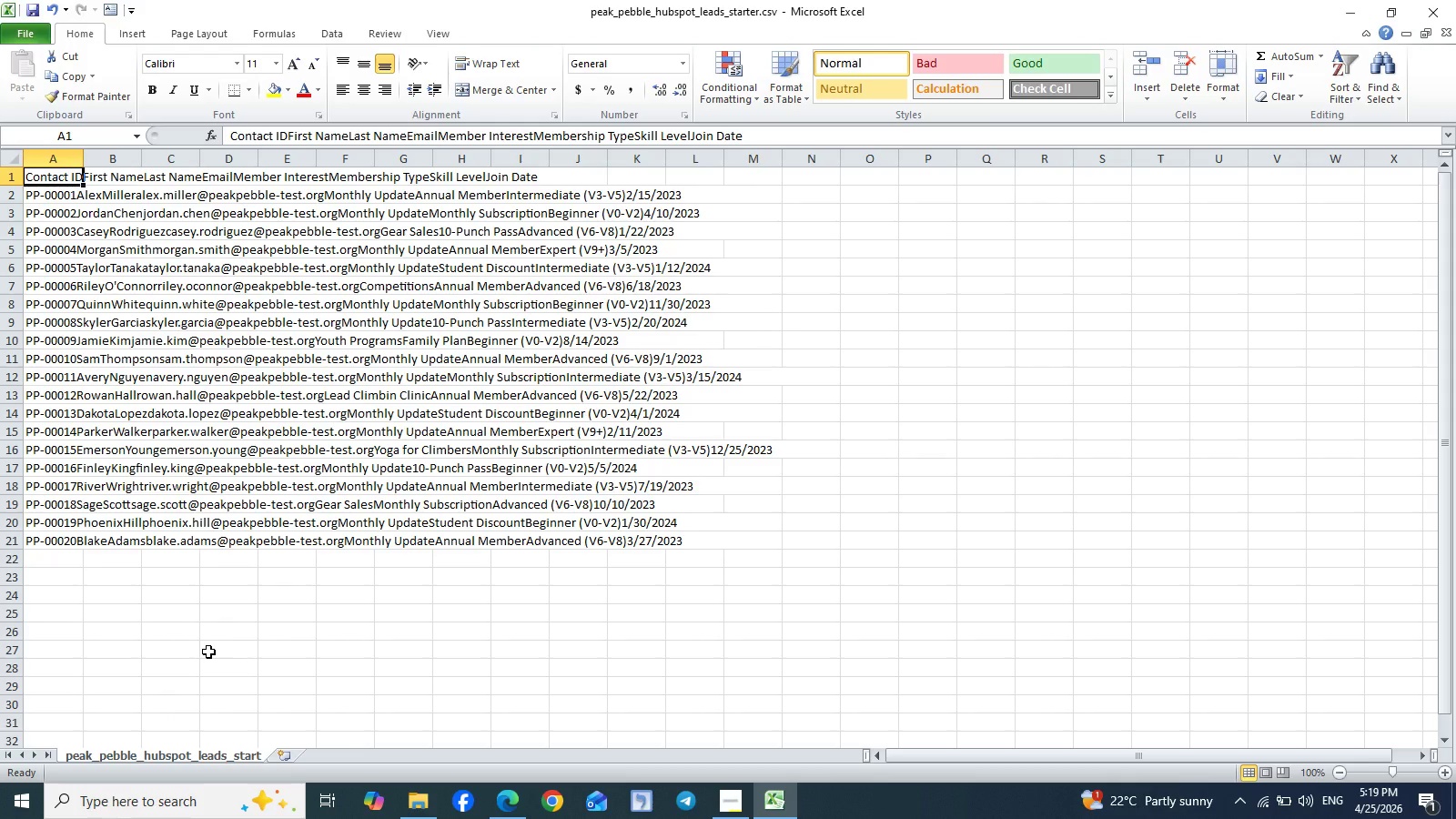 
wait(6.11)
 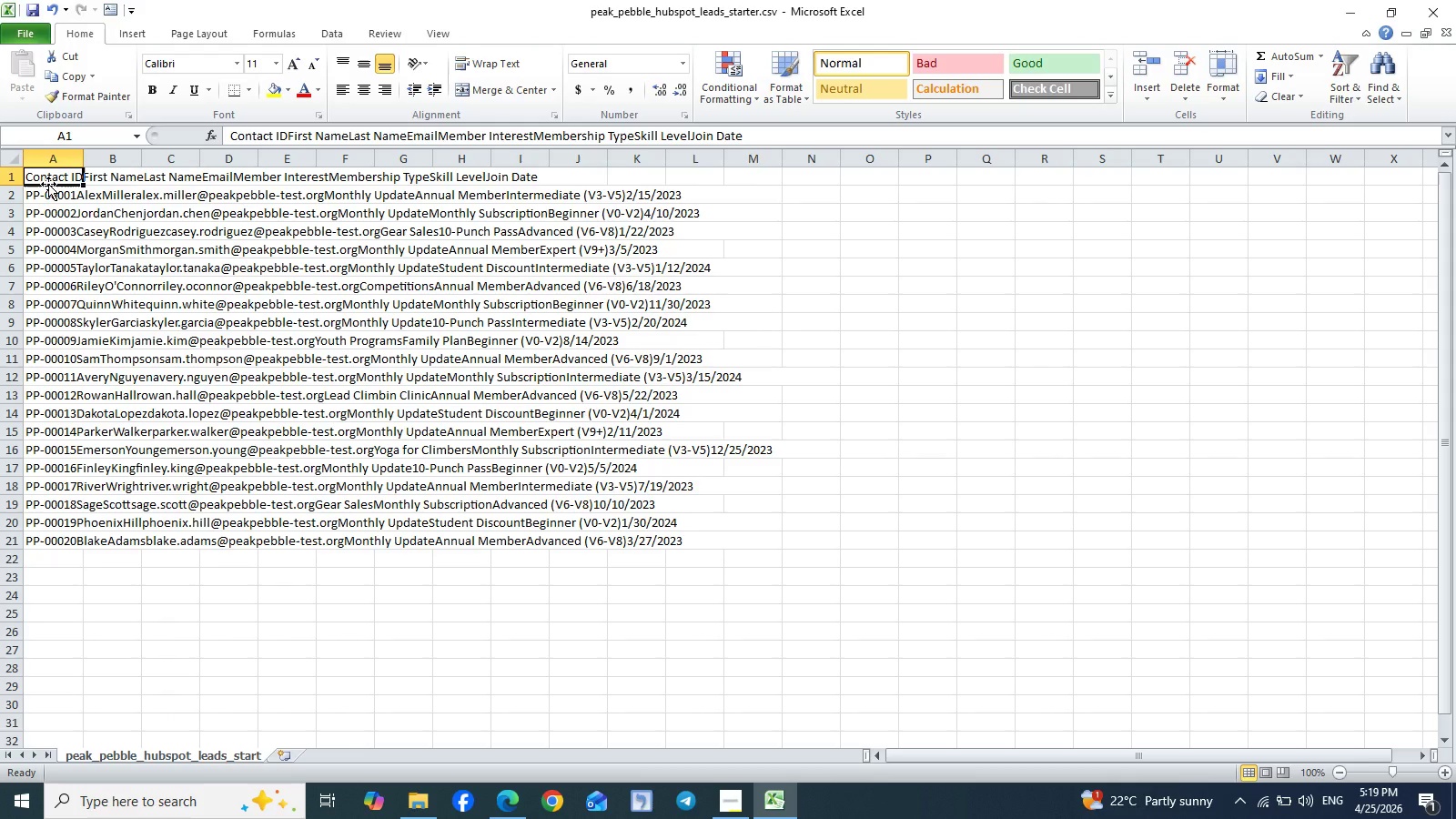 
left_click([285, 757])
 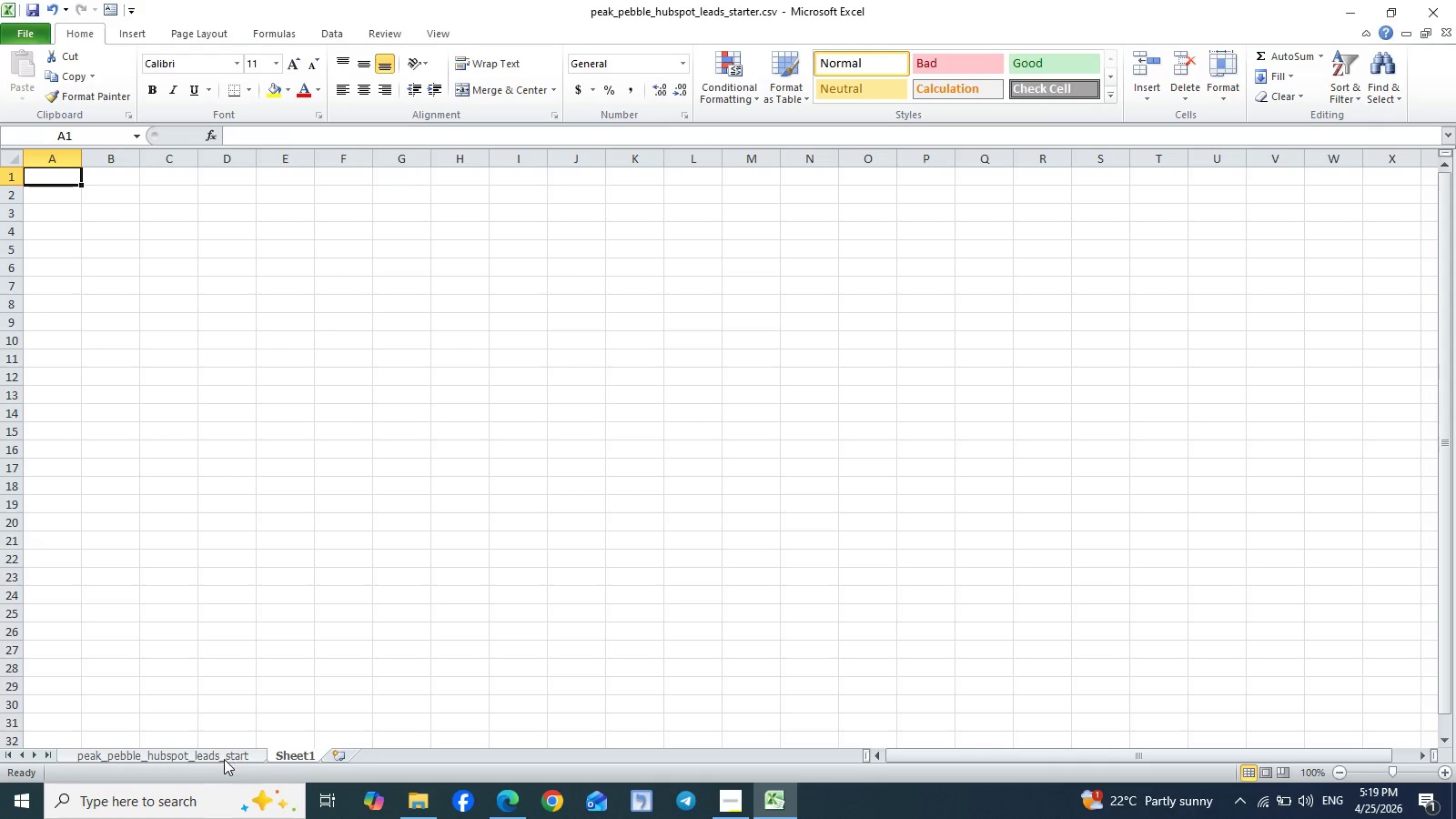 
left_click([220, 759])
 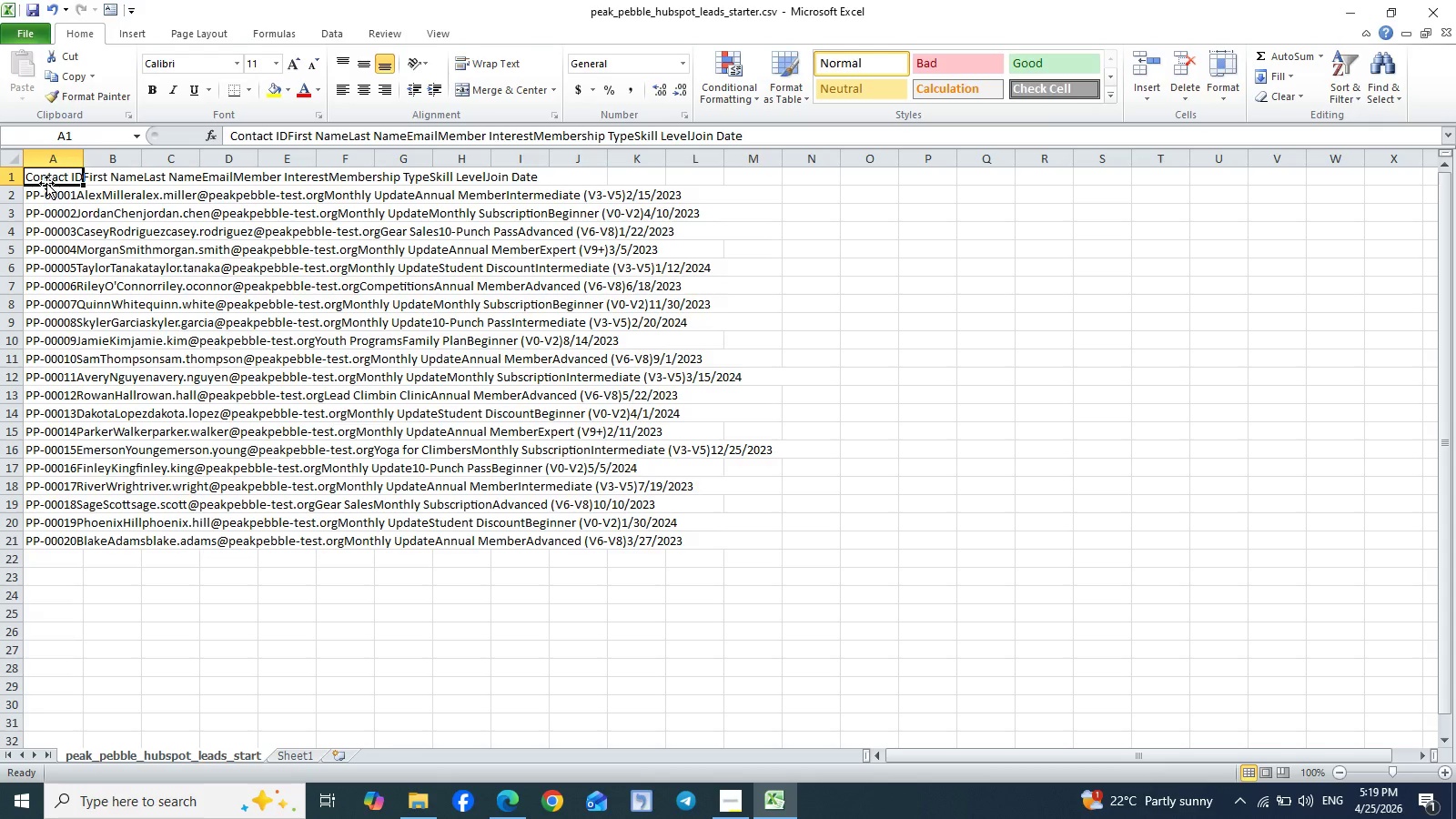 
left_click([8, 177])
 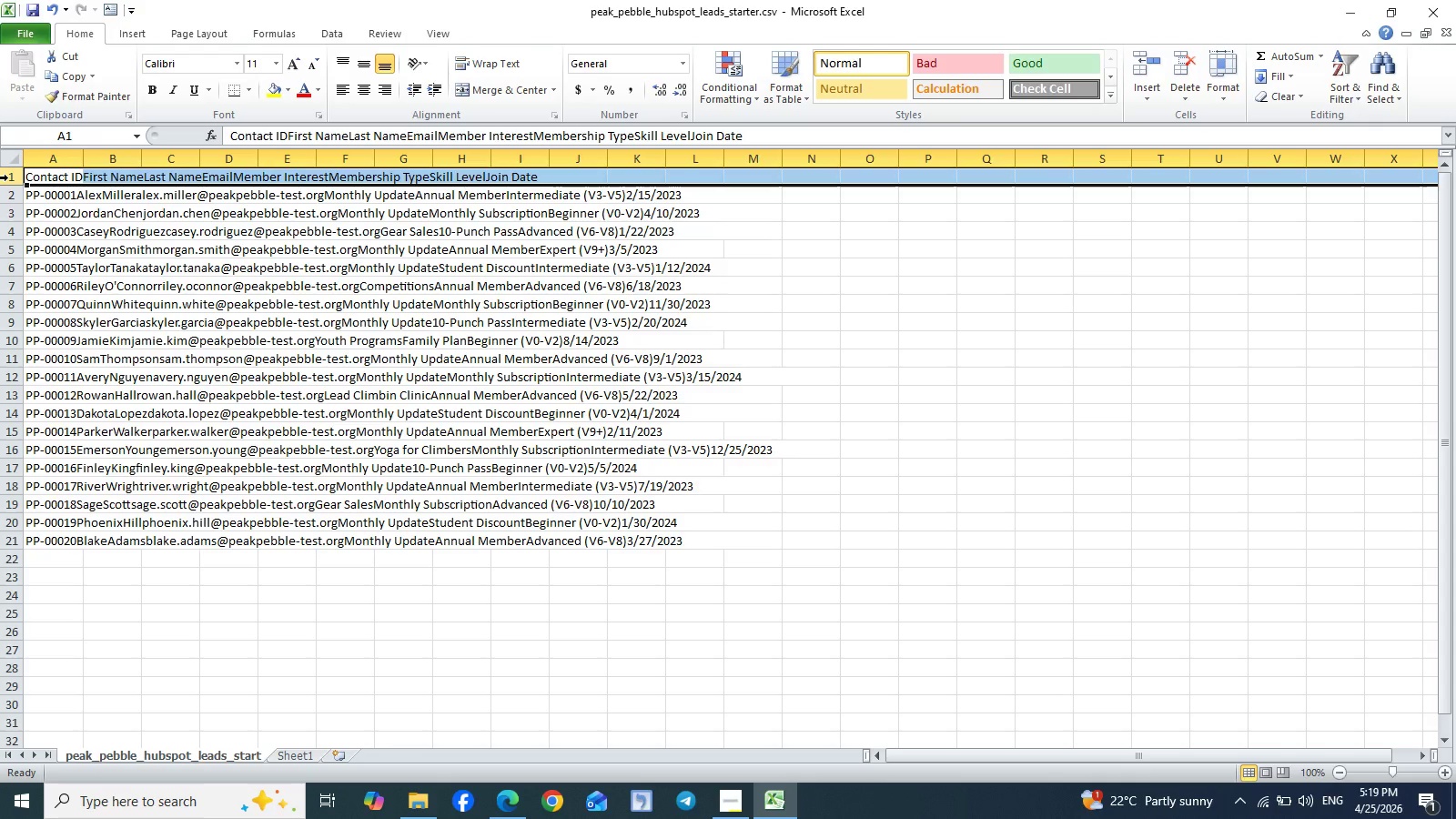 
key(Control+C)
 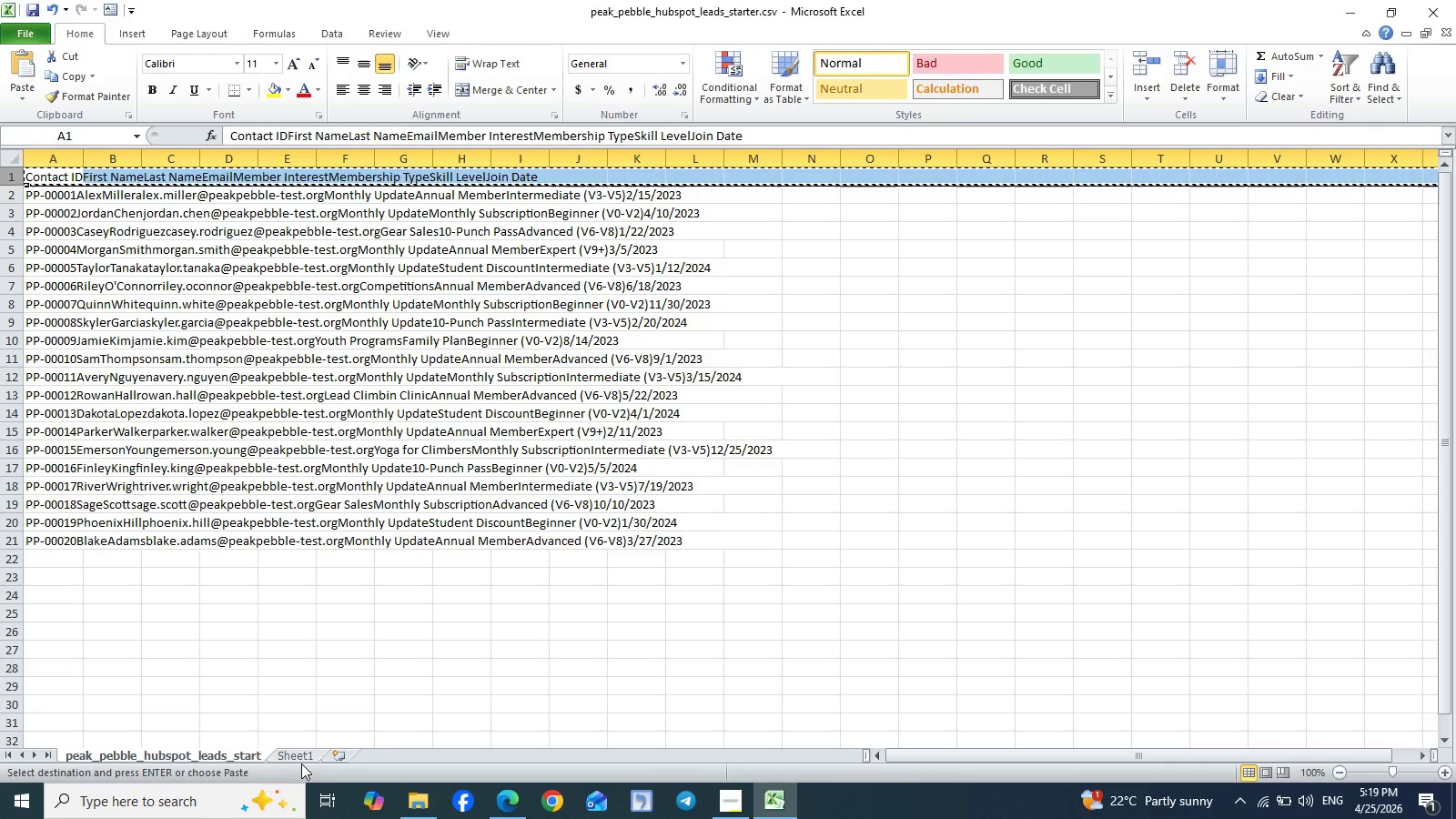 
left_click([298, 756])
 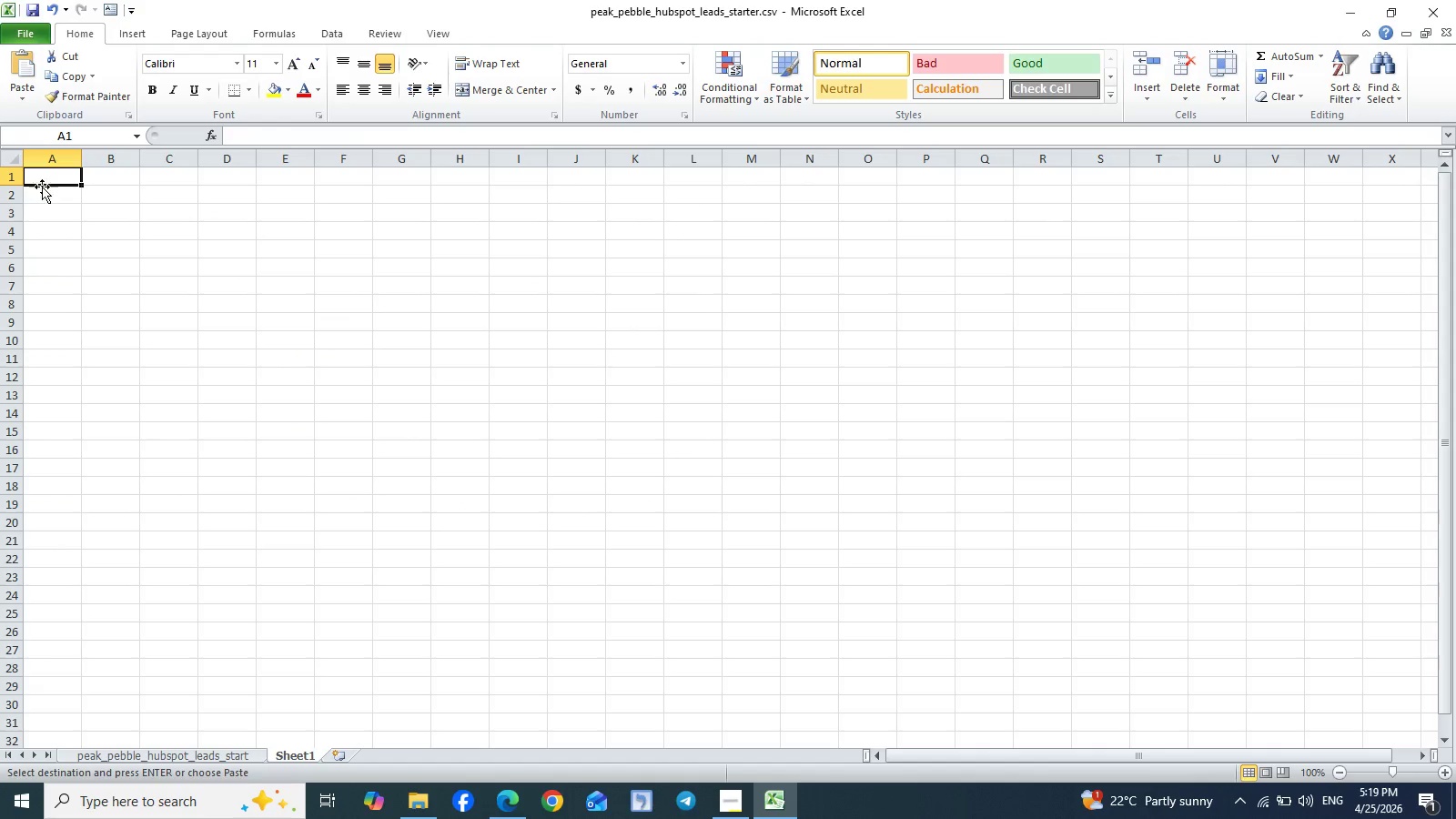 
key(Control+V)
 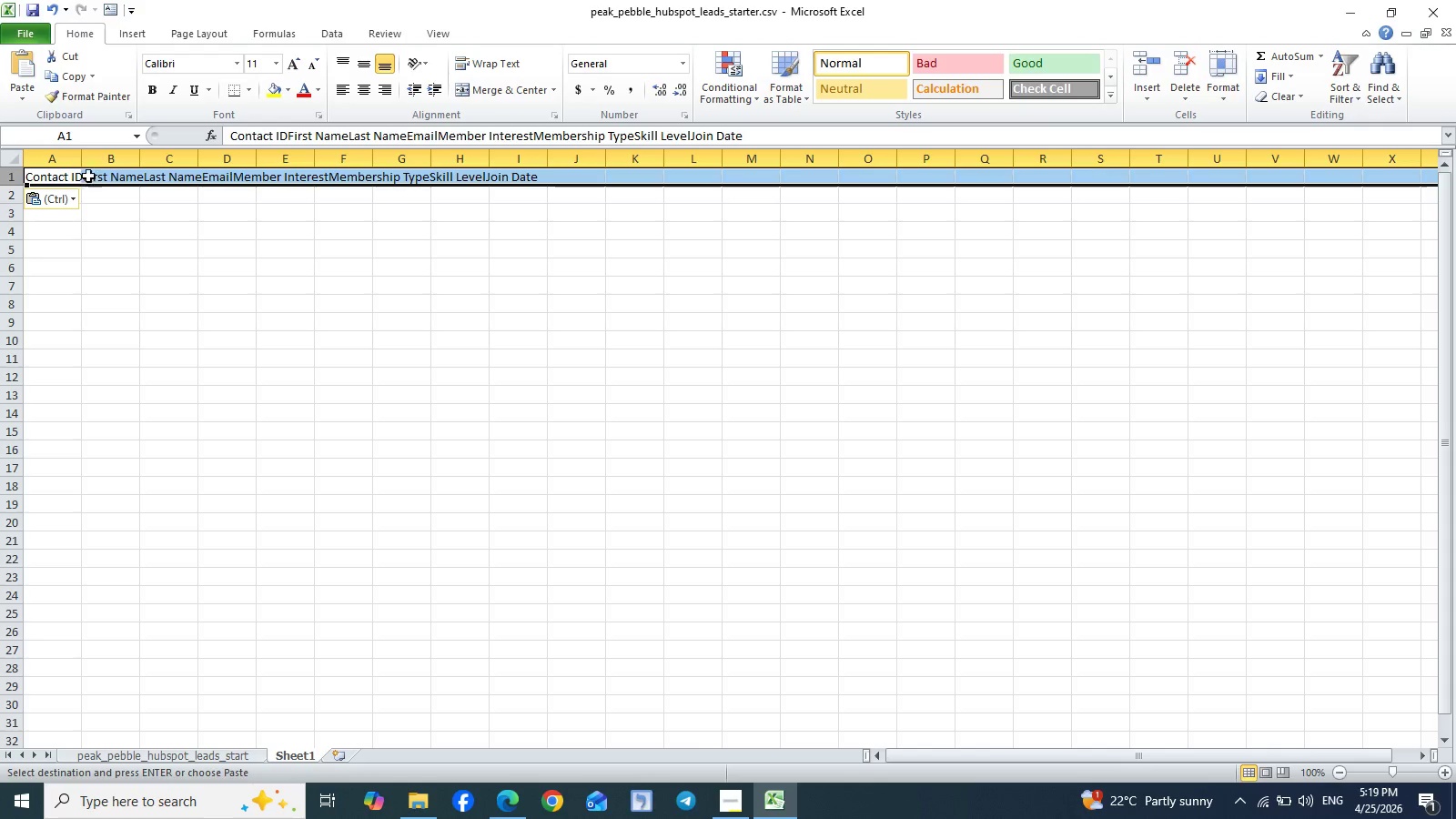 
left_click([85, 155])
 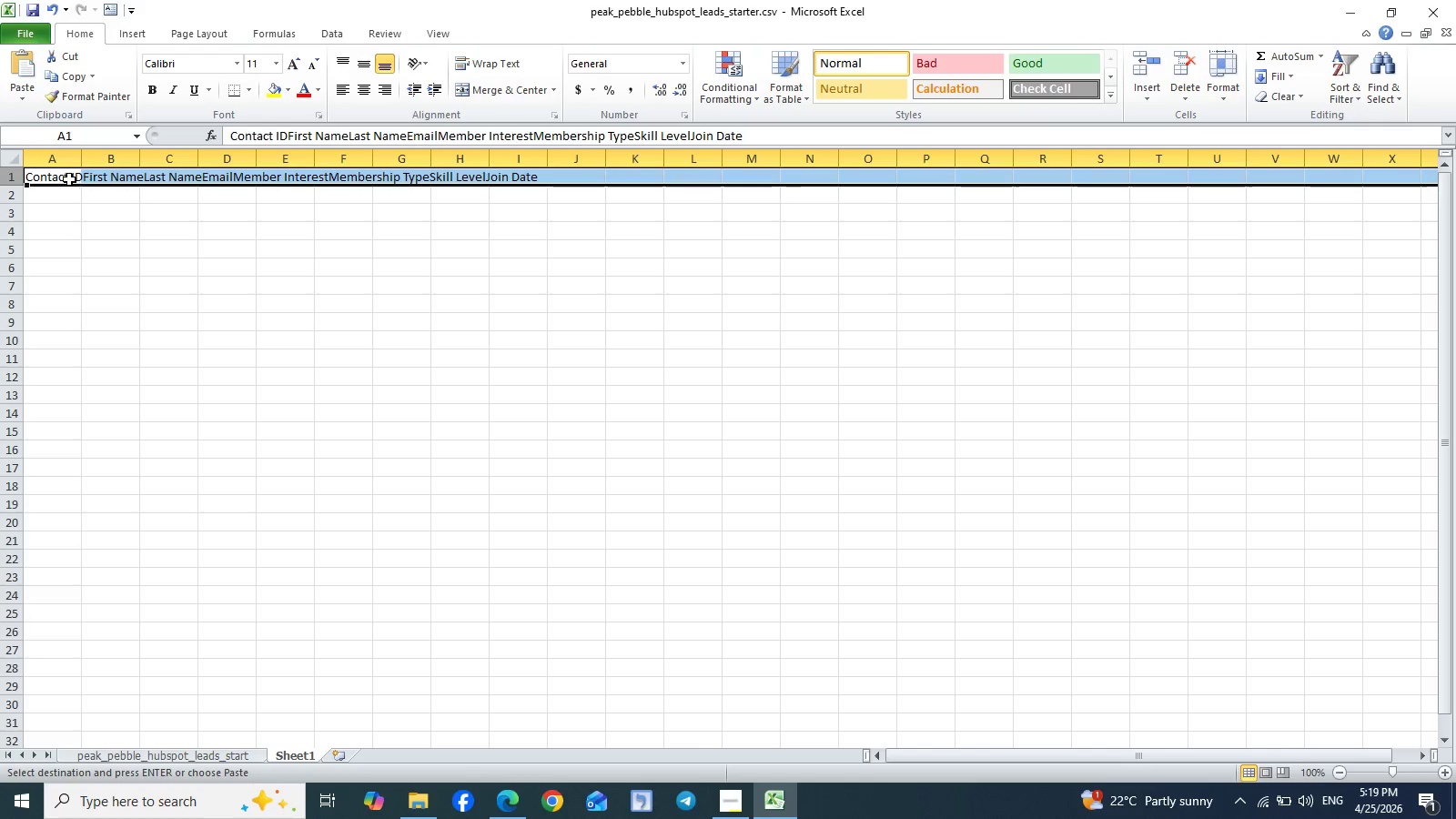 
left_click([69, 179])
 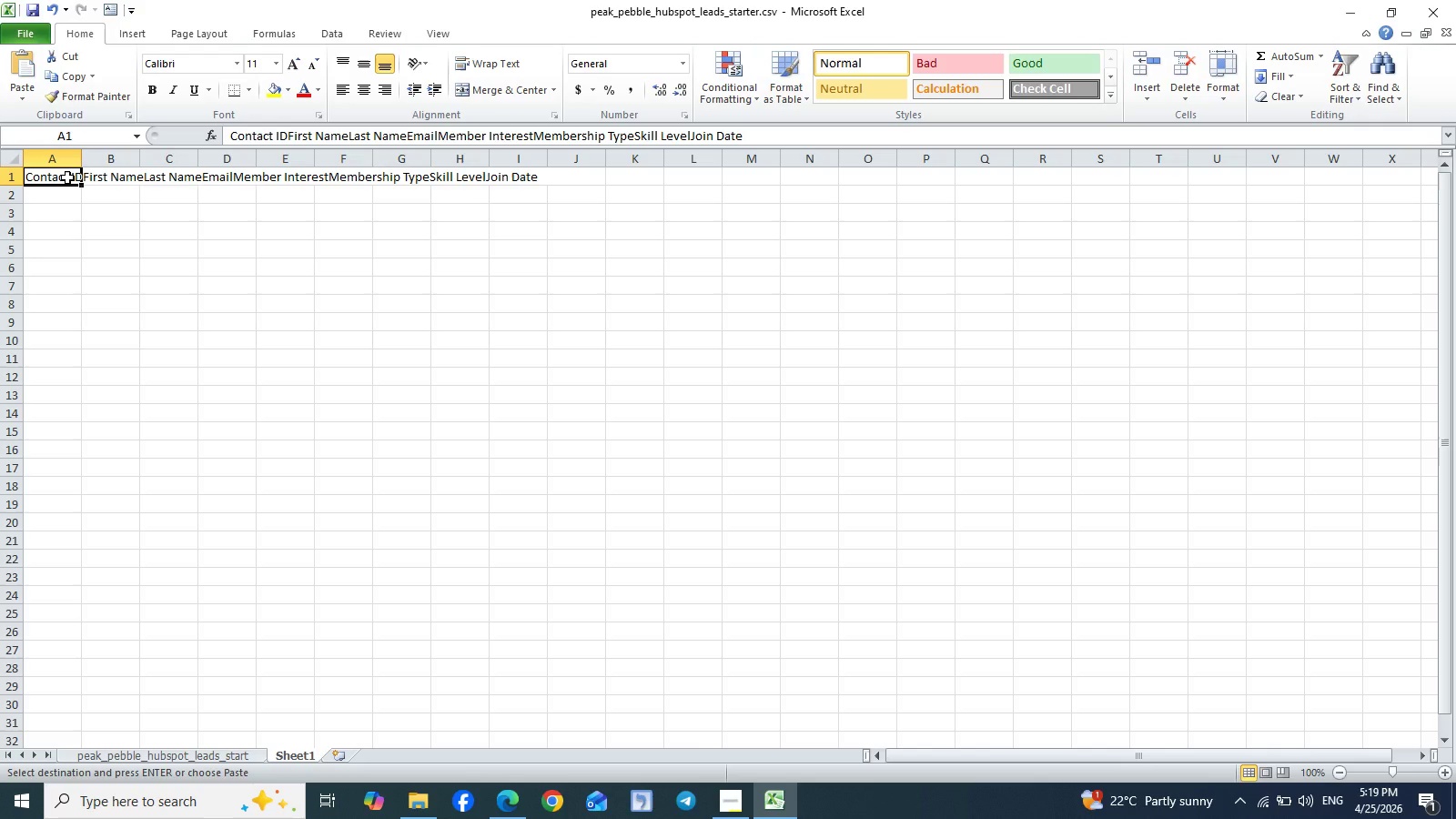 
double_click([67, 177])
 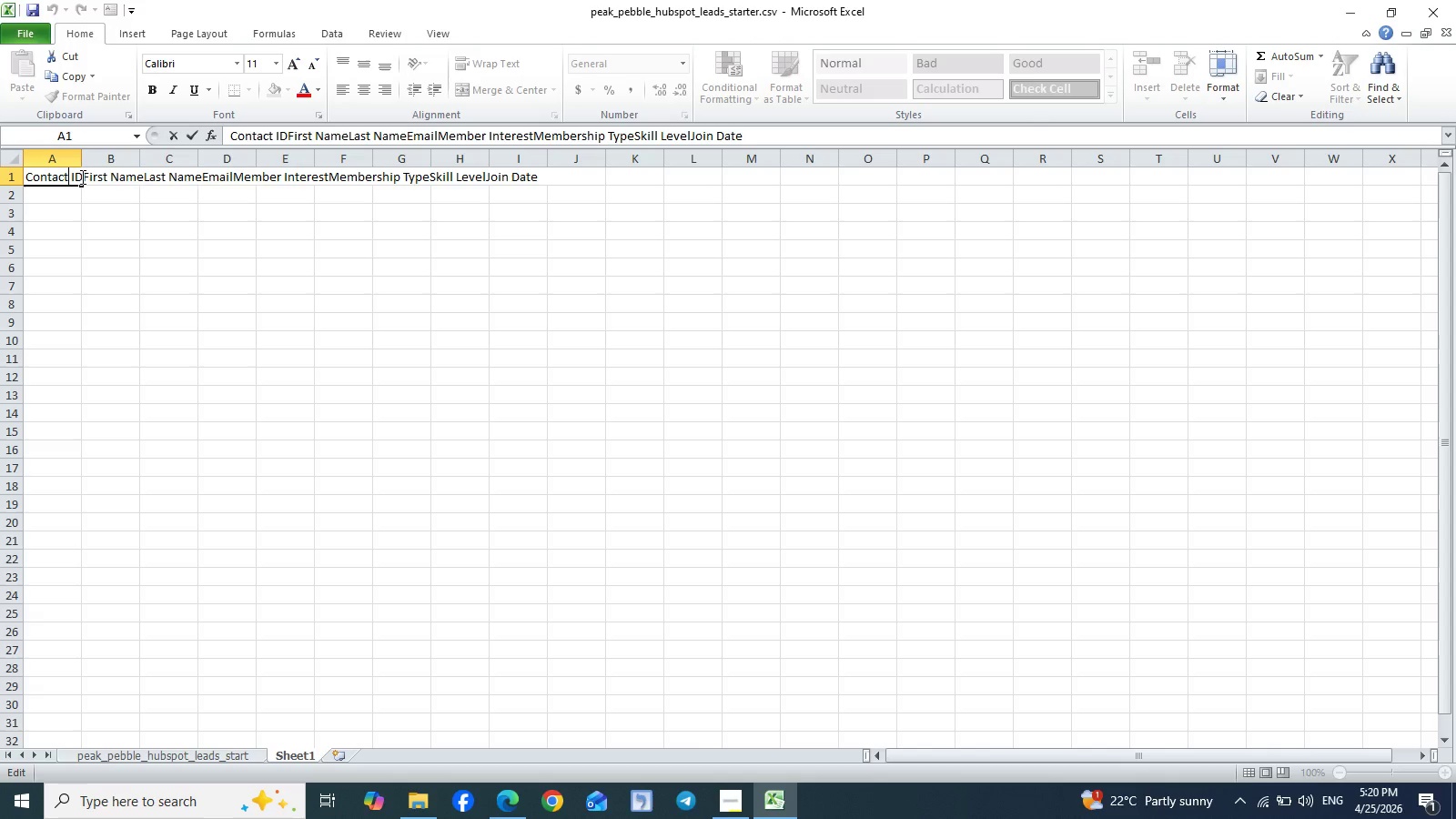 
hold_key(key=ControlLeft, duration=1.51)
 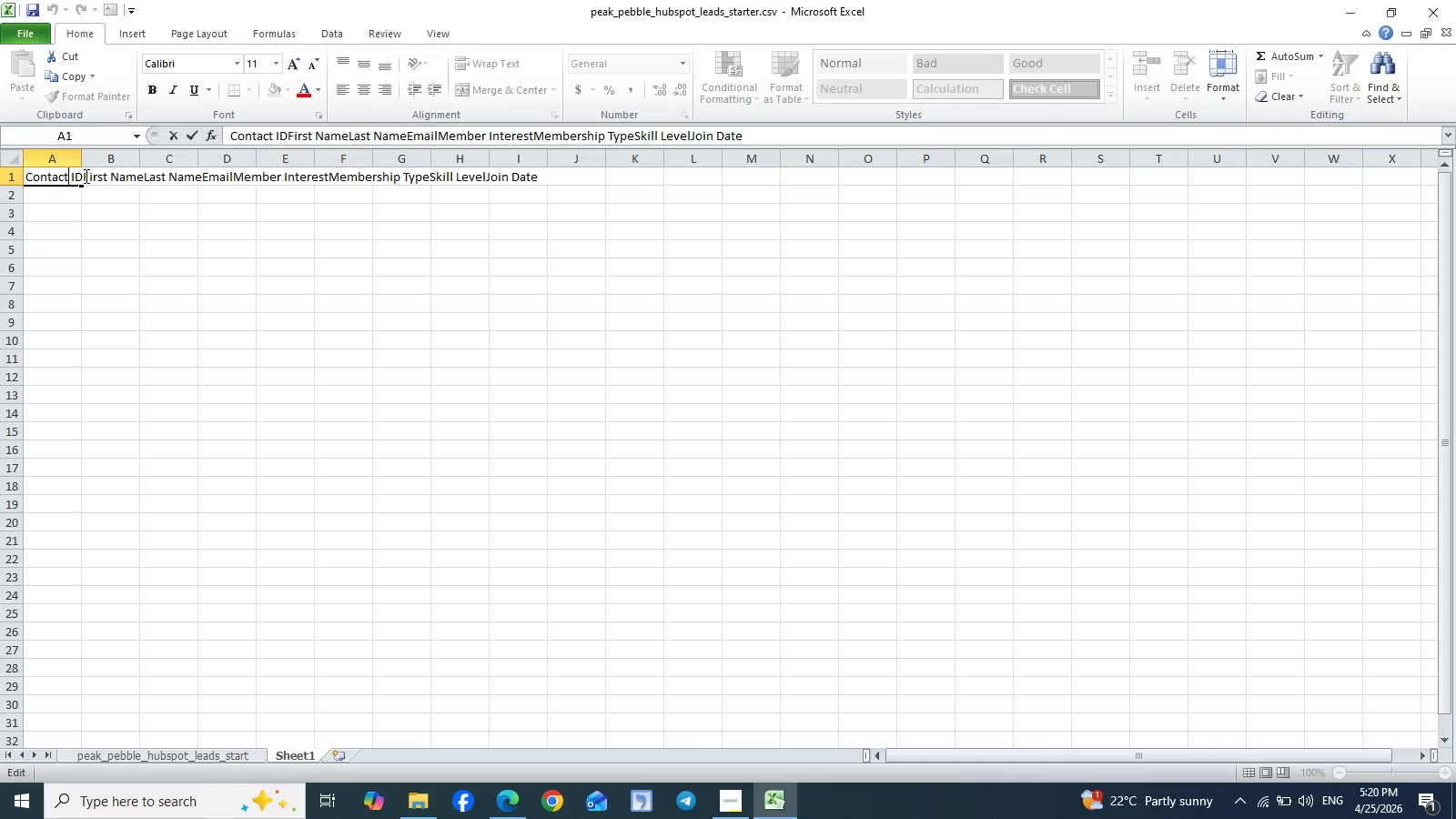 
hold_key(key=ControlLeft, duration=0.56)
 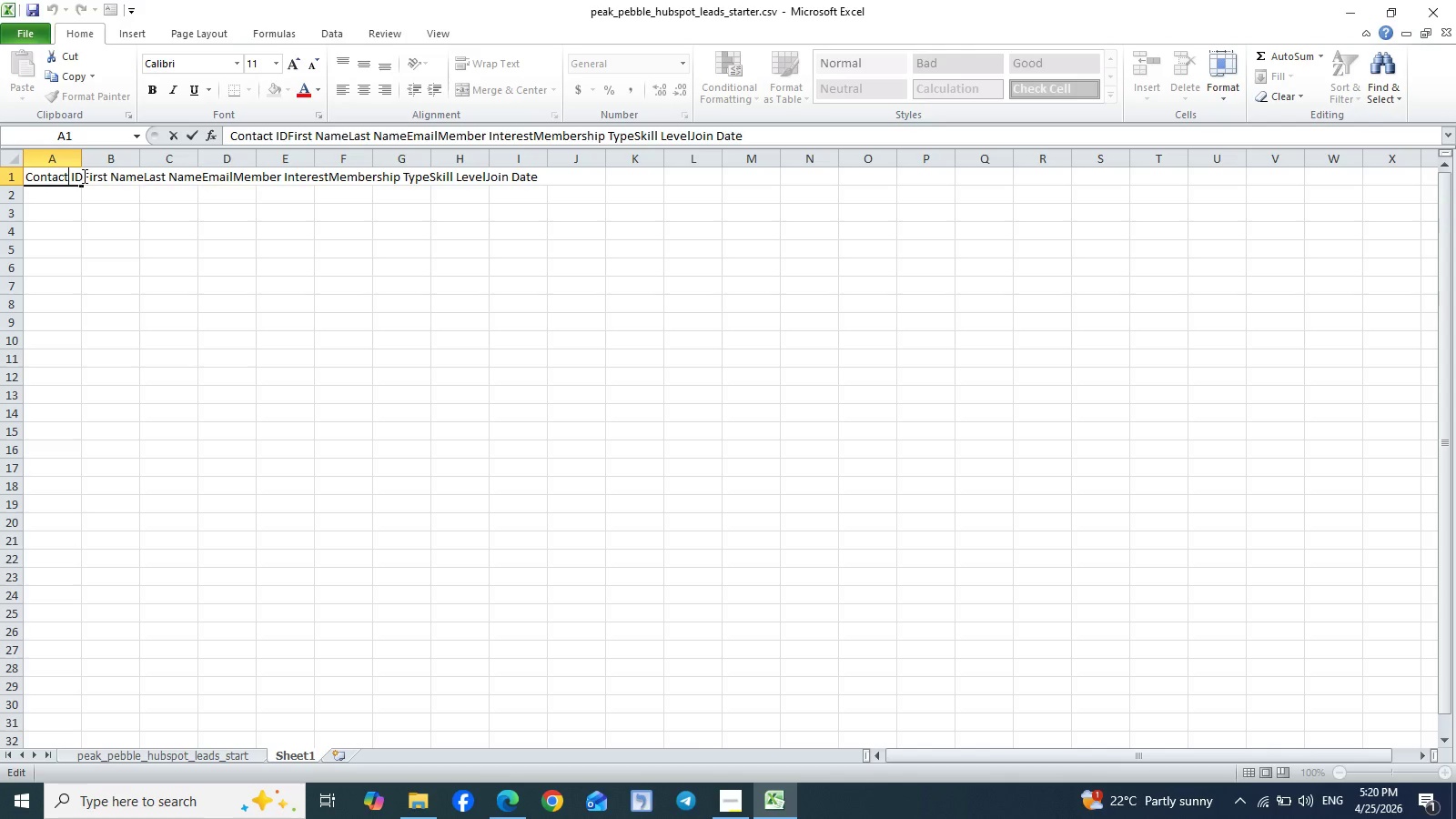 
left_click_drag(start_coordinate=[83, 176], to_coordinate=[544, 183])
 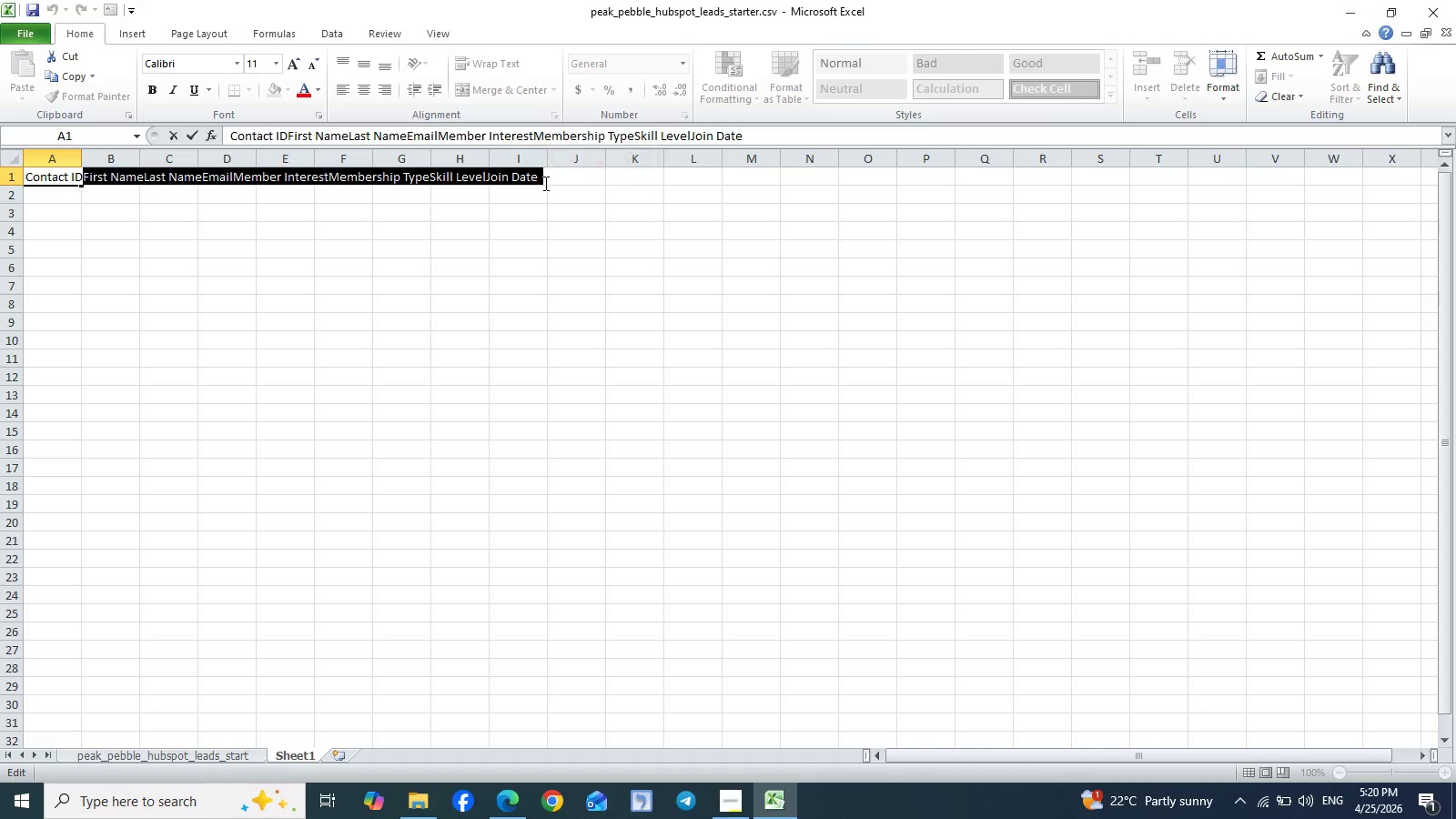 
key(Control+X)
 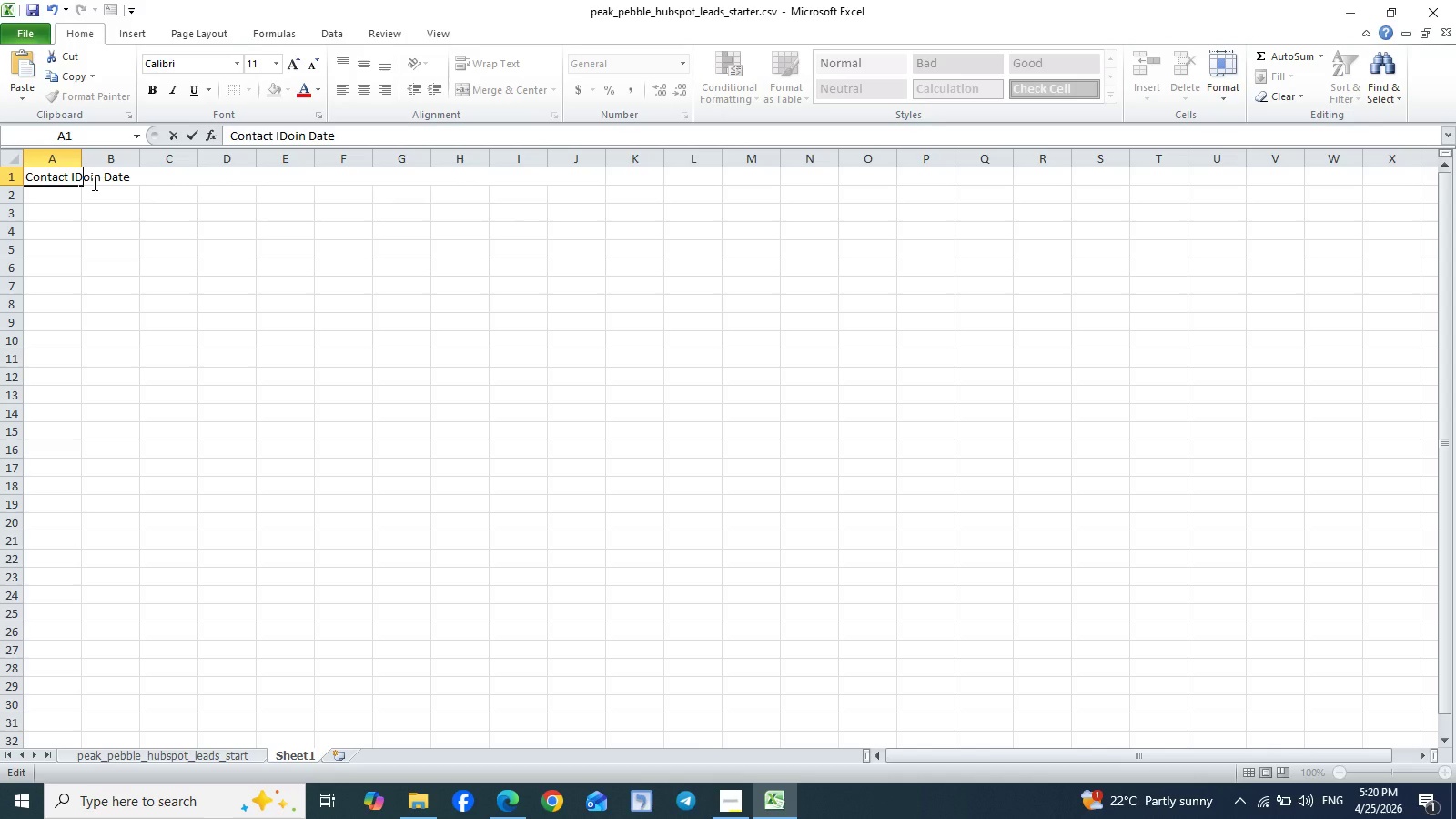 
key(Control+Z)
 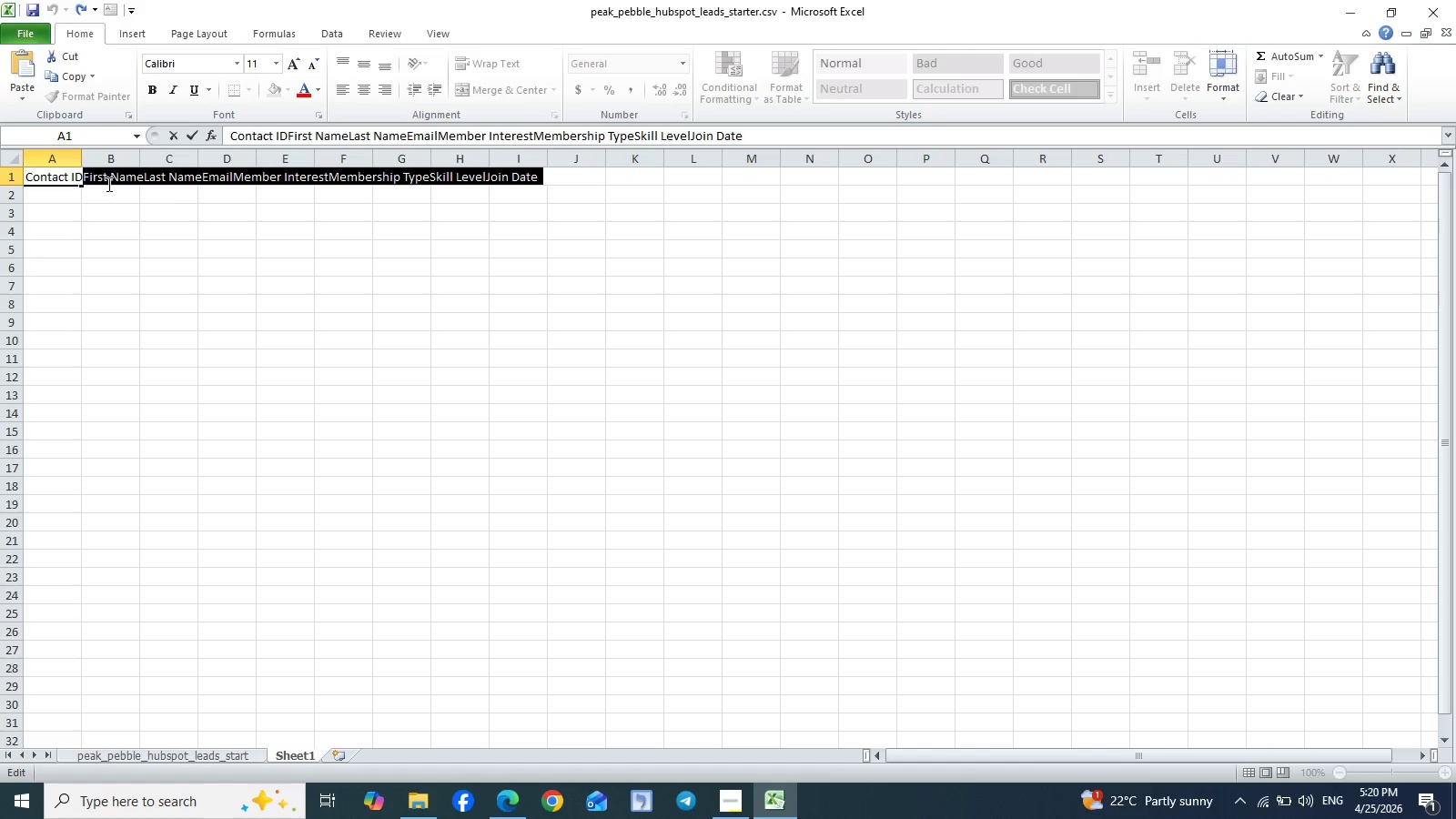 
left_click([54, 174])
 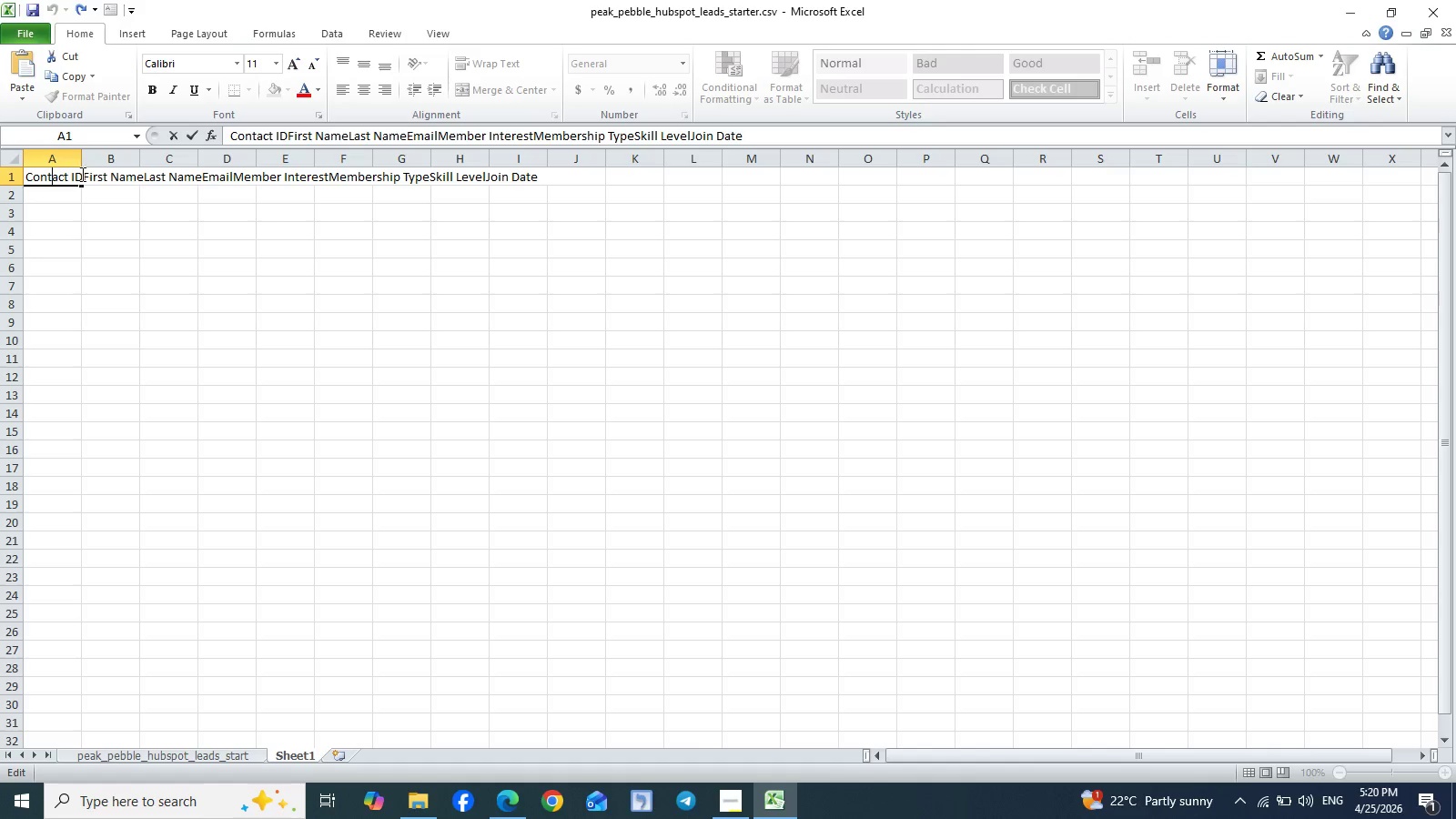 
left_click([82, 174])
 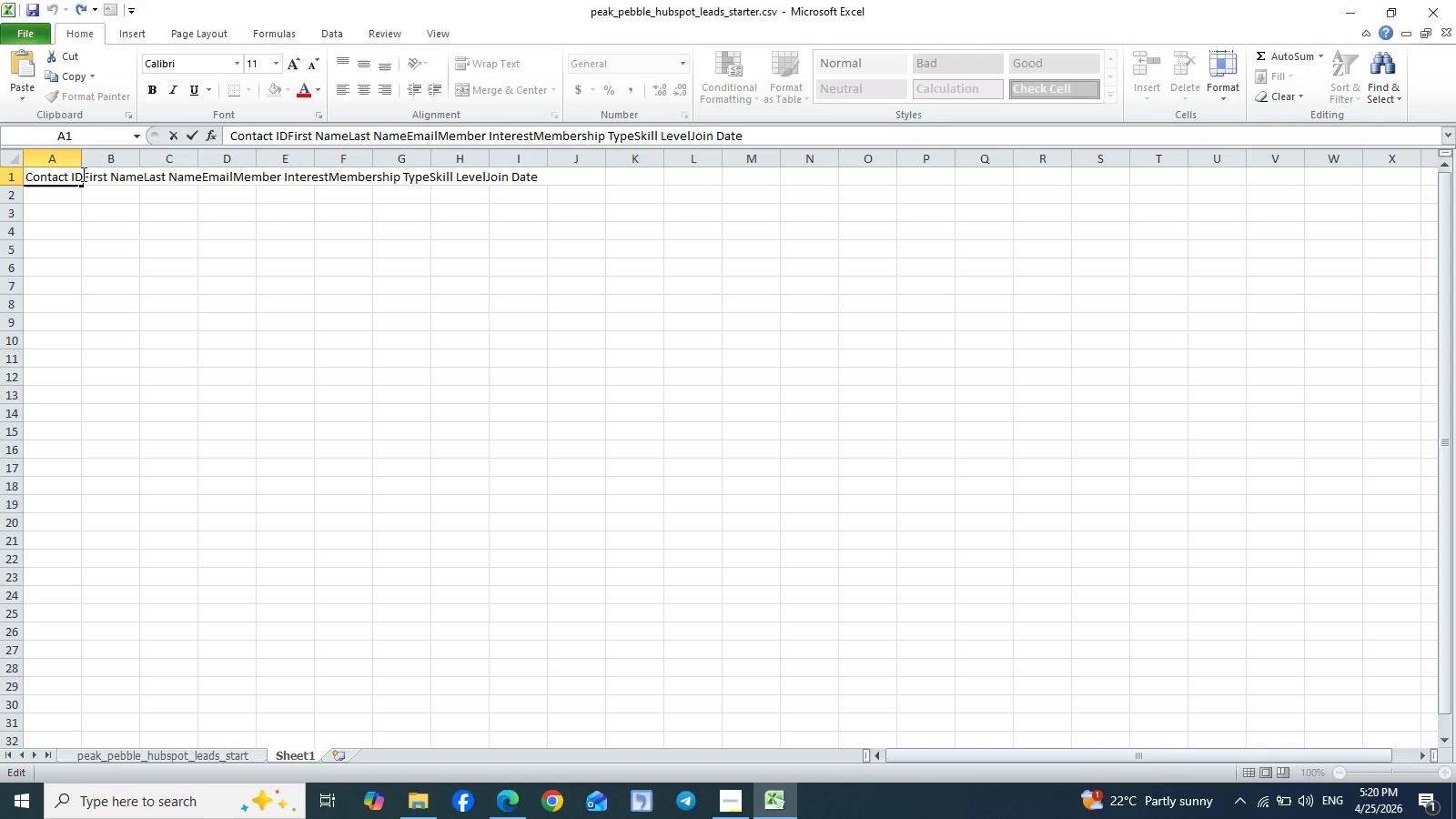 
left_click_drag(start_coordinate=[82, 174], to_coordinate=[126, 174])
 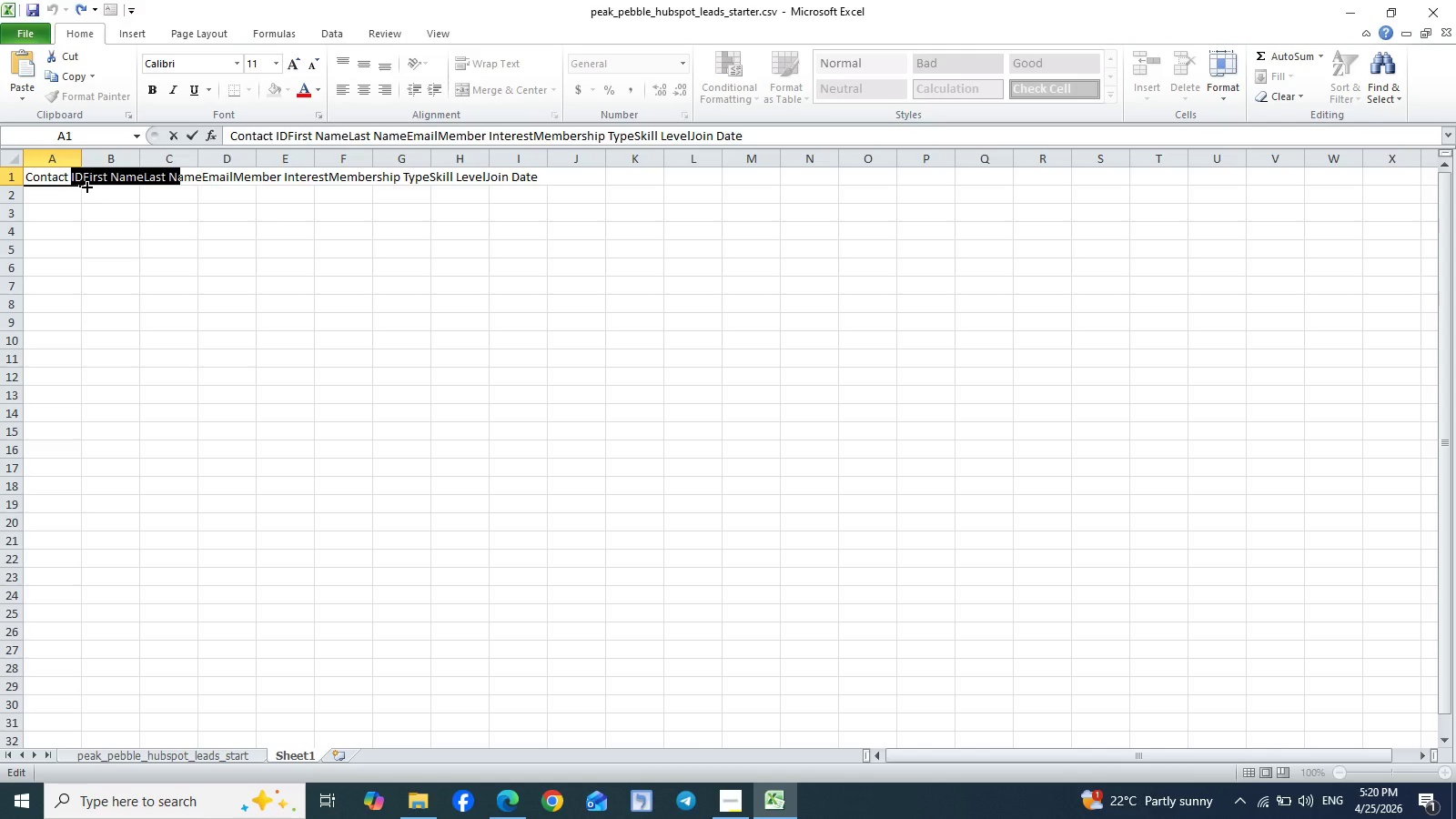 
left_click([86, 186])
 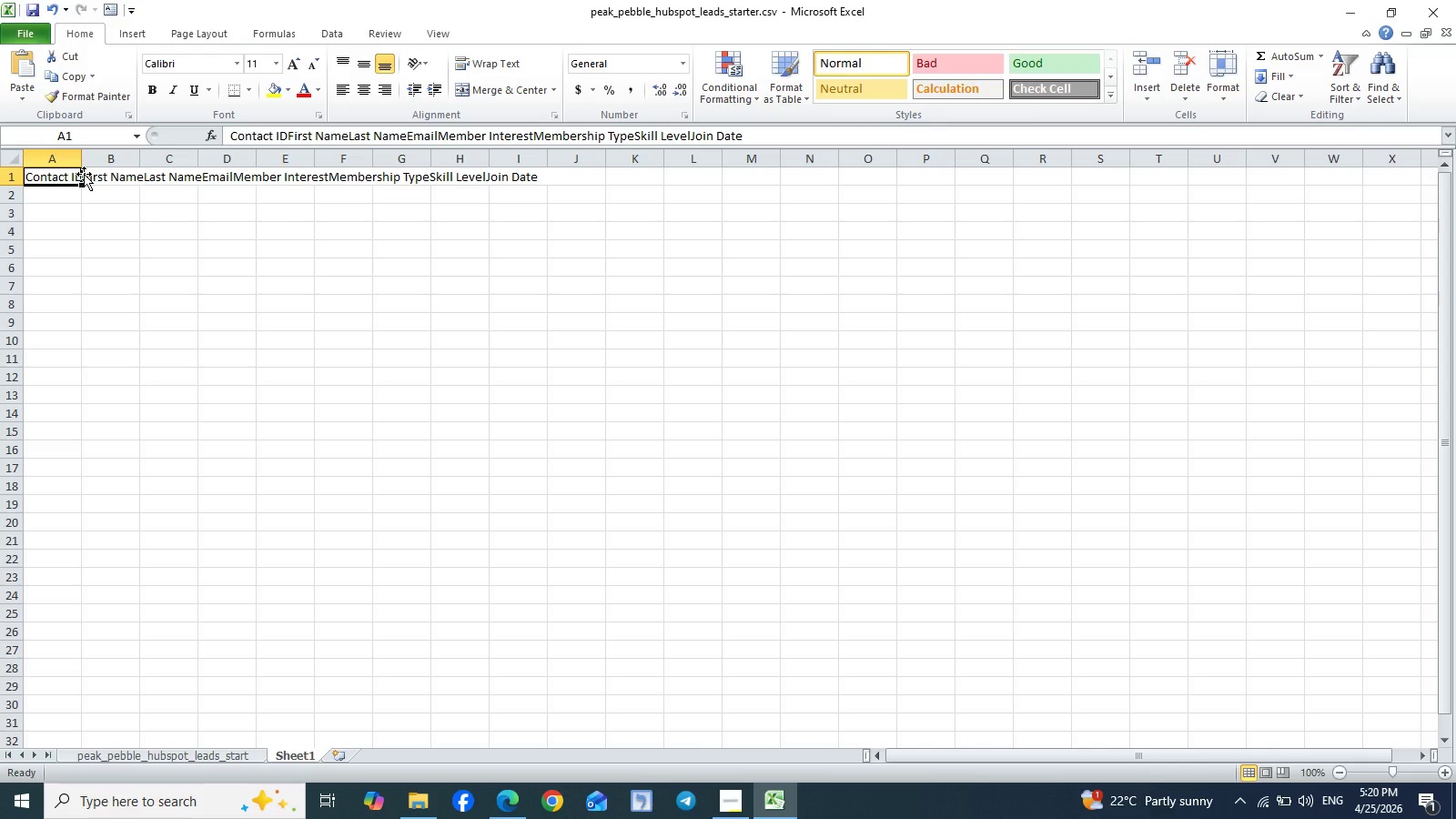 
left_click([84, 174])
 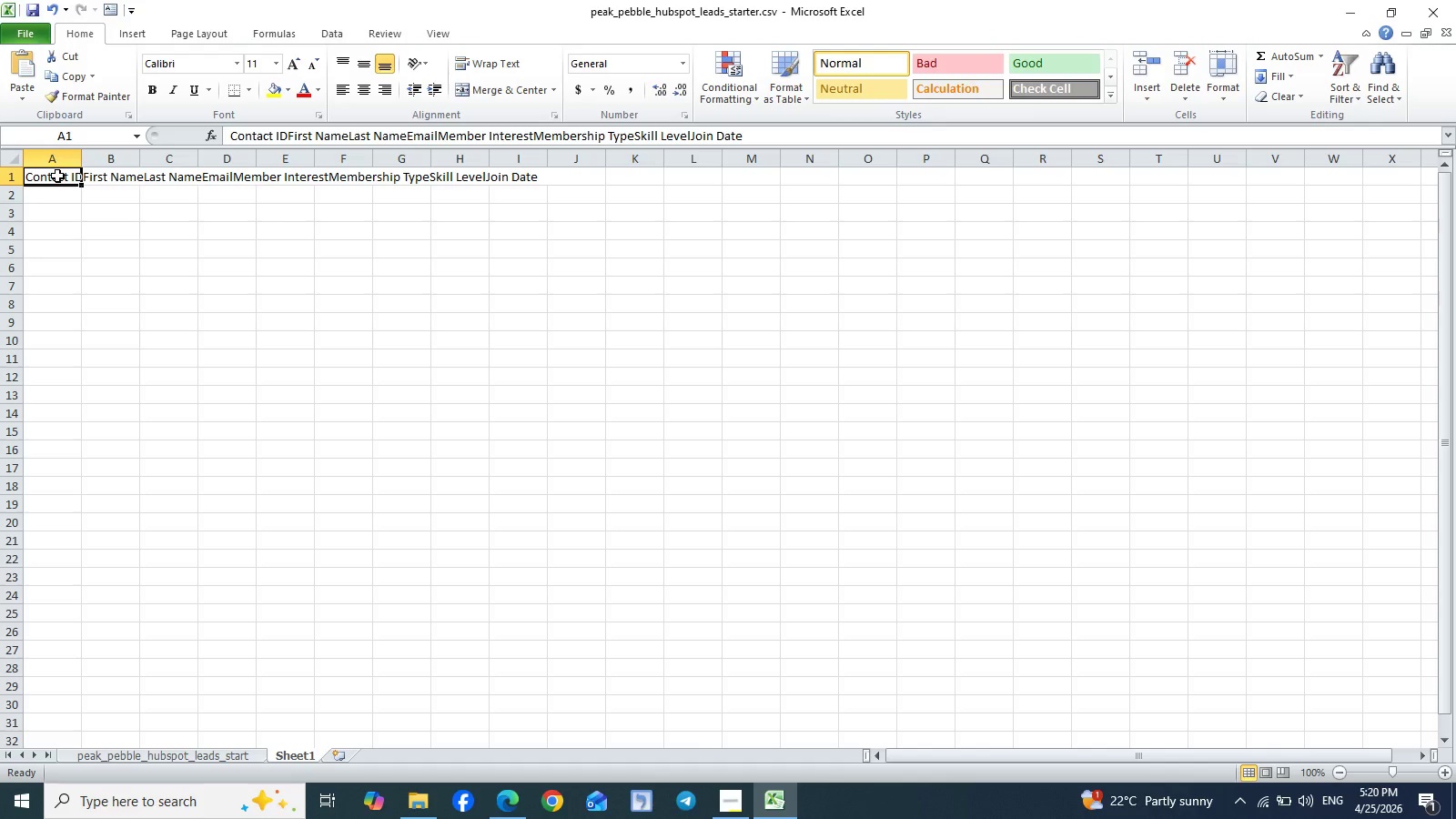 
double_click([57, 176])
 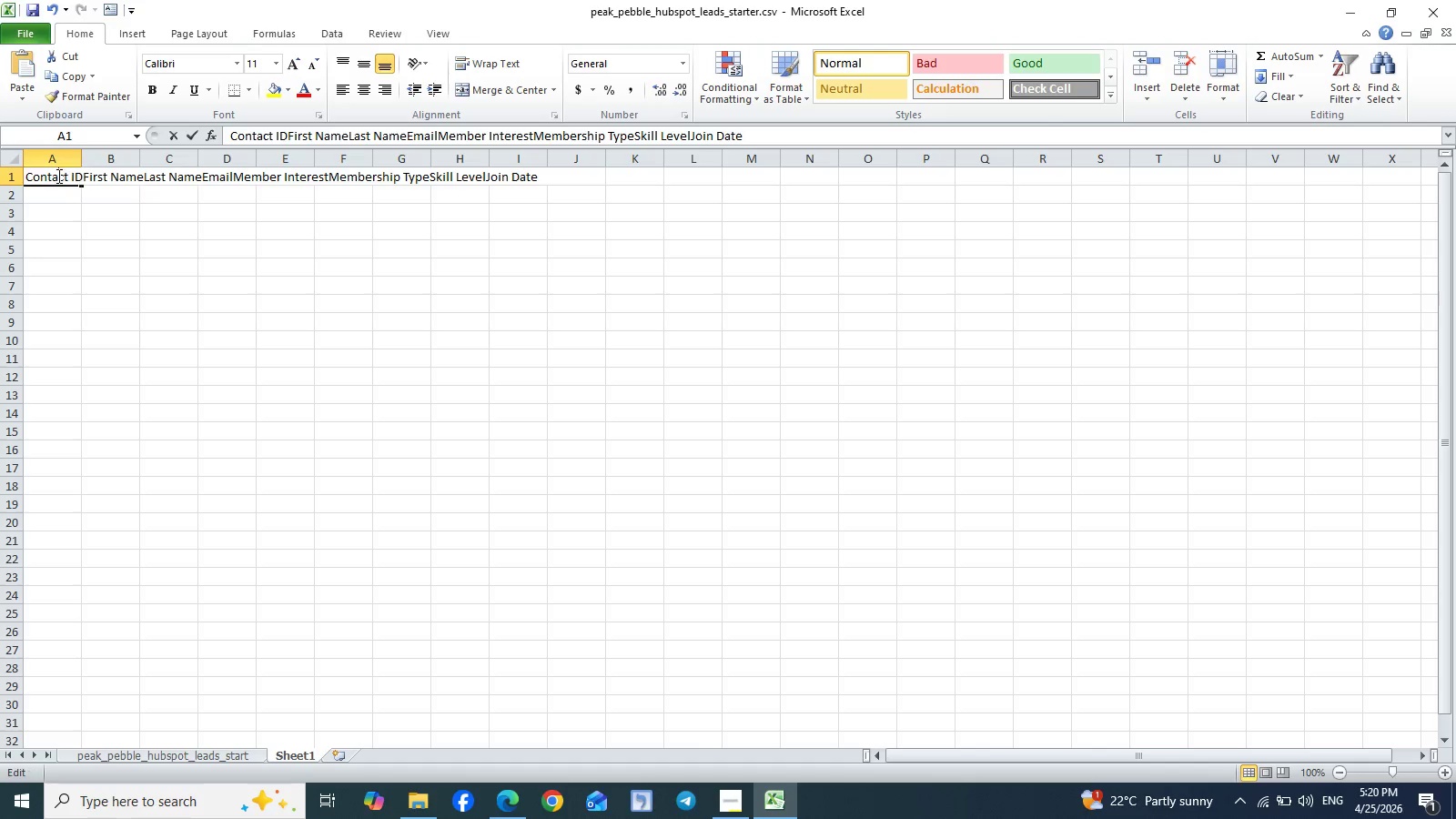 
triple_click([57, 176])
 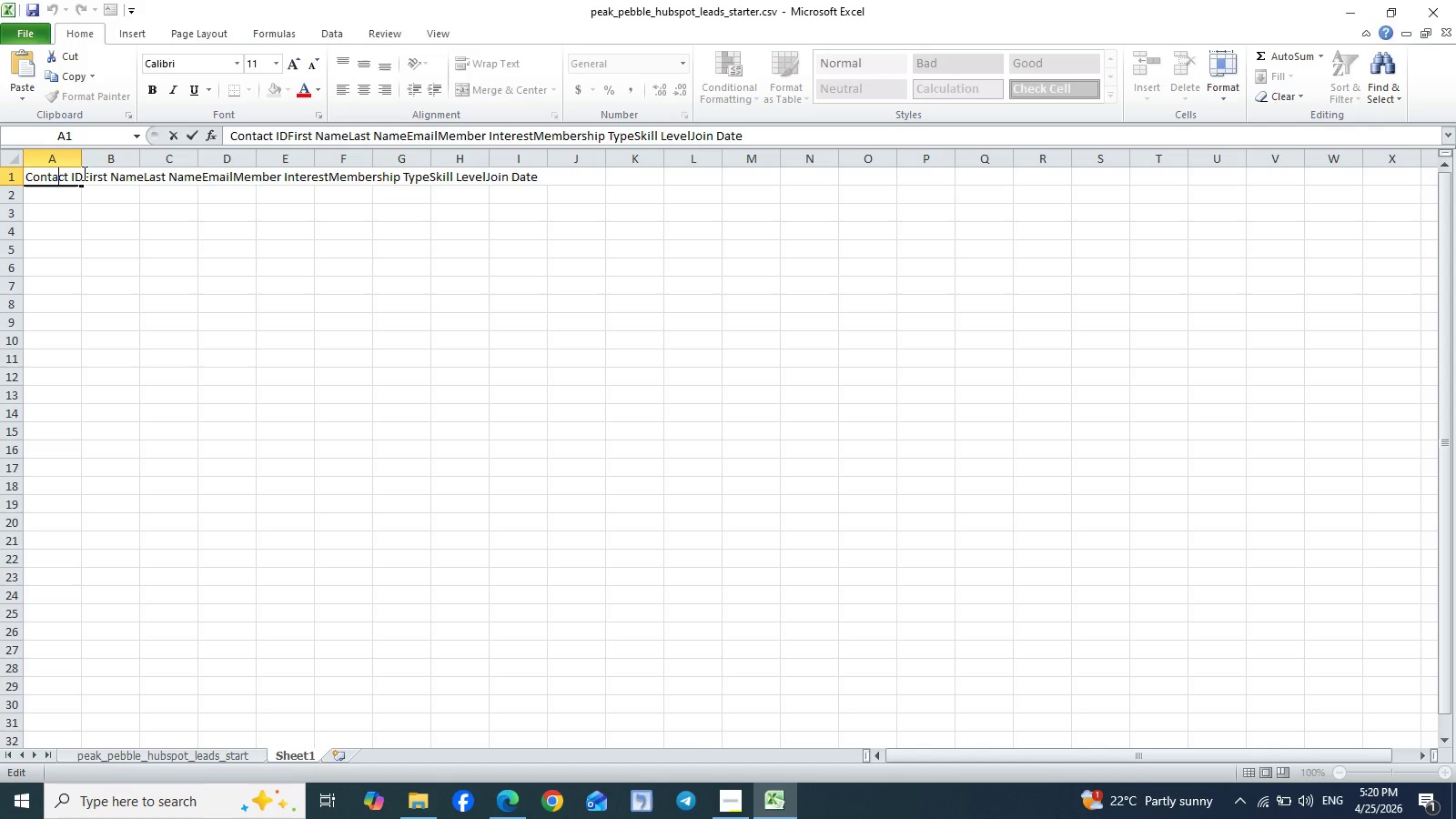 
left_click_drag(start_coordinate=[83, 173], to_coordinate=[536, 175])
 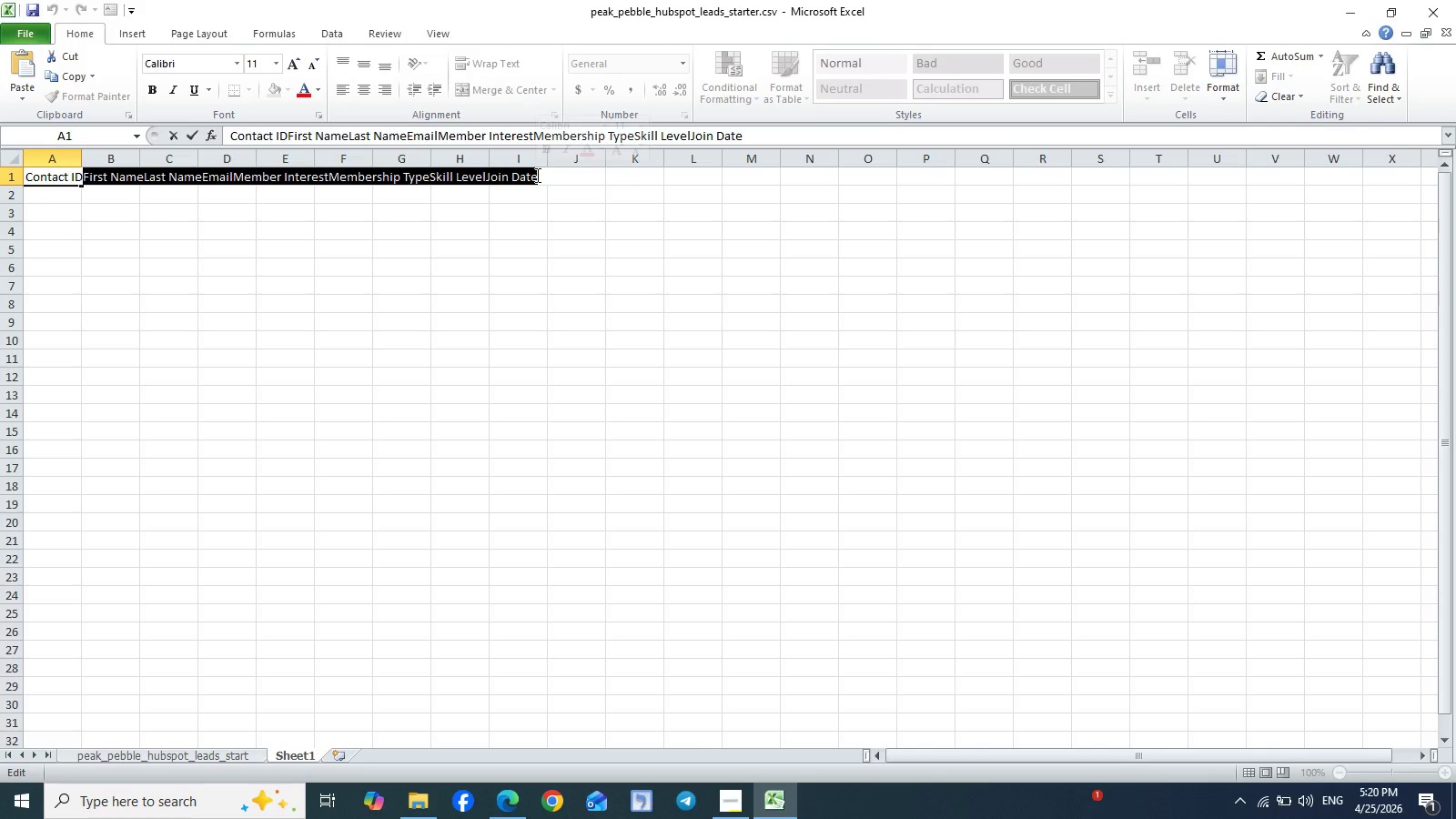 
key(Control+X)
 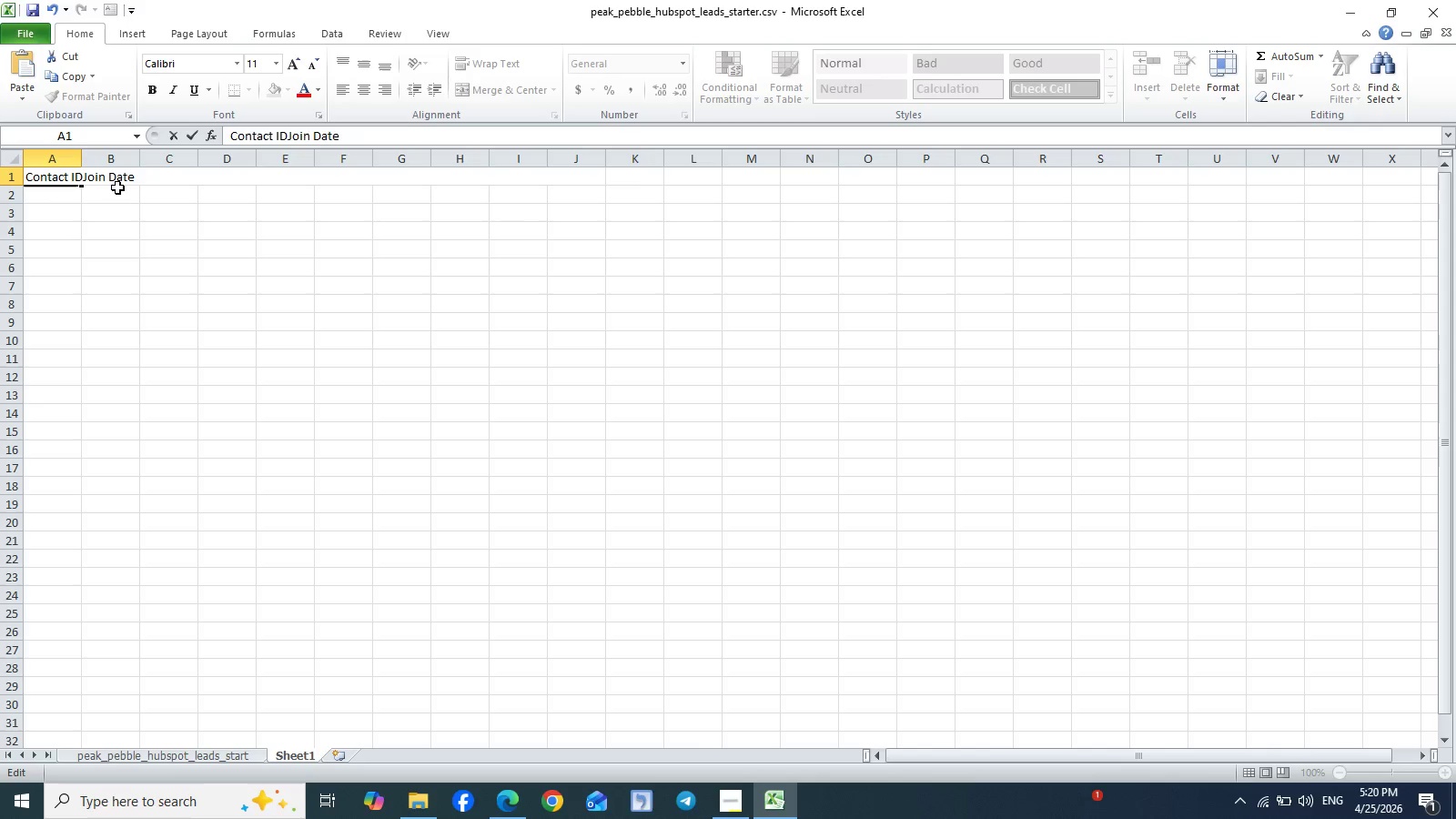 
left_click([106, 181])
 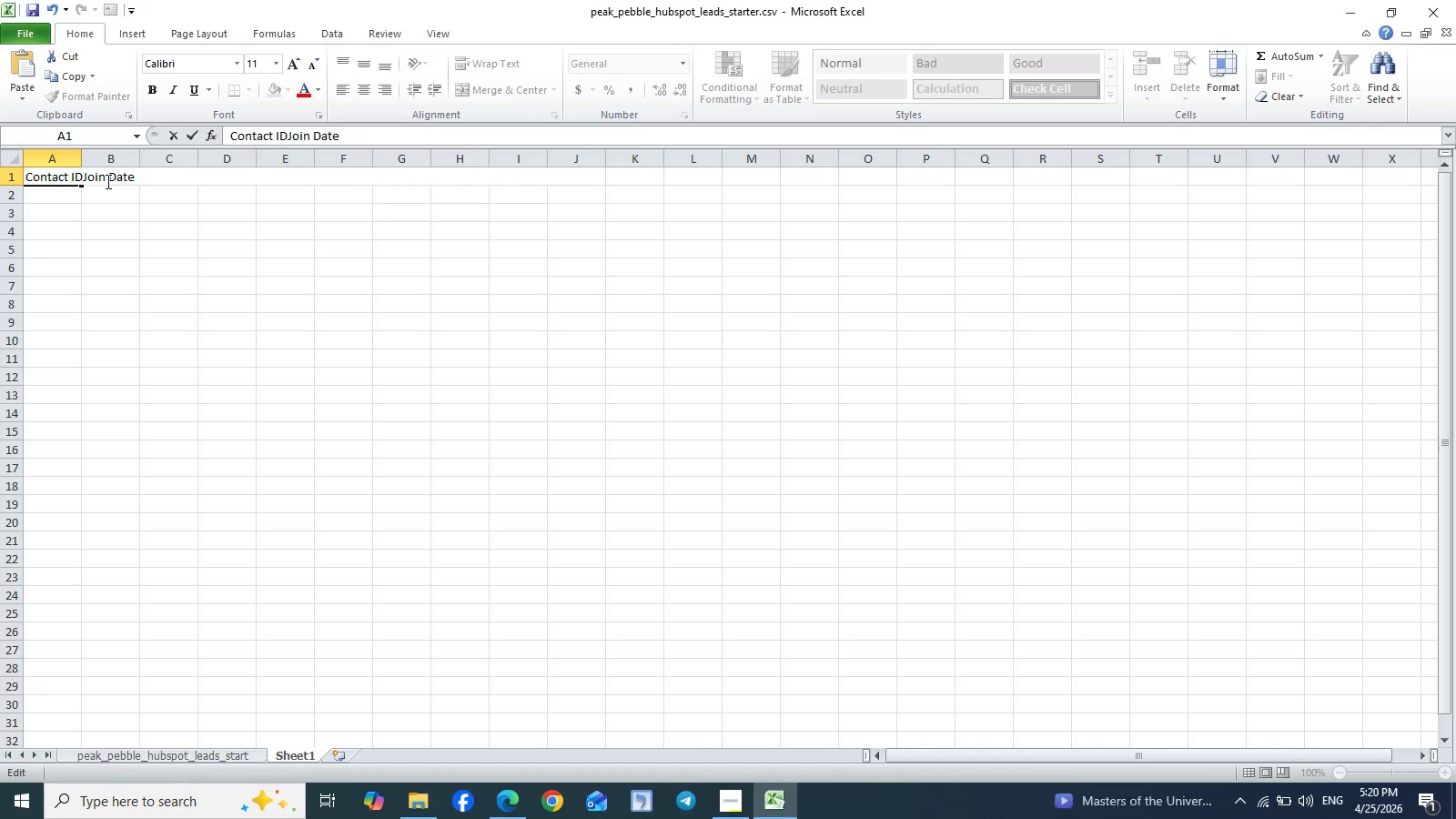 
double_click([106, 181])
 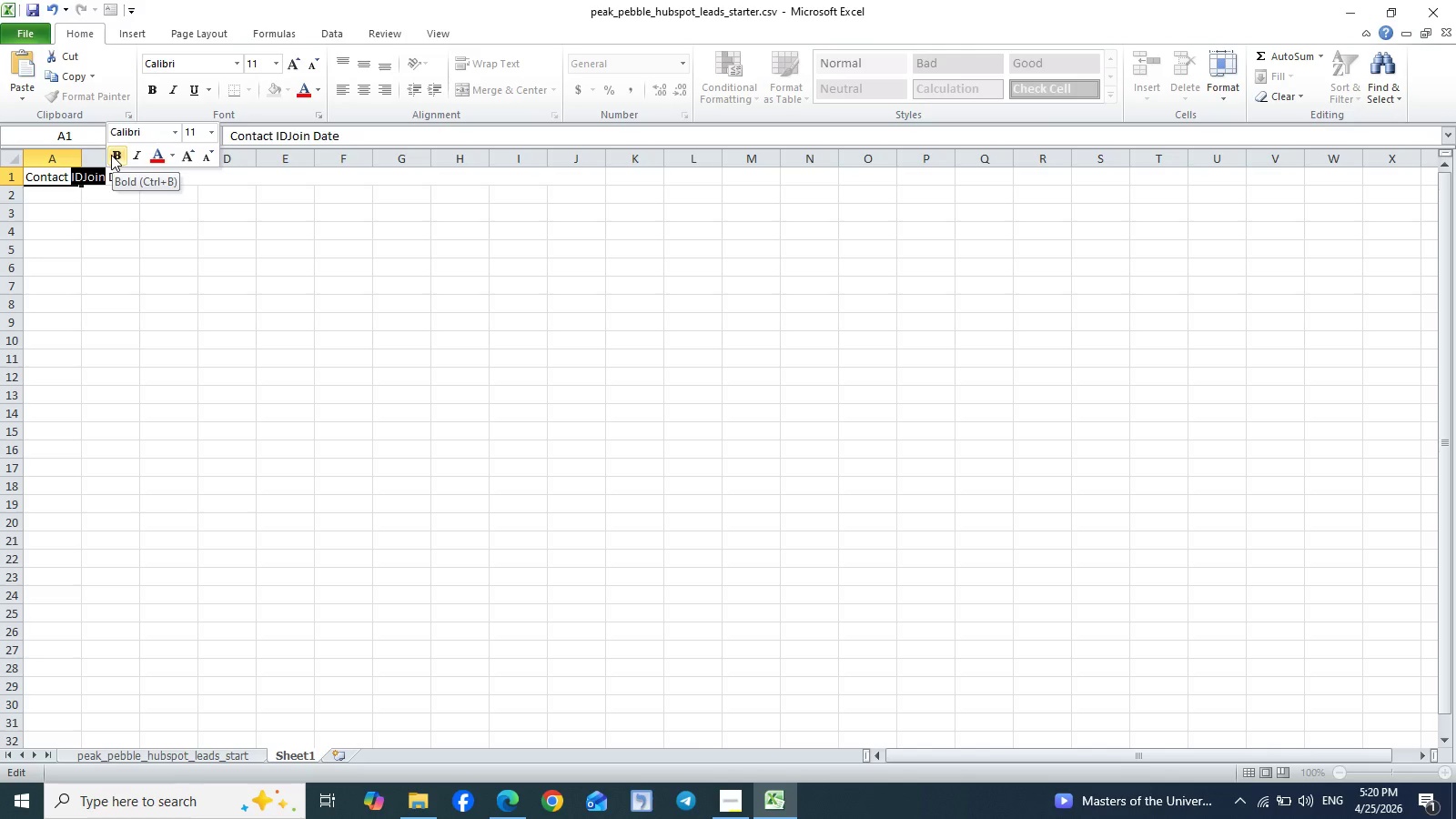 
left_click([91, 157])
 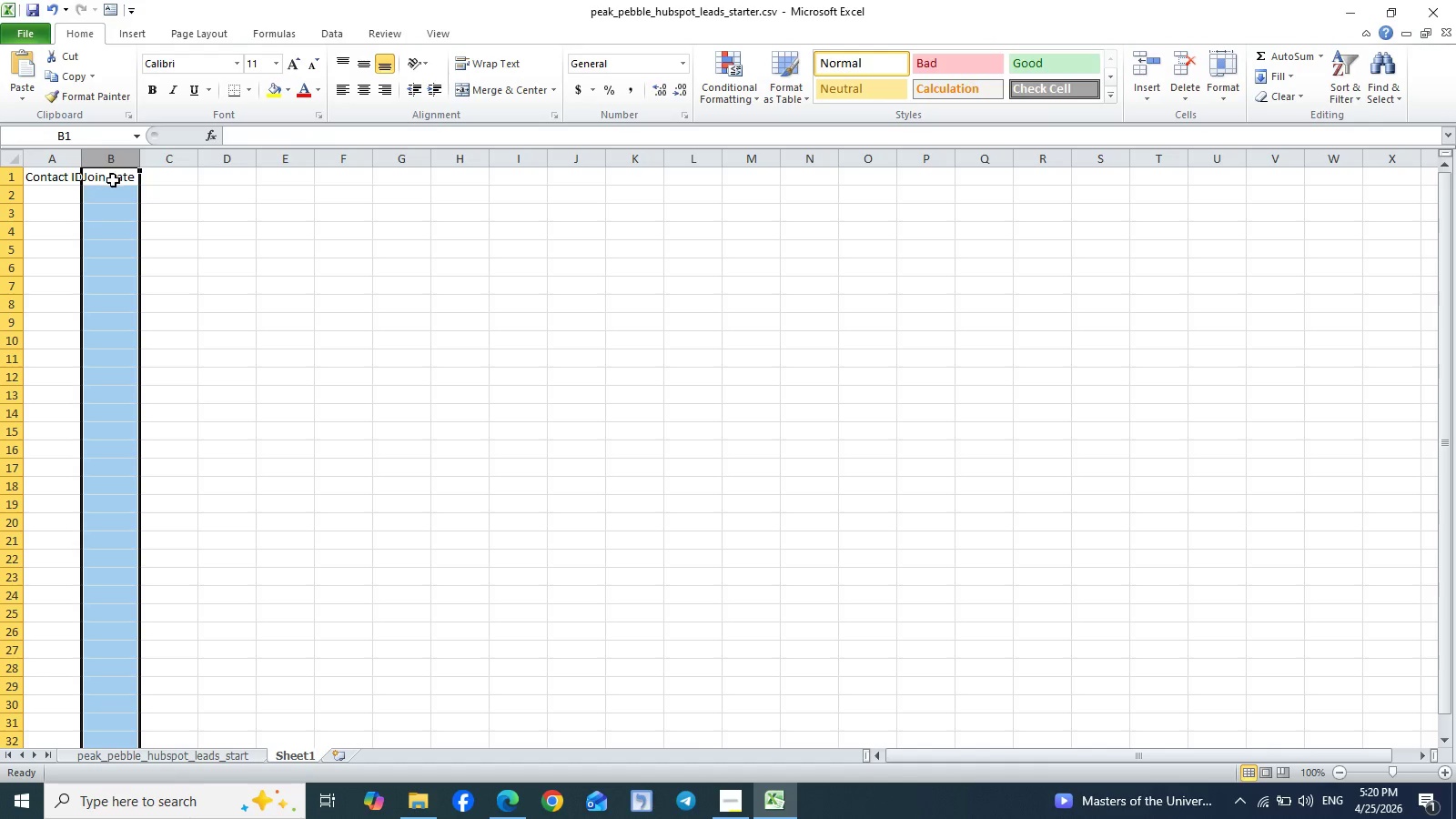 
left_click([113, 180])
 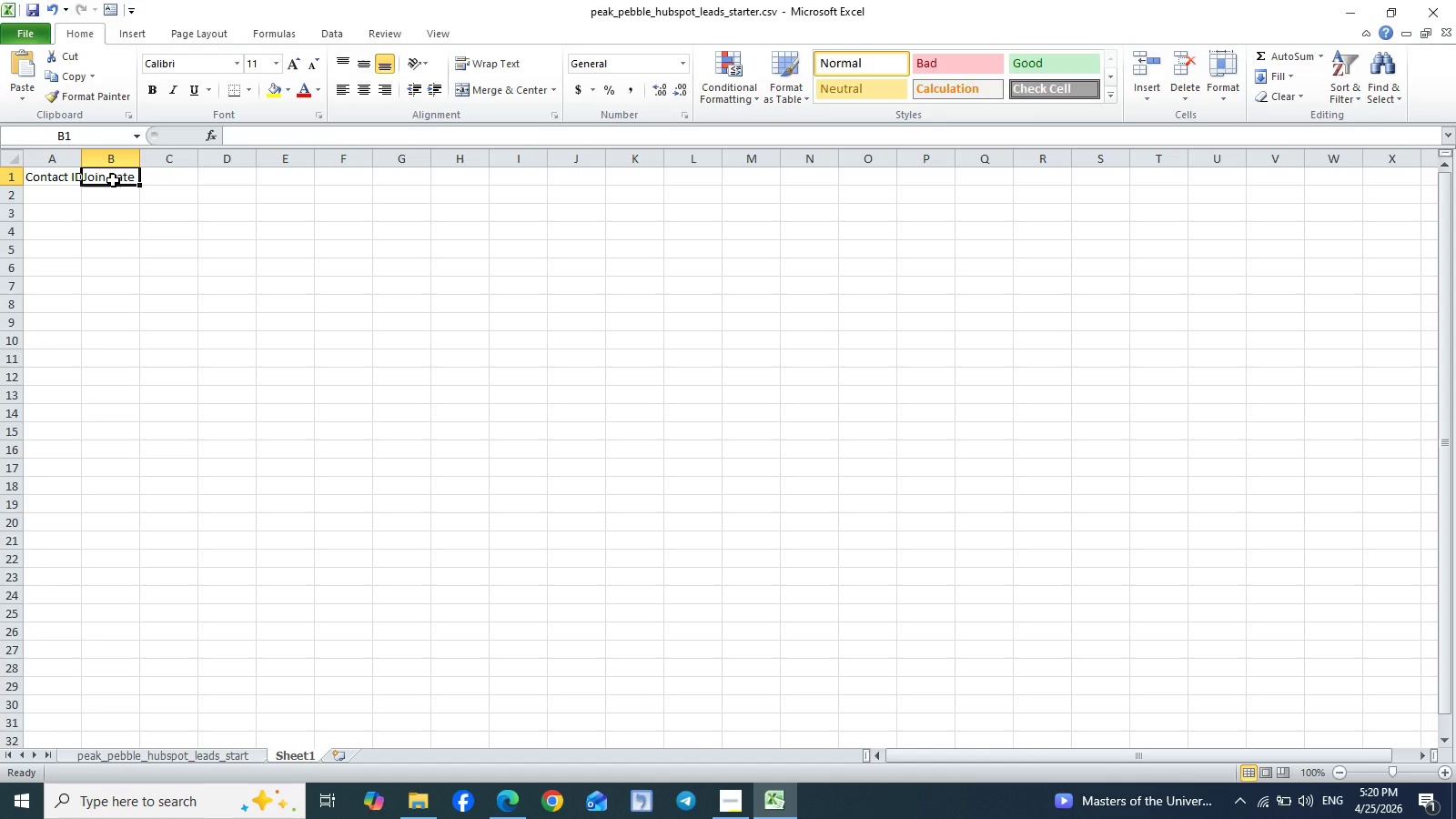 
key(Control+V)
 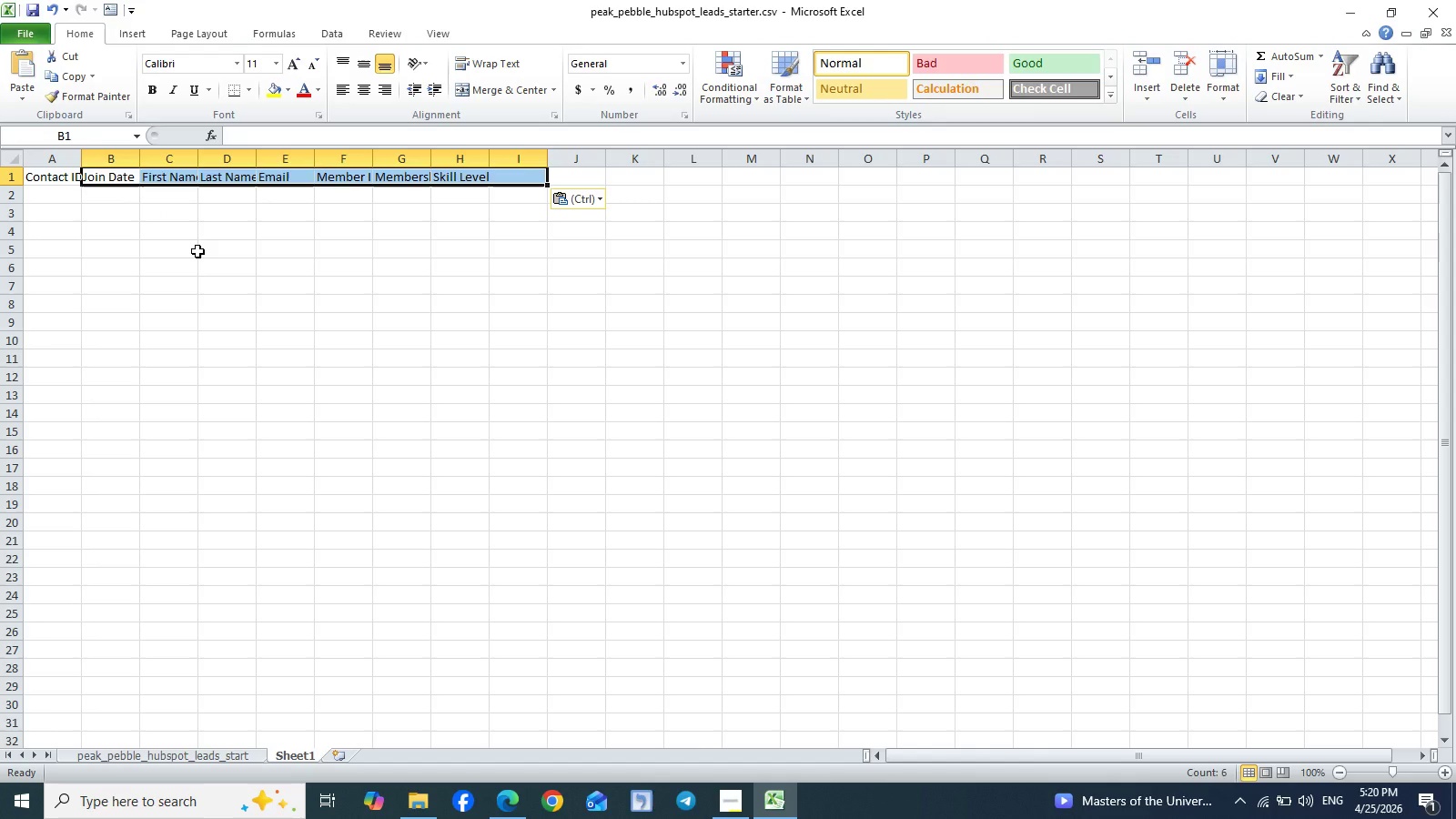 
left_click([197, 251])
 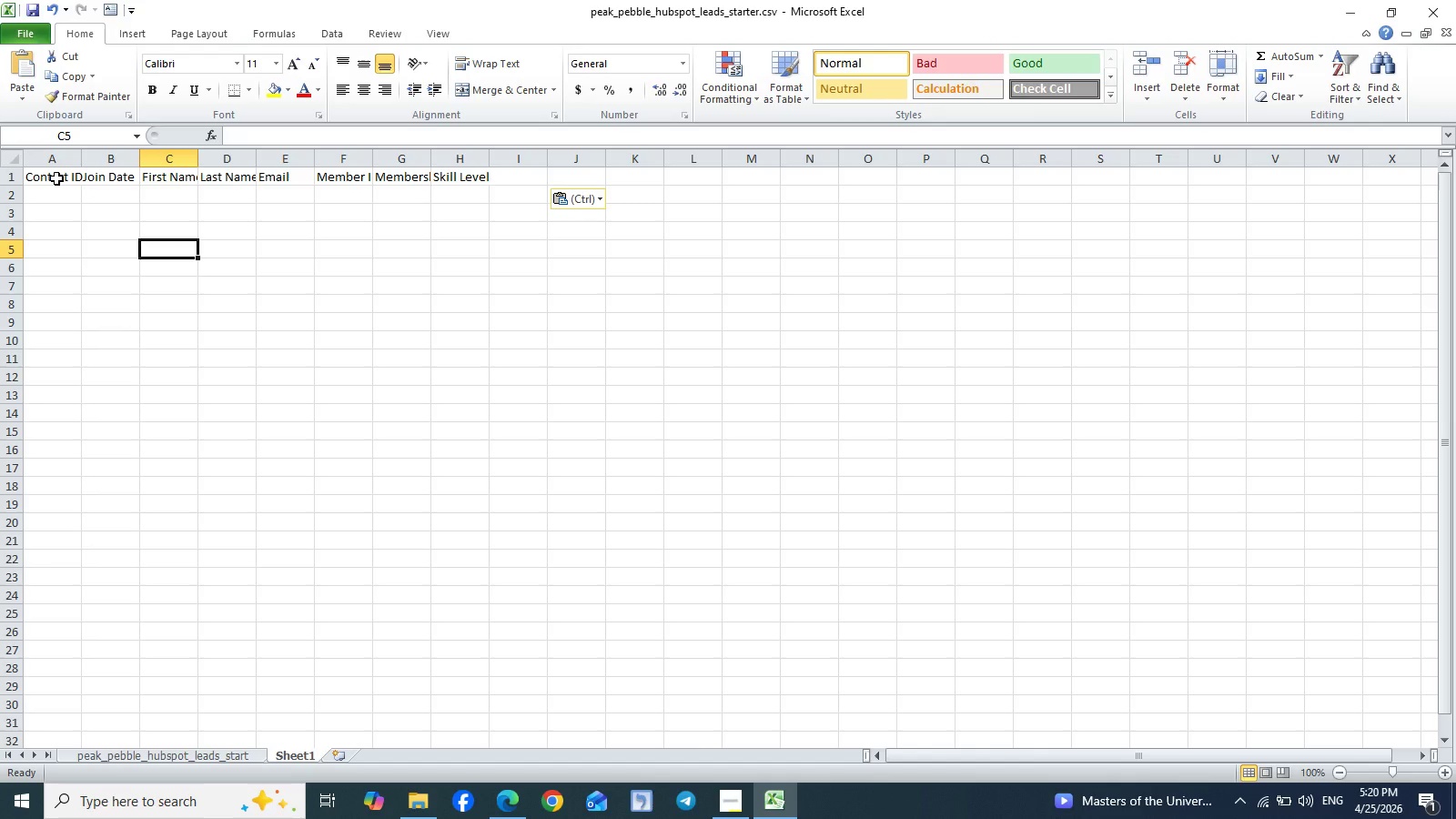 
left_click([56, 178])
 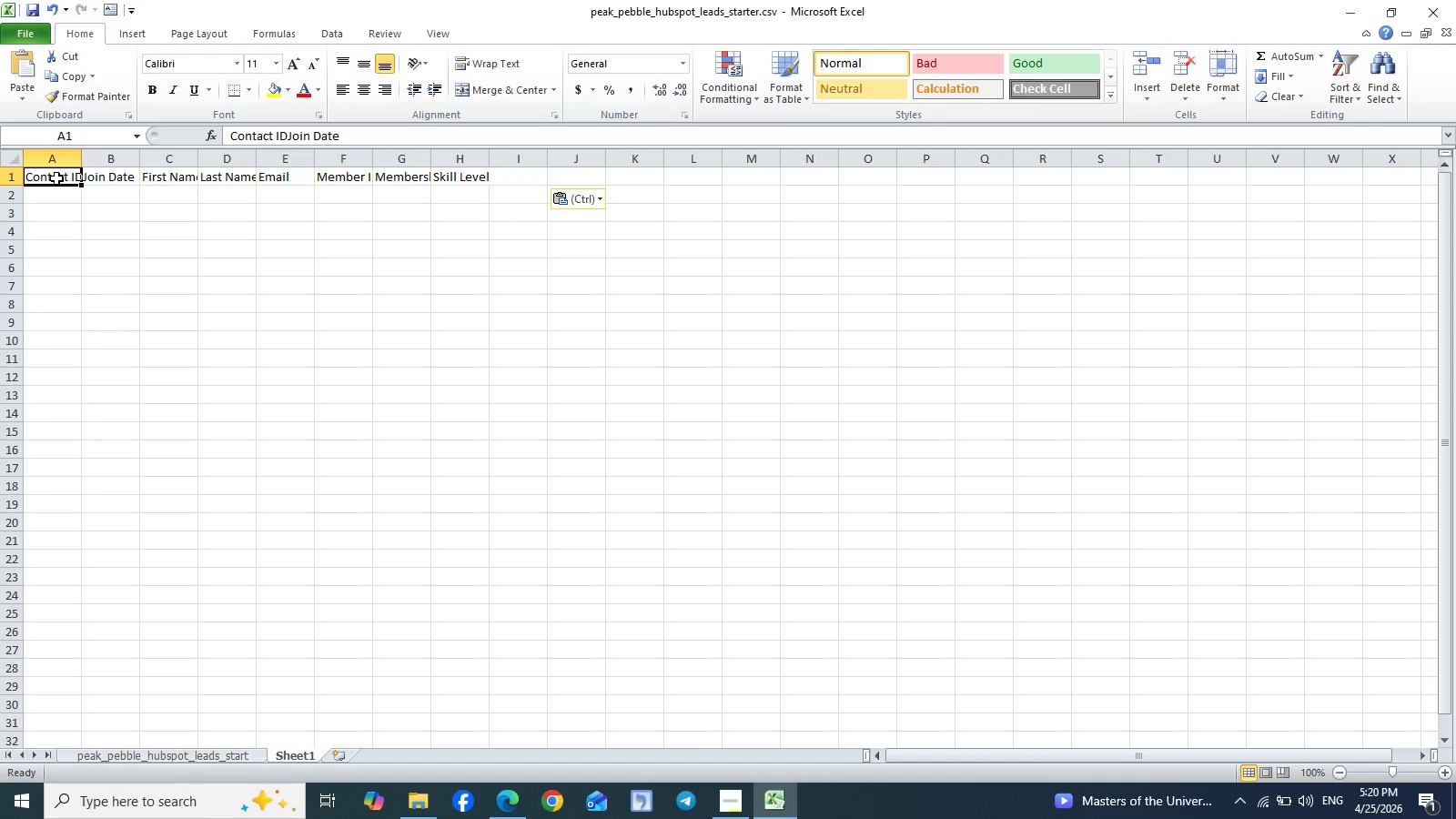 
double_click([56, 178])
 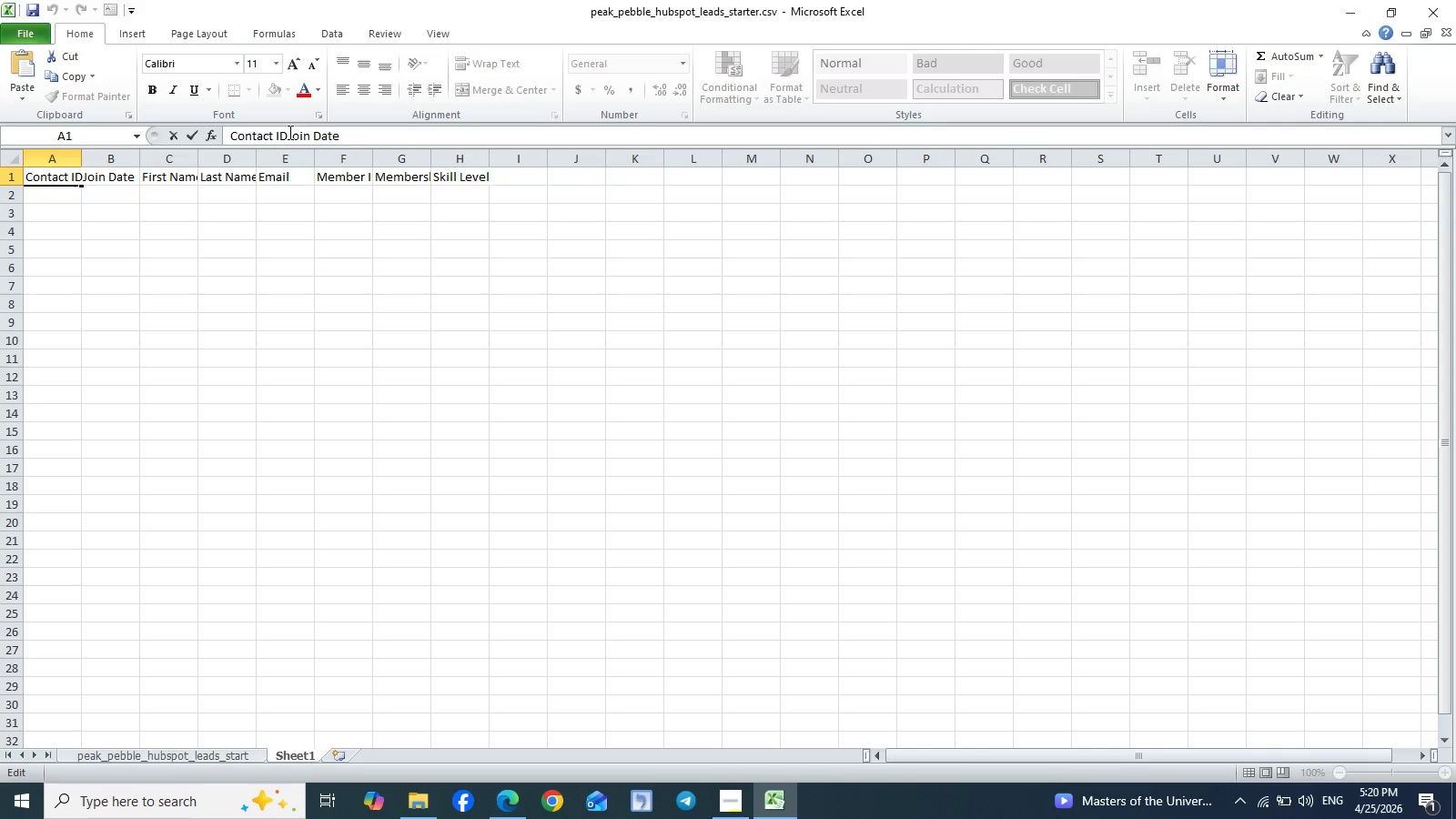 
left_click_drag(start_coordinate=[288, 132], to_coordinate=[348, 134])
 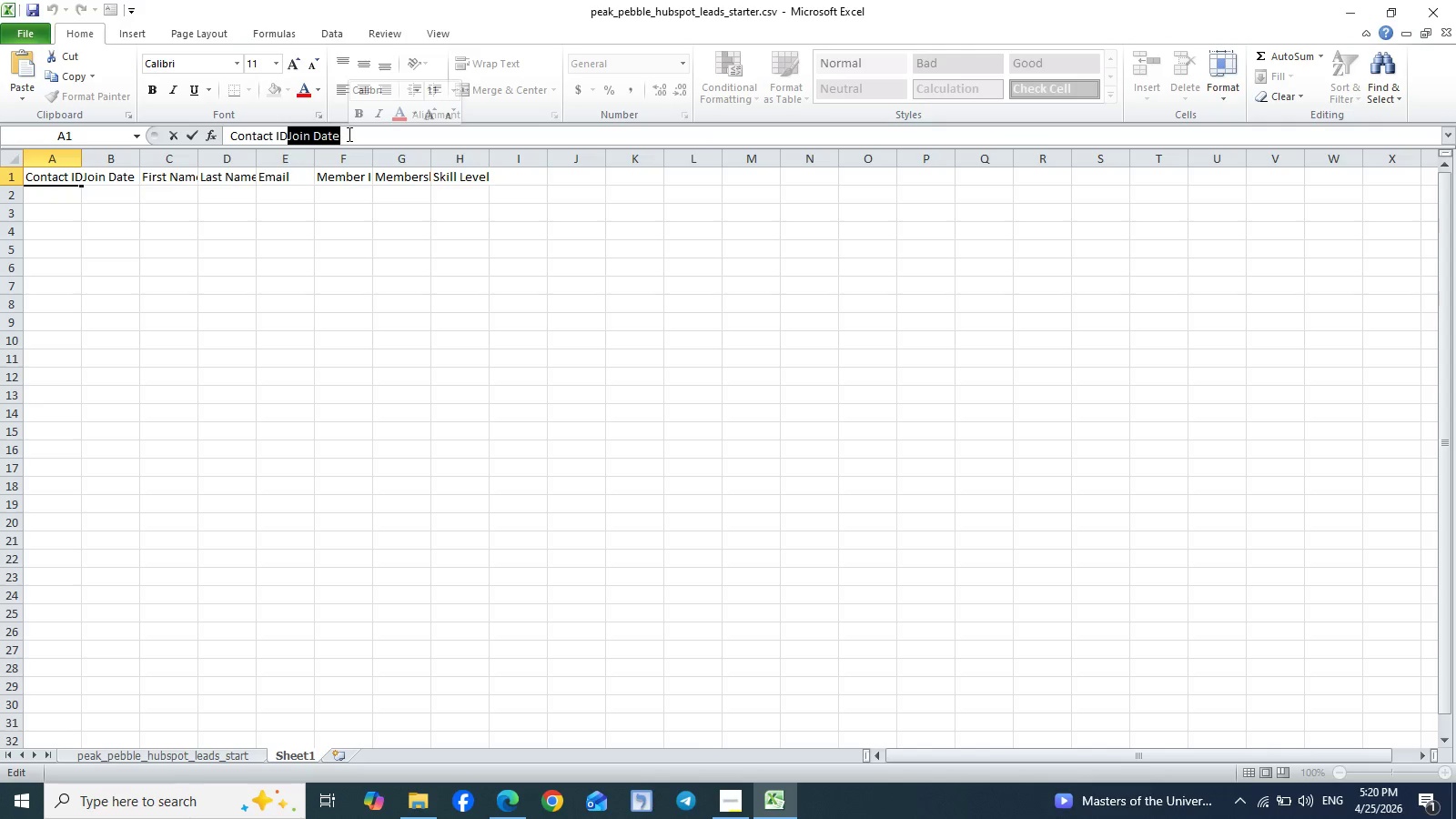 
key(Control+X)
 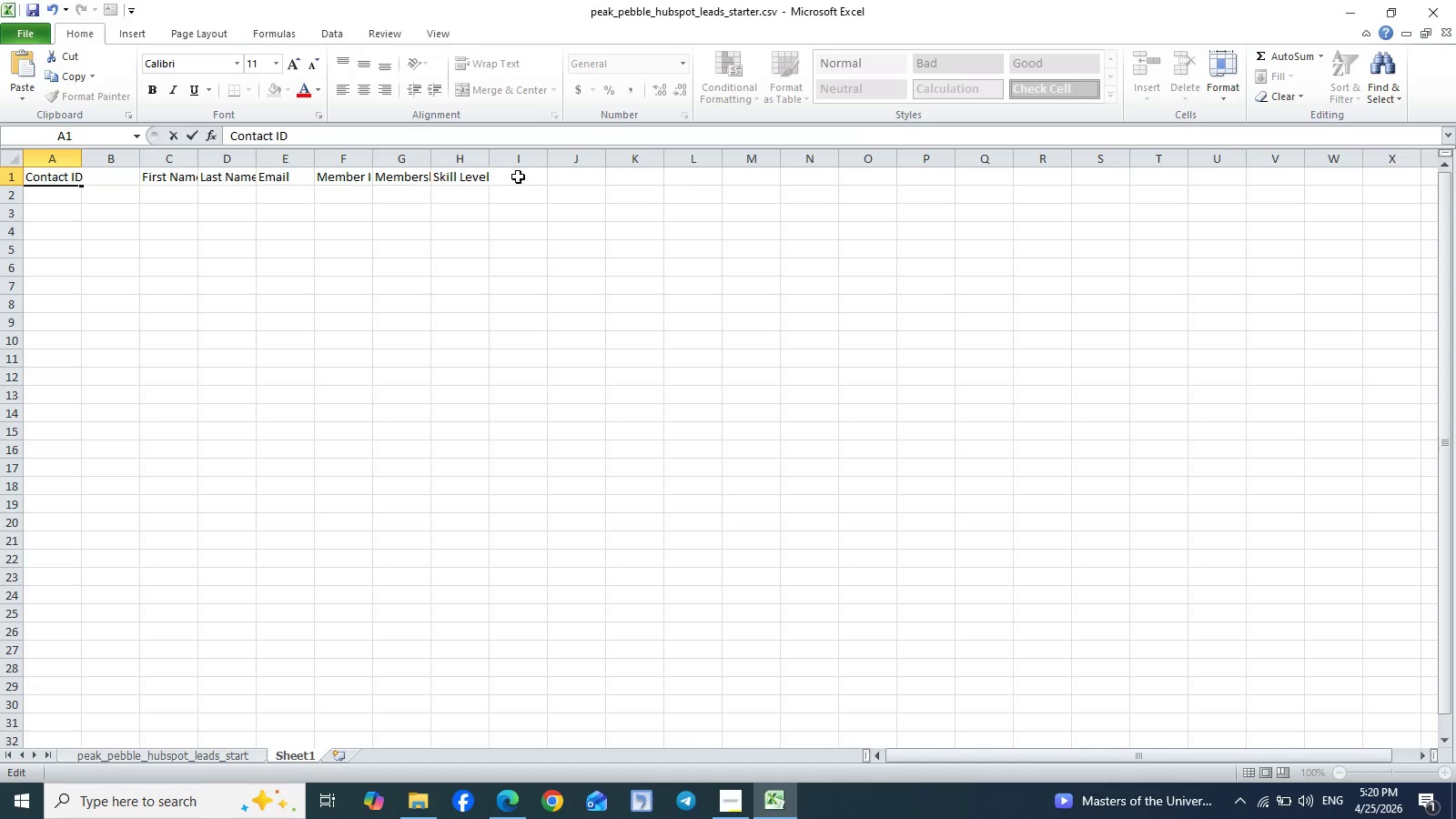 
left_click([528, 177])
 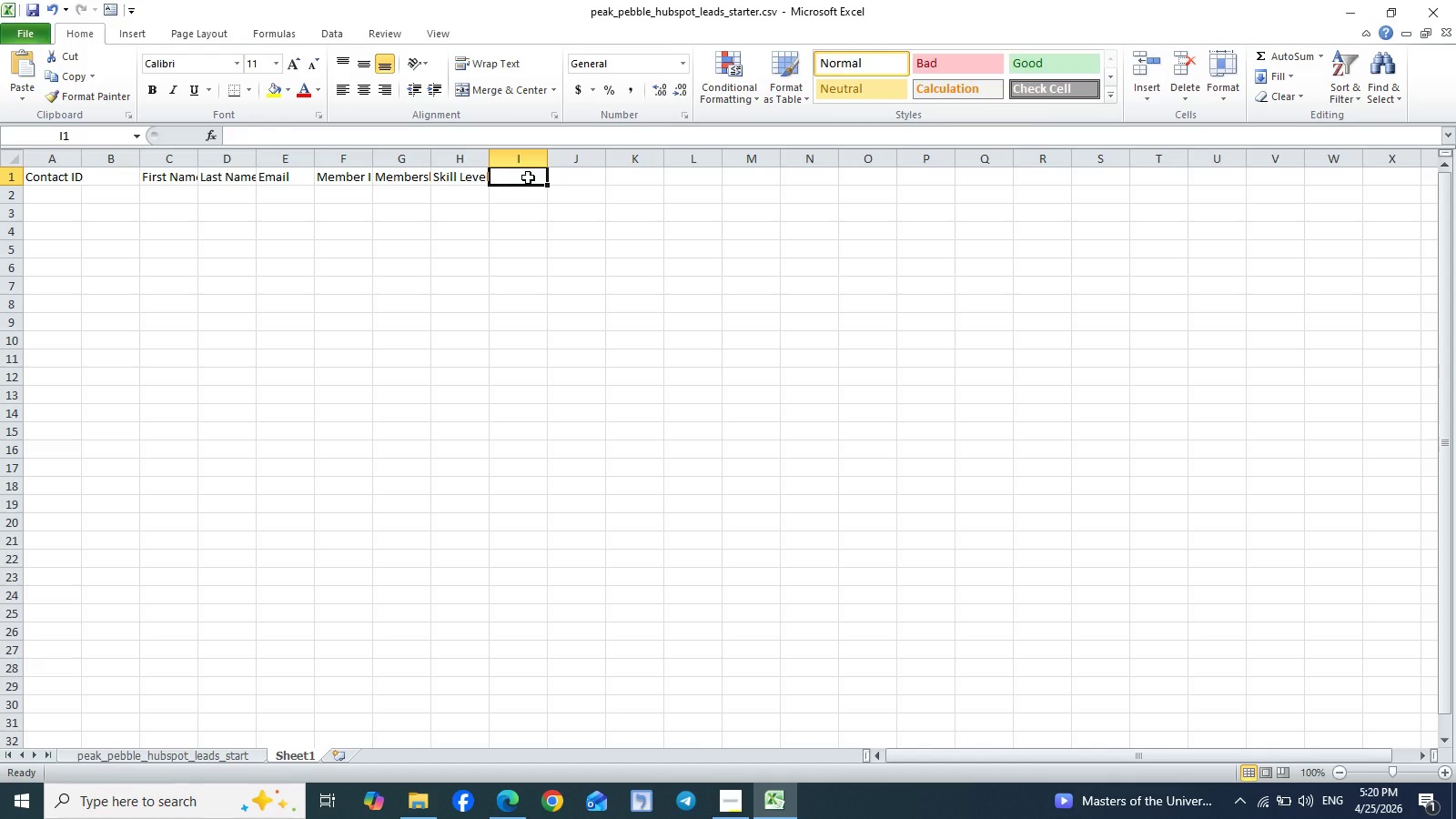 
key(Control+V)
 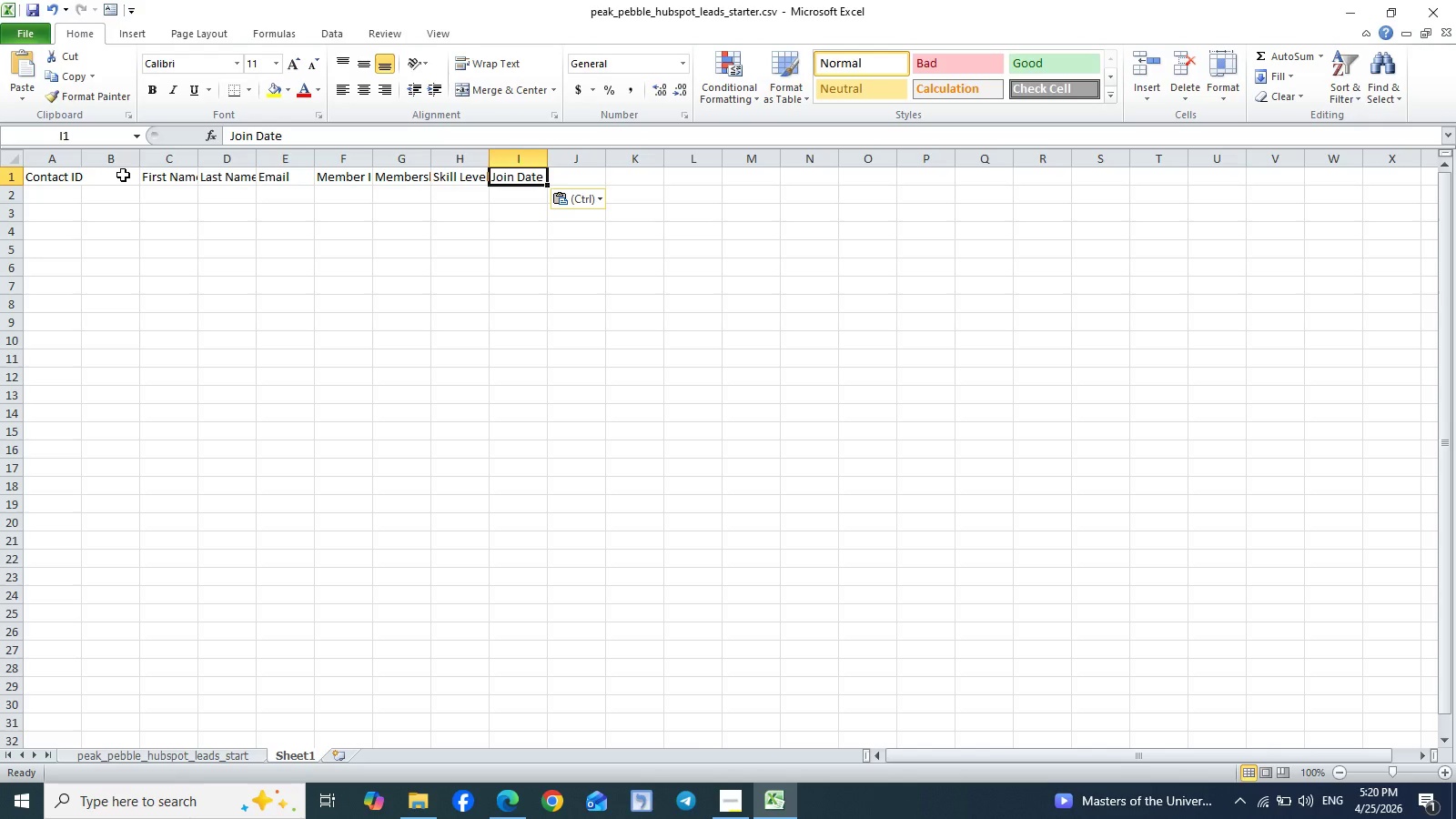 
left_click([167, 179])
 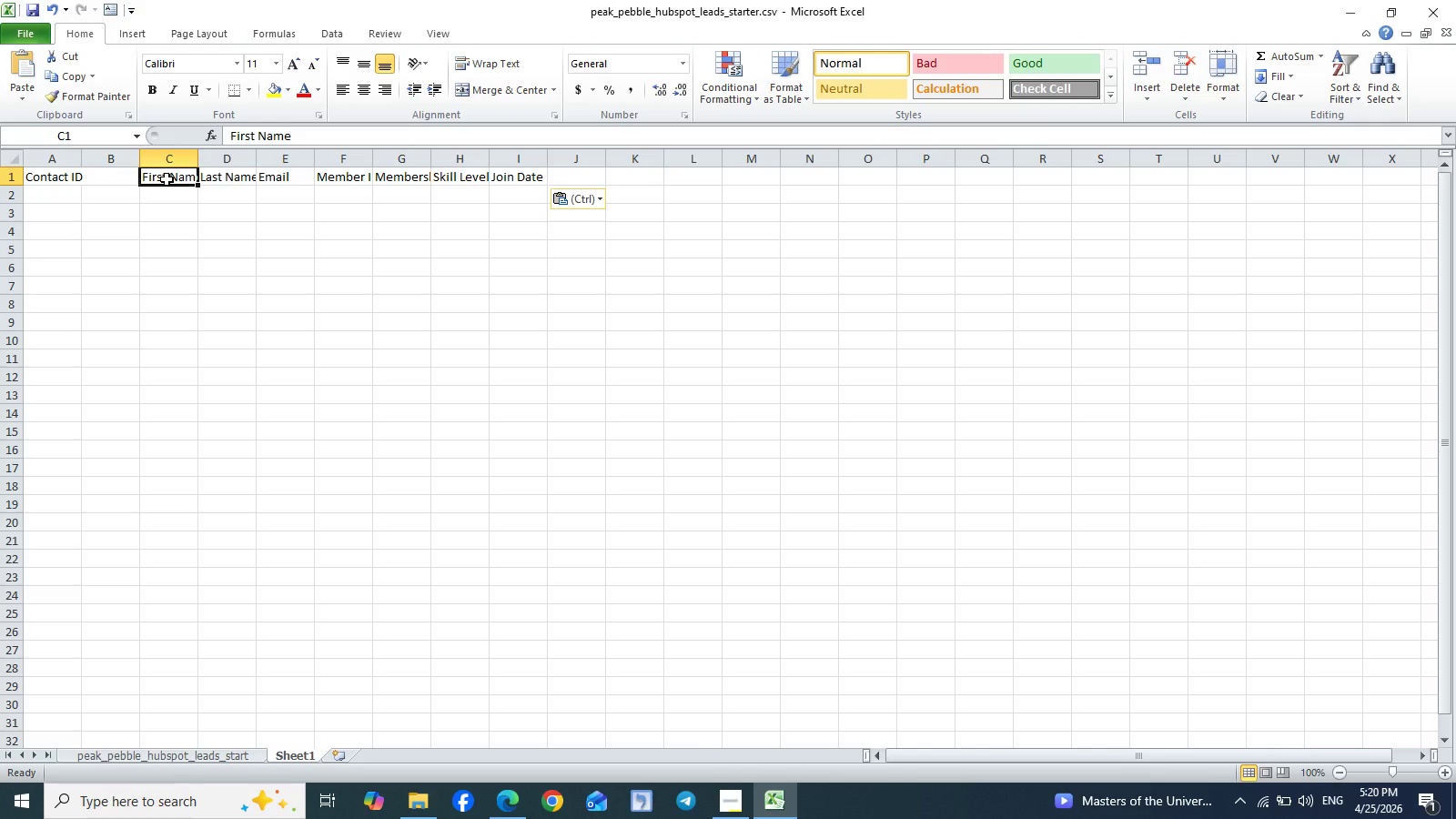 
key(Control+X)
 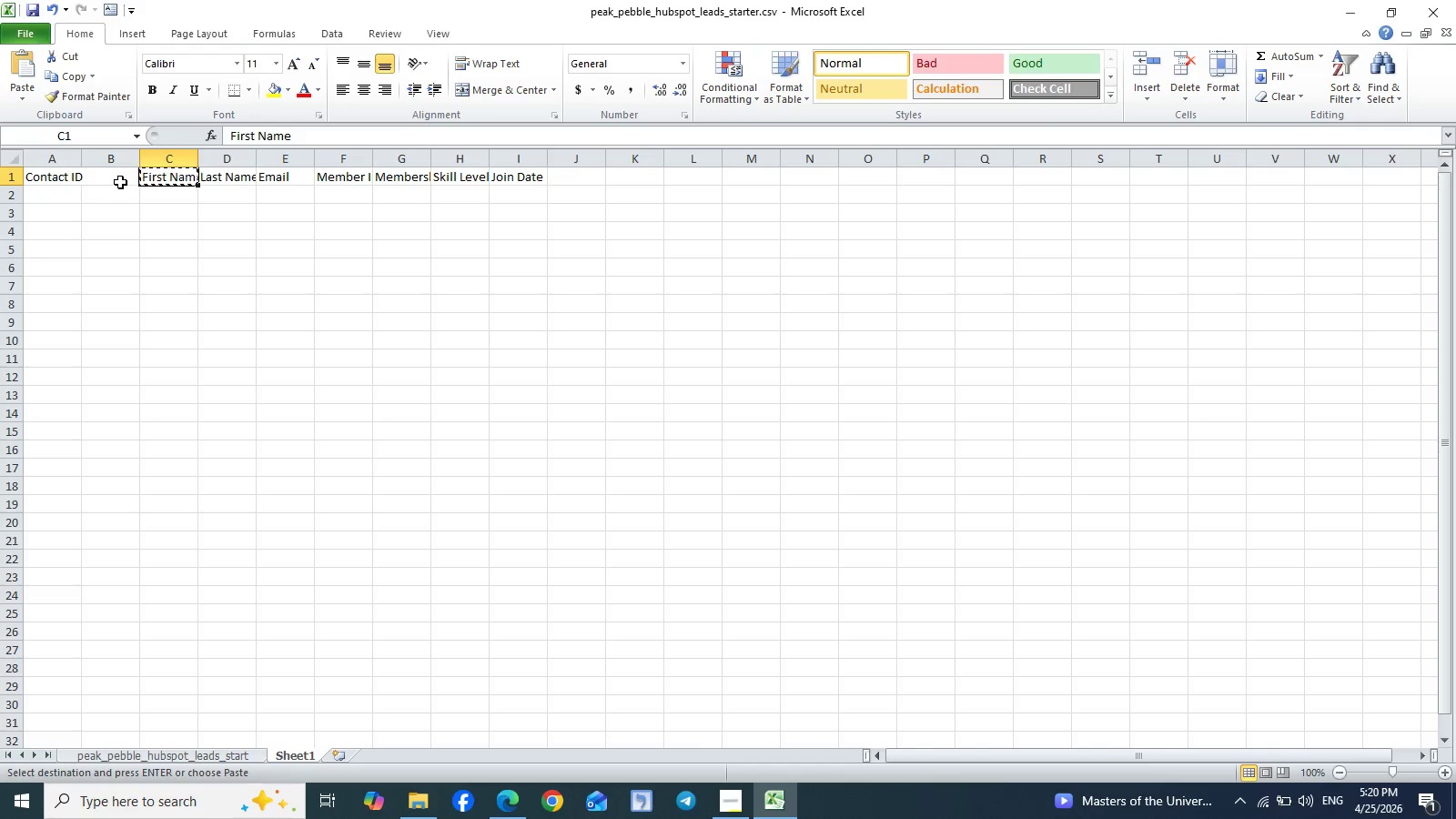 
left_click([120, 181])
 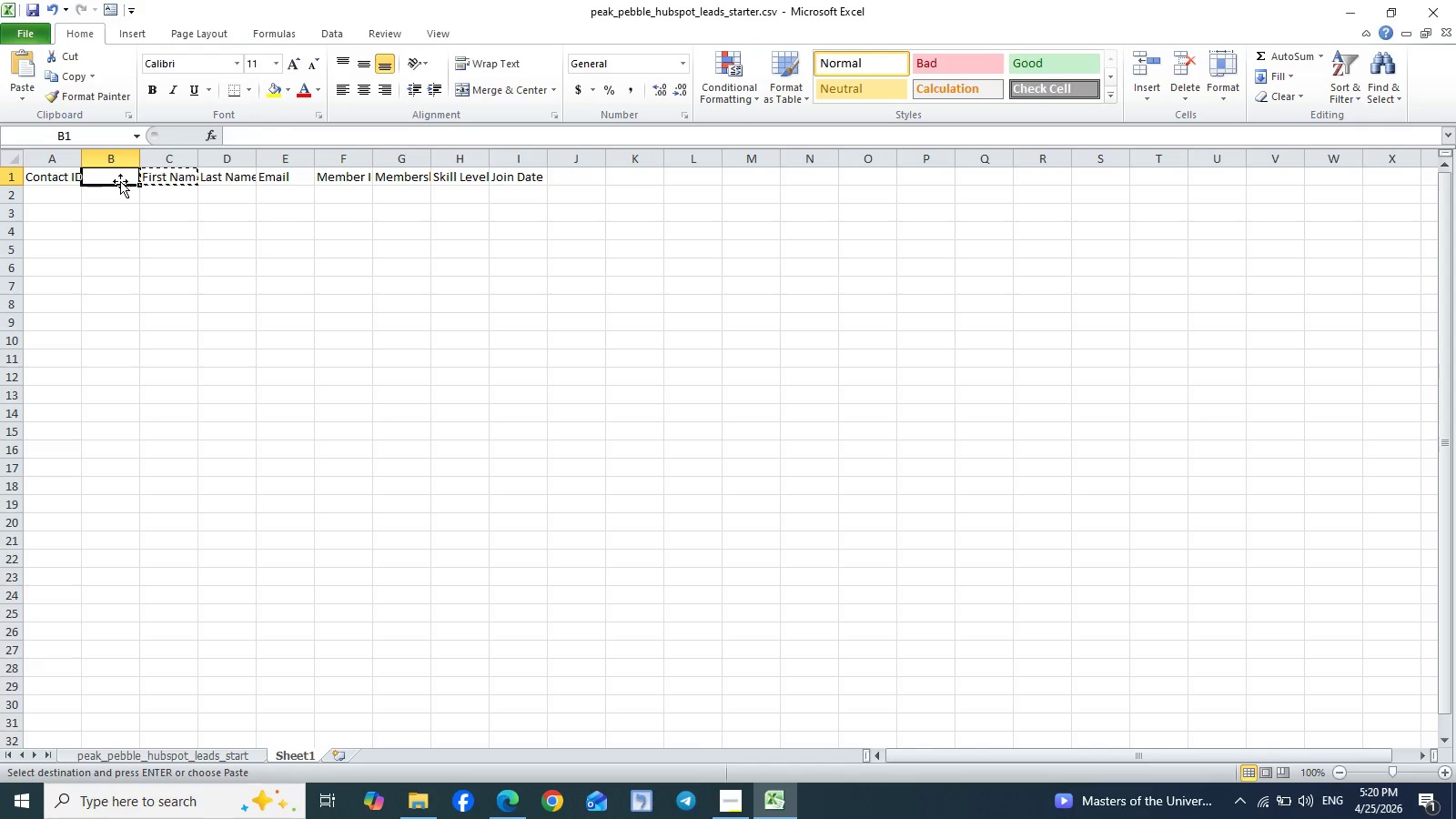 
key(Control+V)
 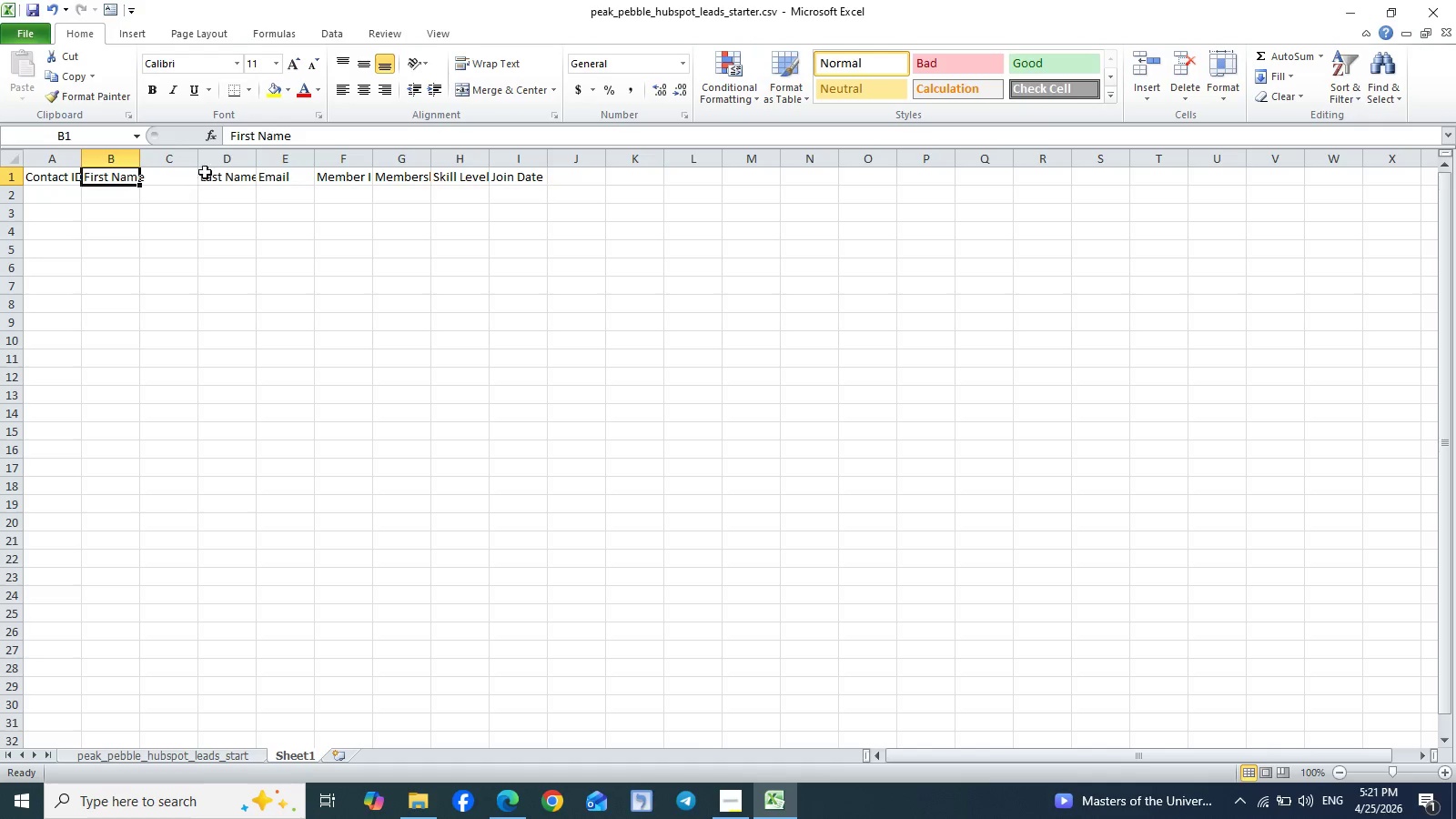 
left_click([225, 170])
 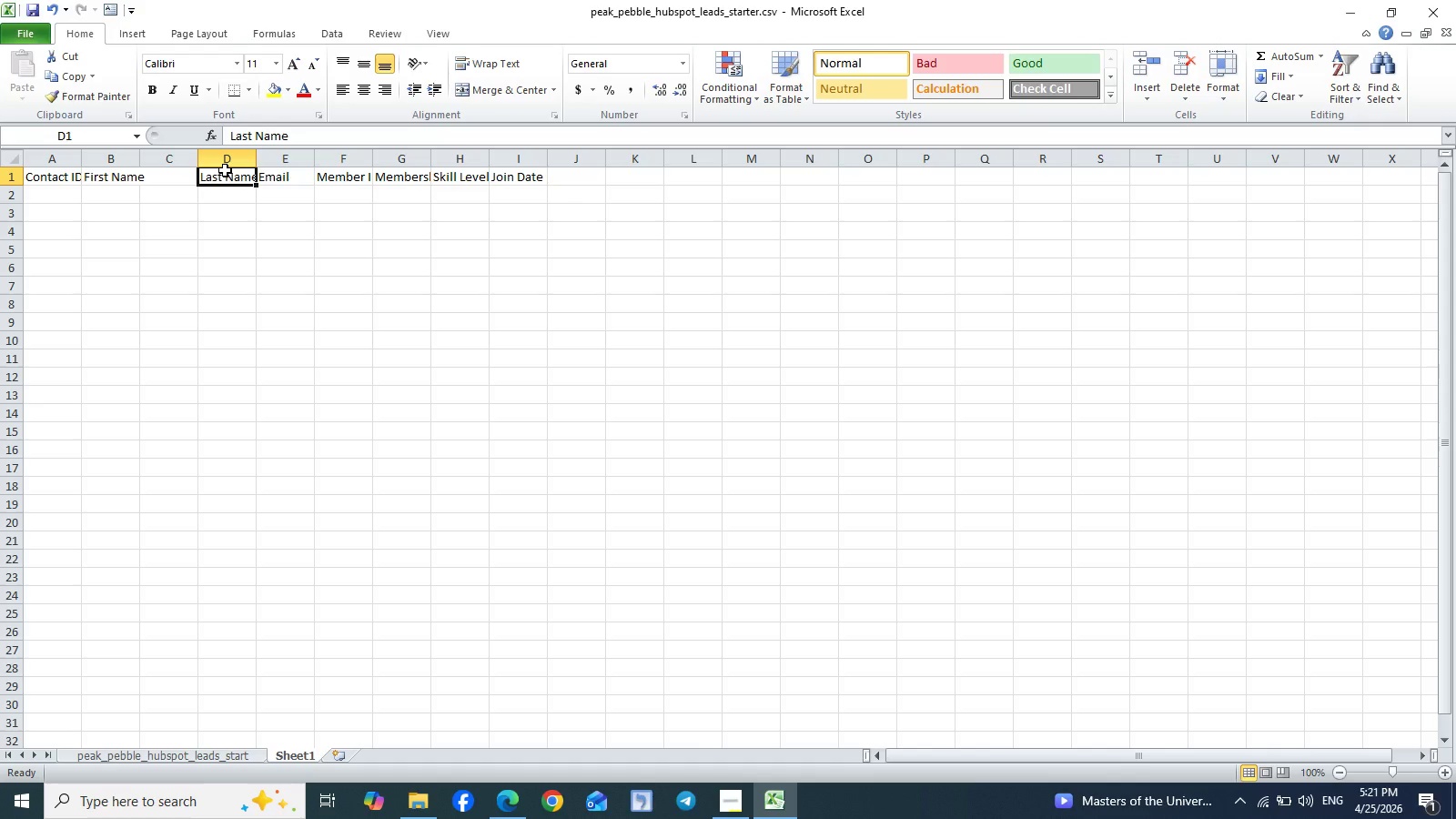 
key(Control+X)
 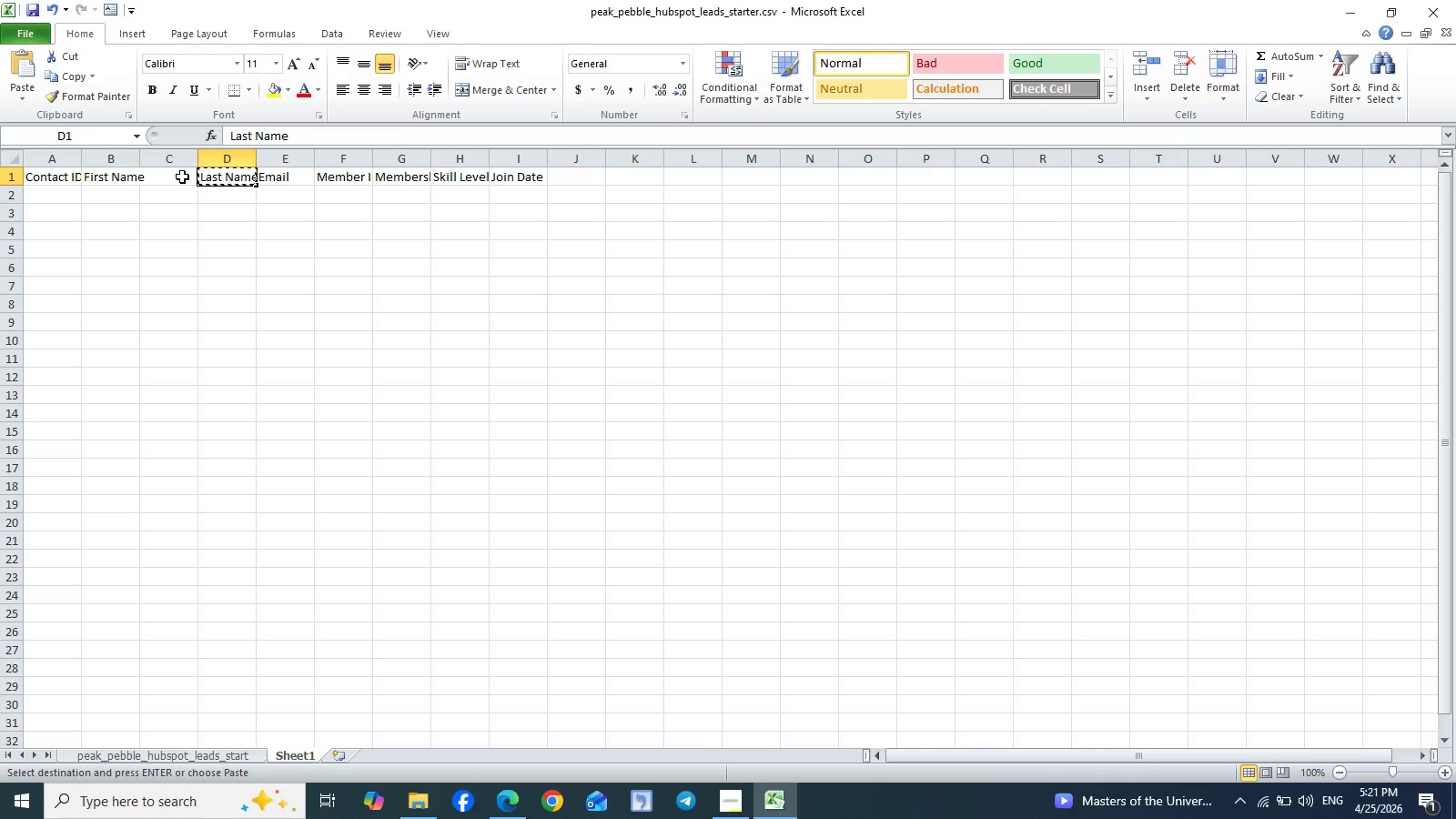 
left_click([182, 177])
 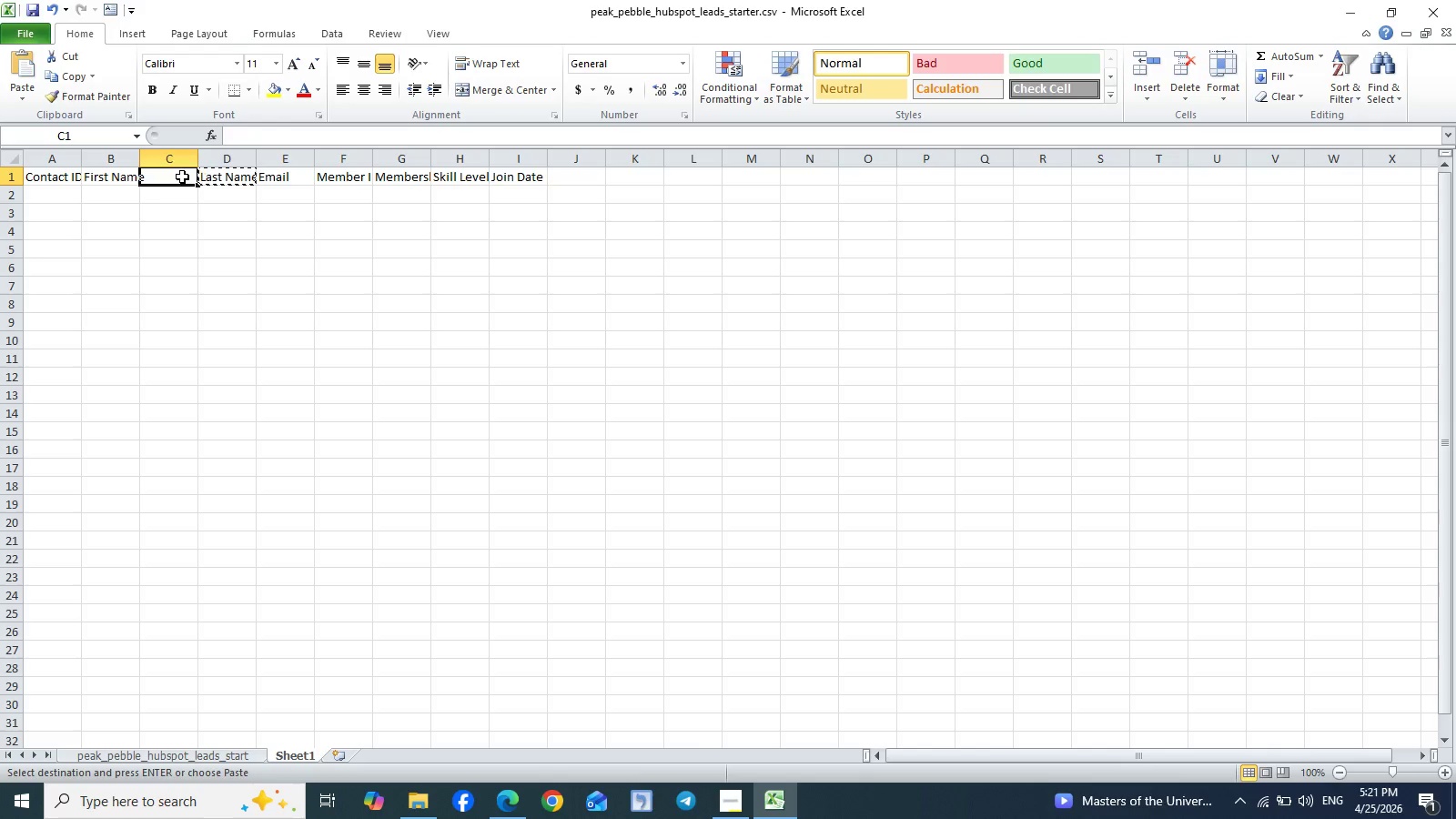 
key(Control+V)
 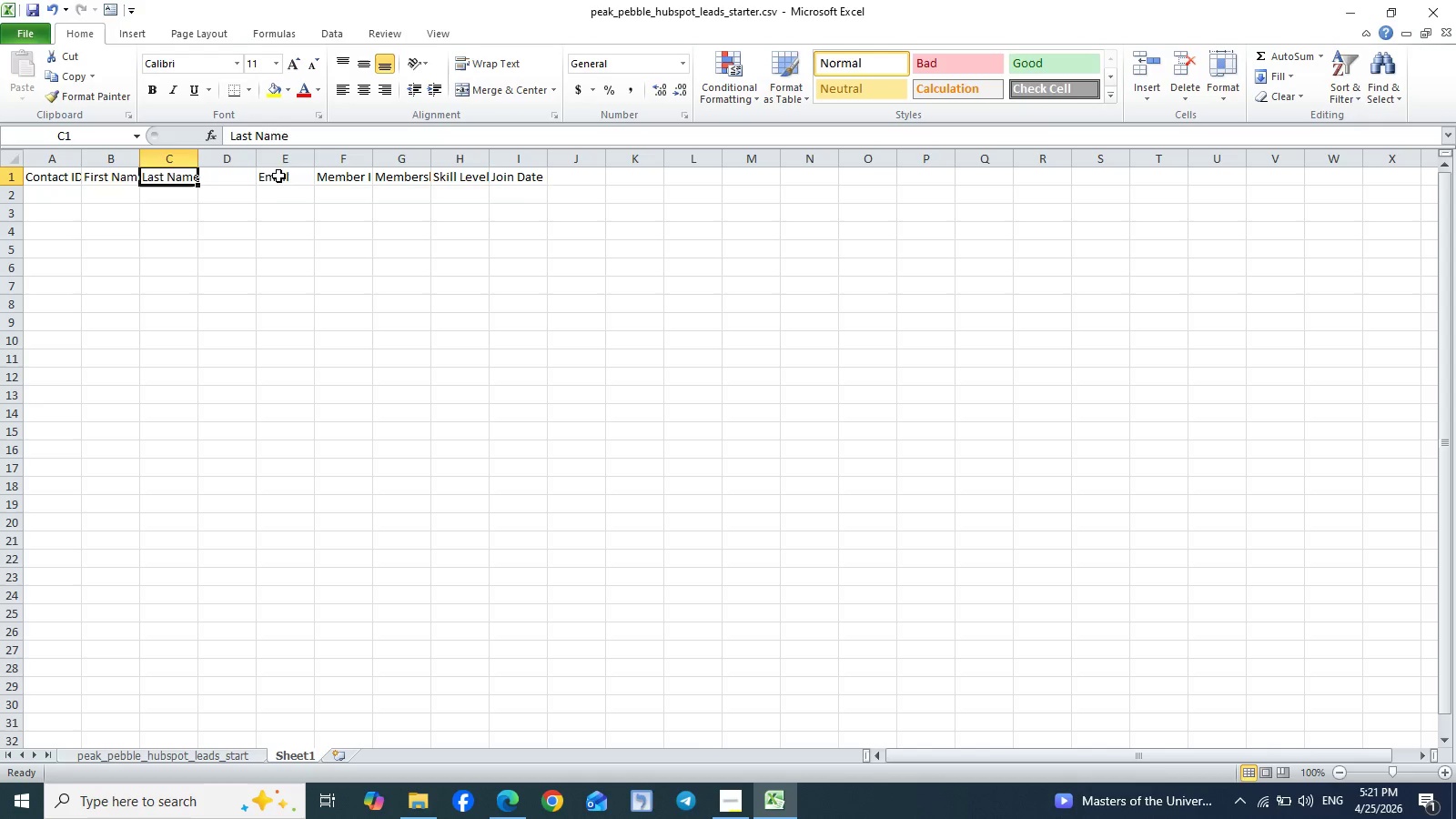 
left_click([279, 175])
 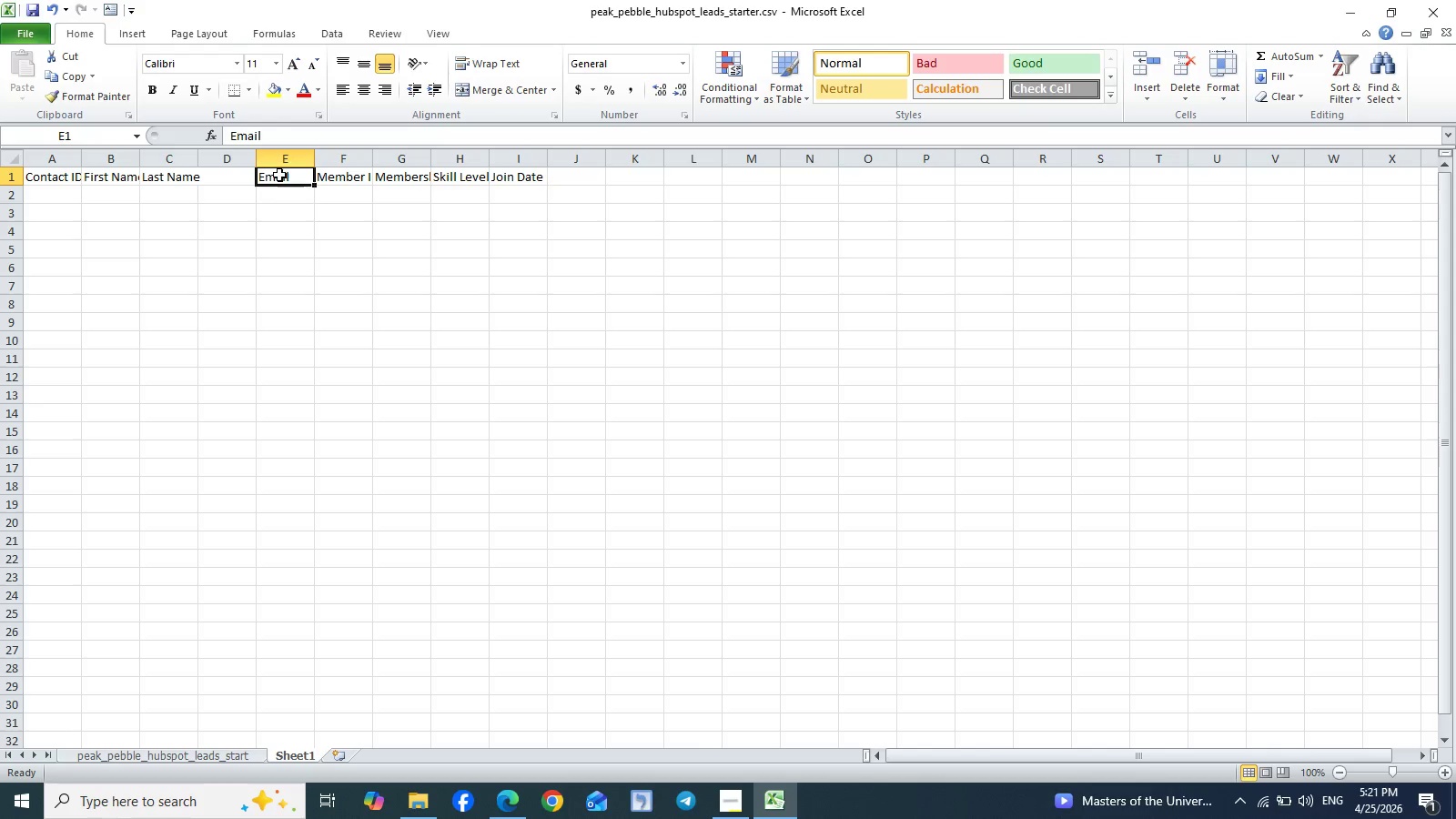 
key(Control+X)
 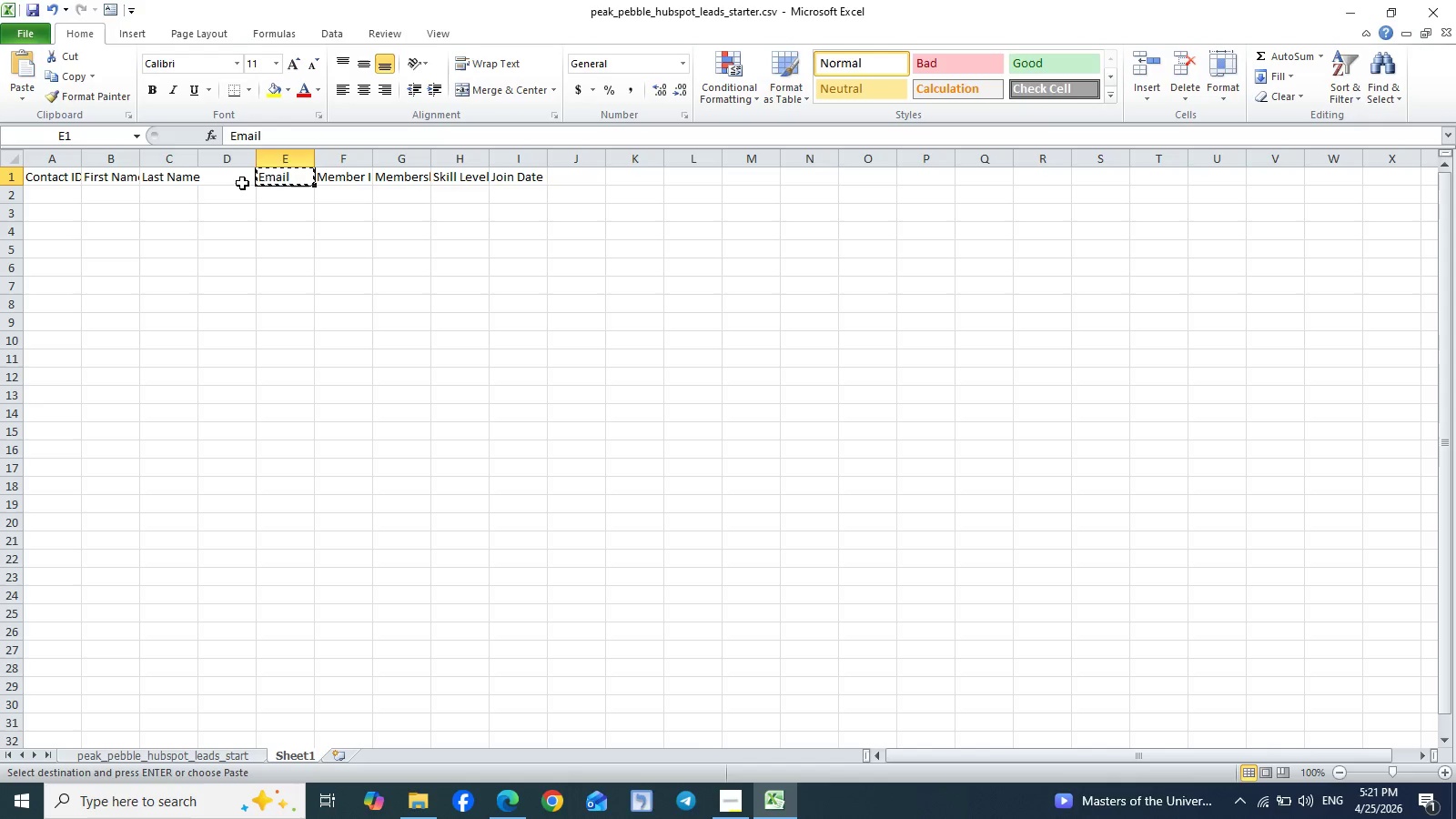 
left_click([240, 183])
 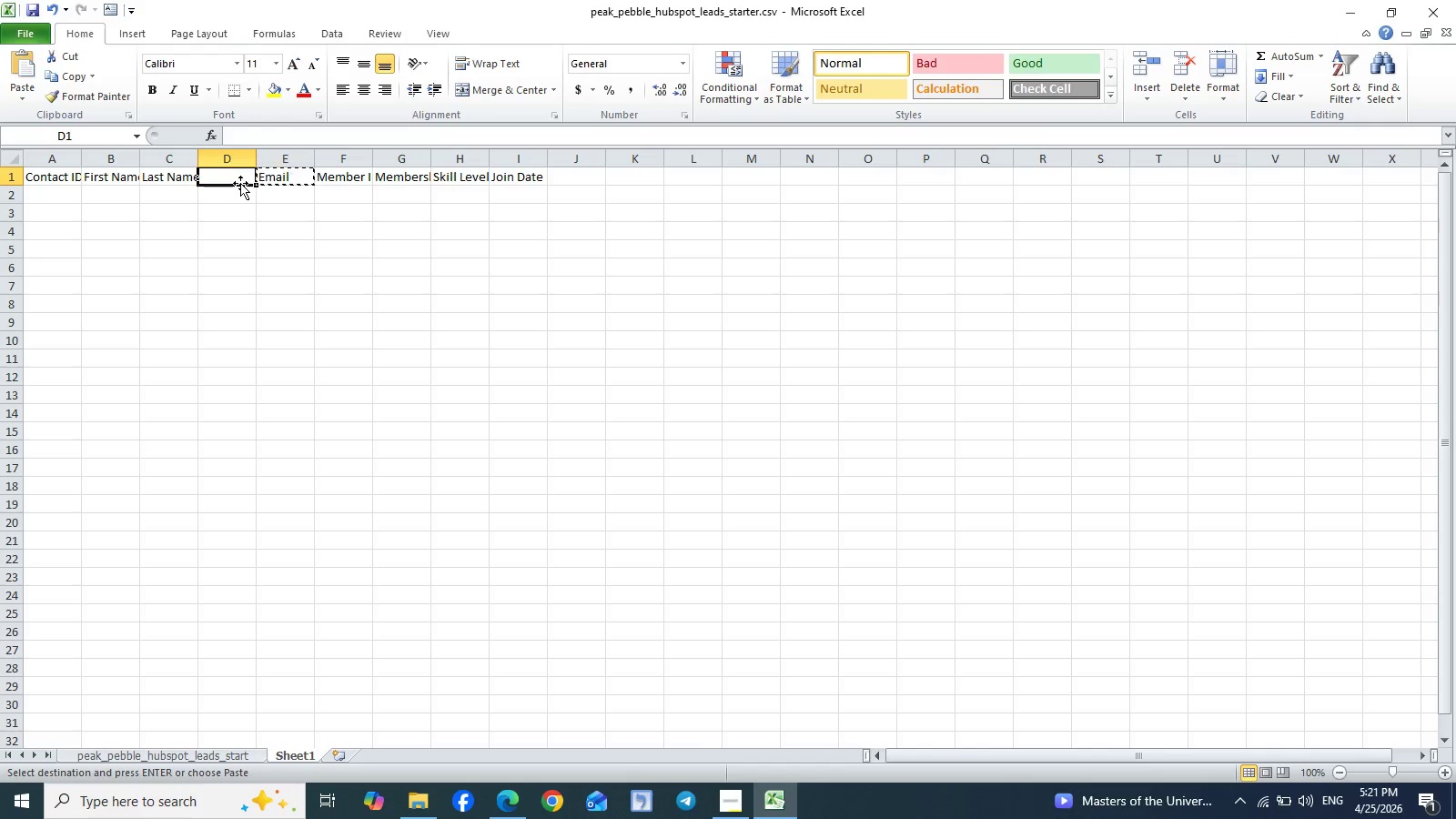 
key(Control+V)
 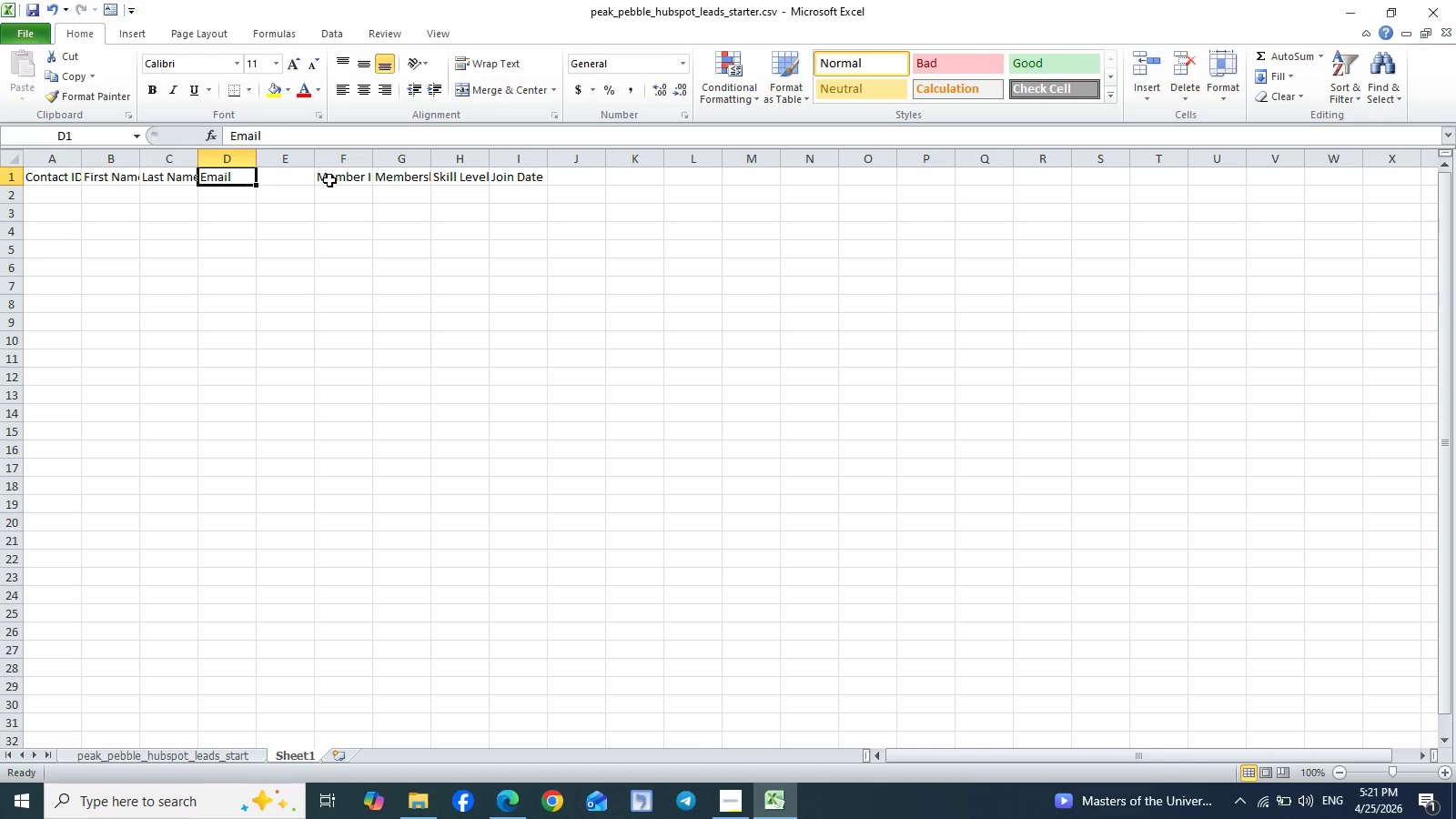 
left_click([332, 180])
 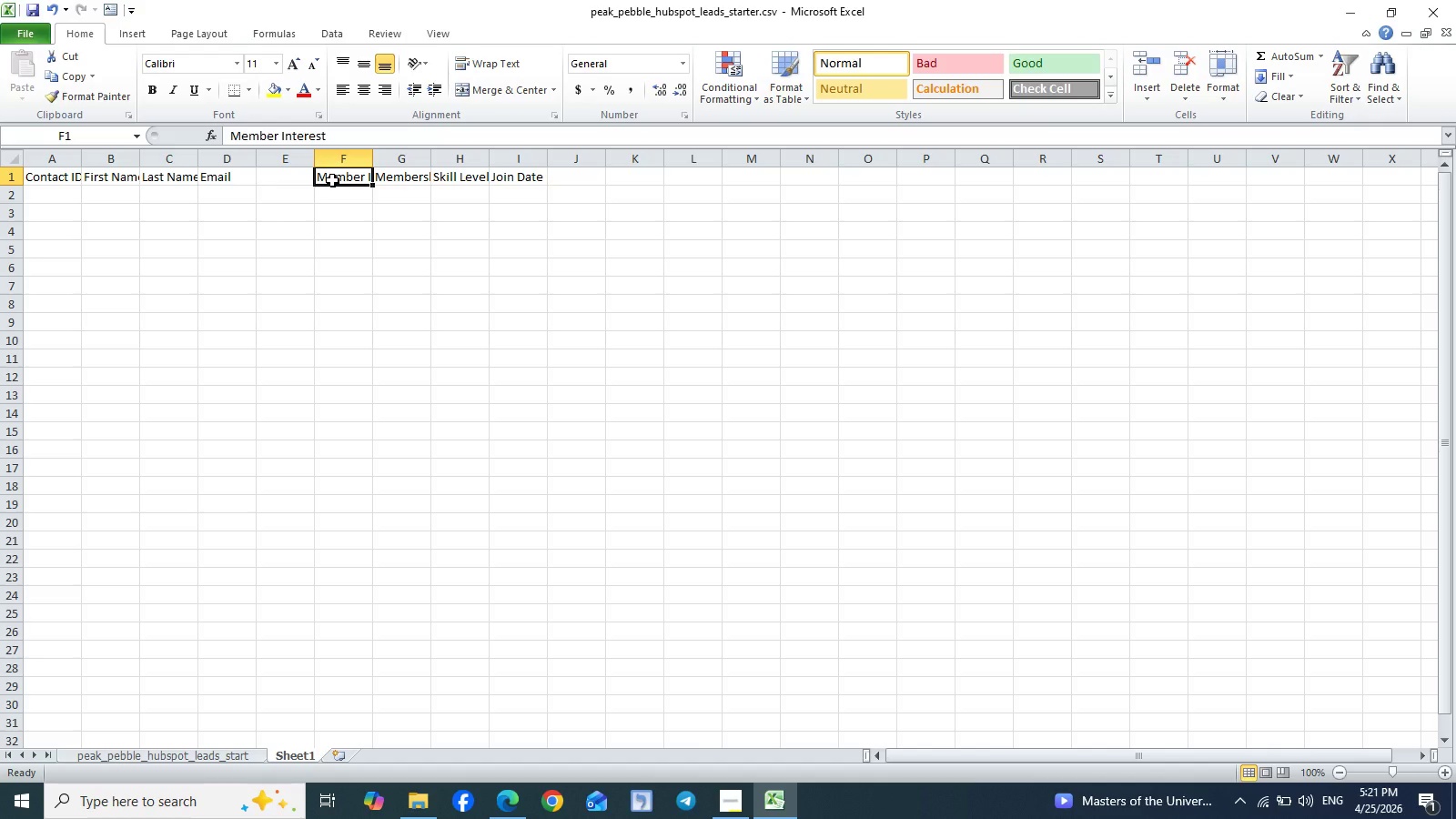 
key(Control+X)
 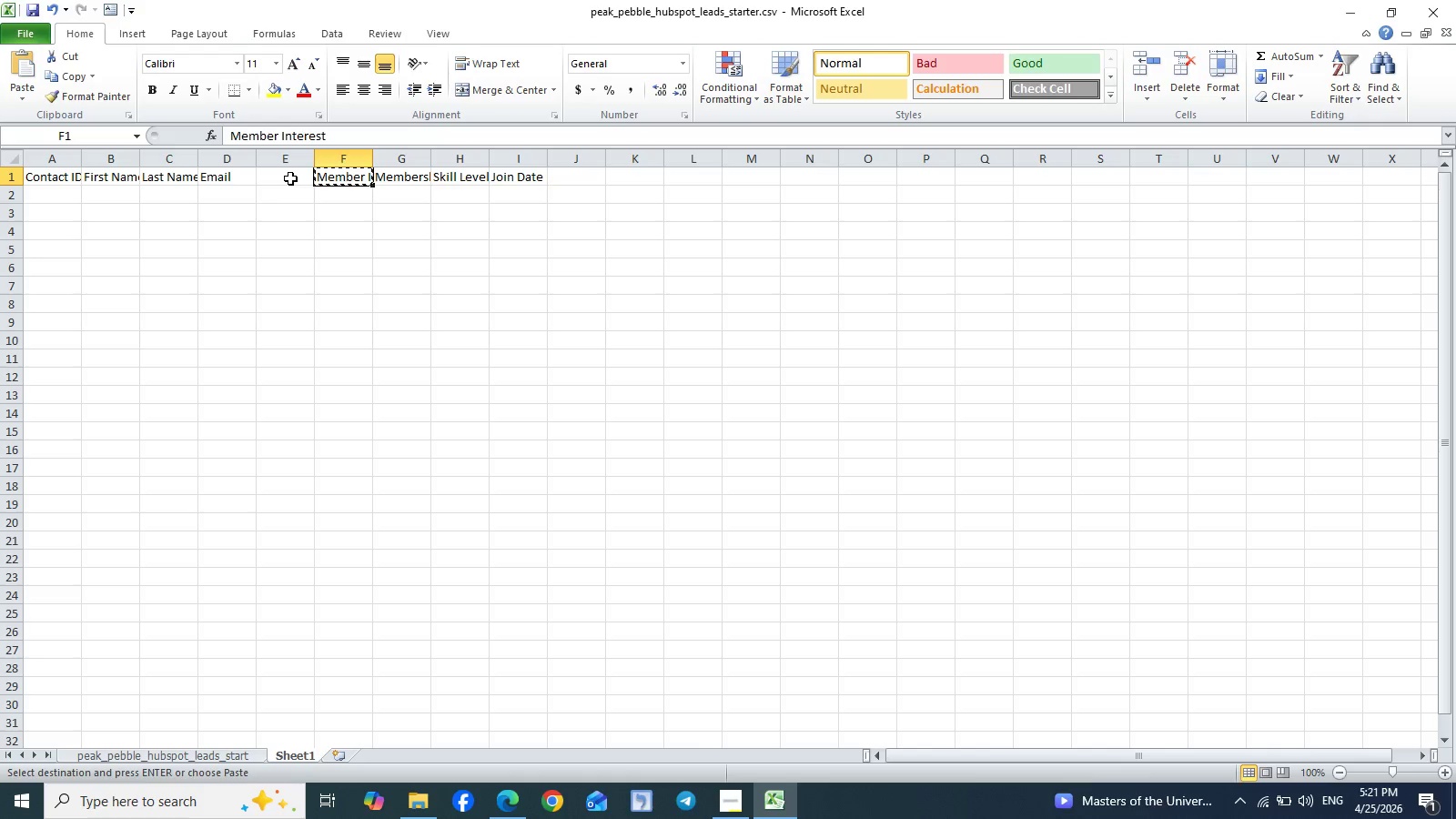 
left_click([289, 178])
 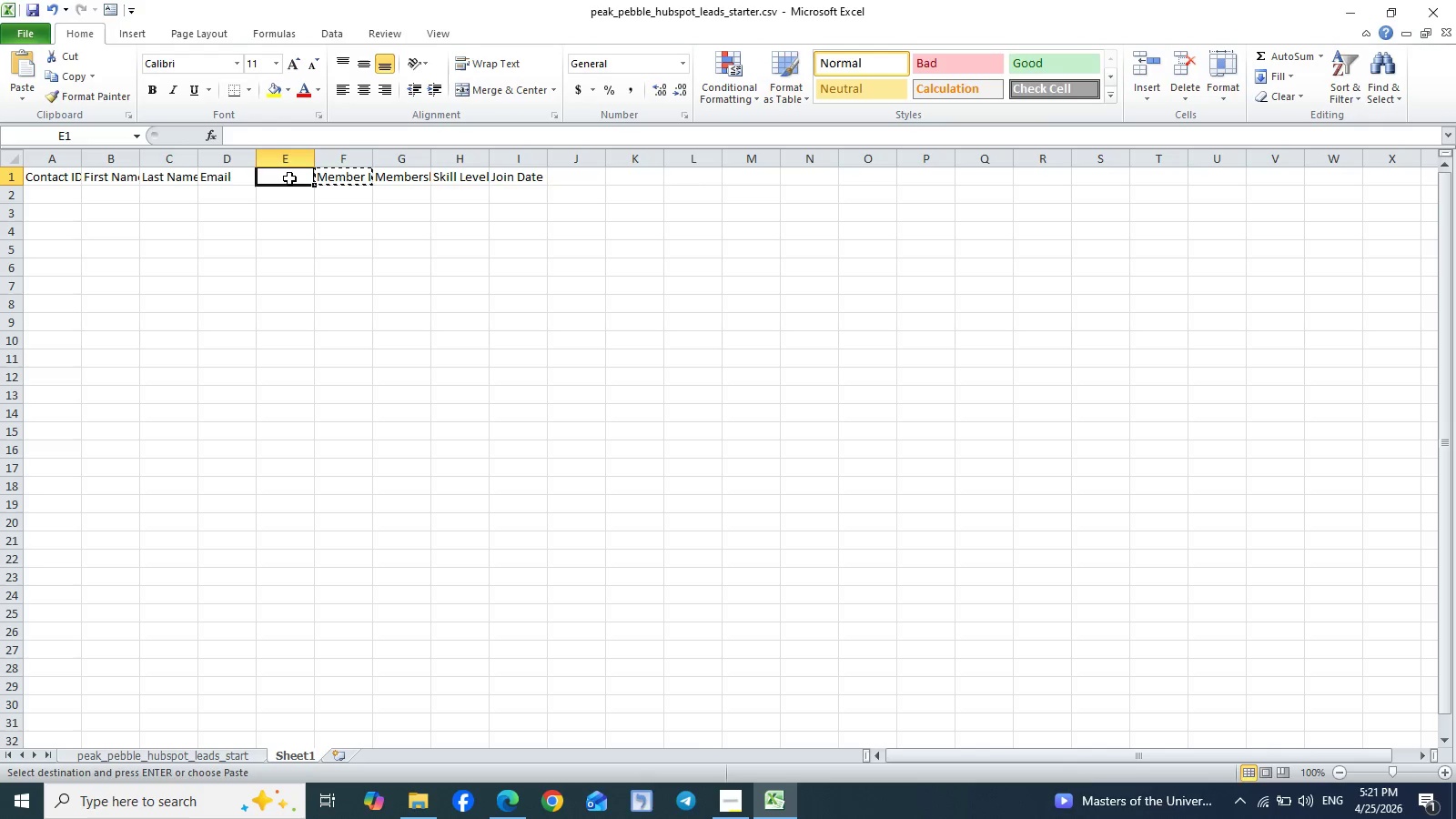 
key(Control+V)
 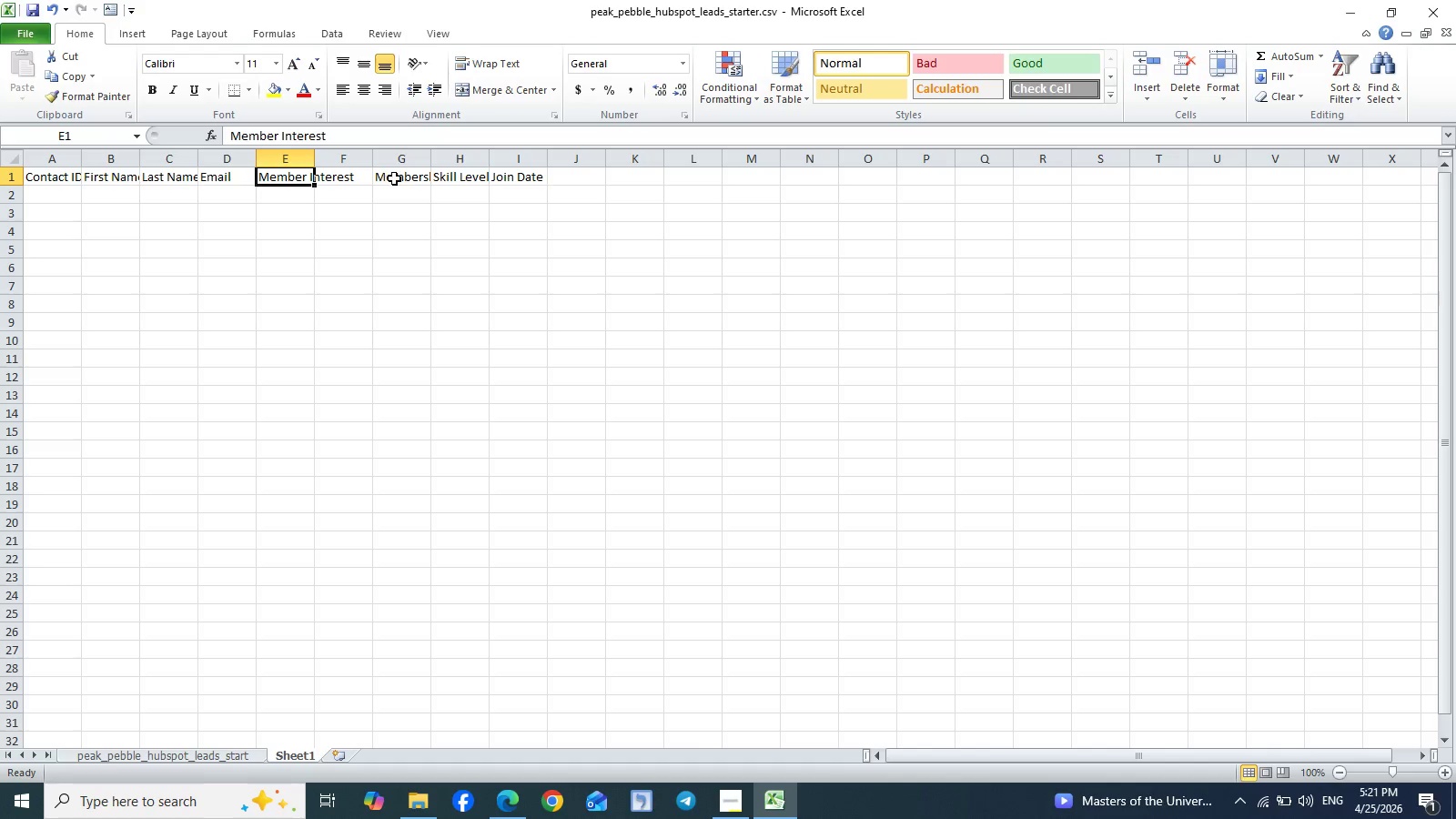 
left_click([397, 178])
 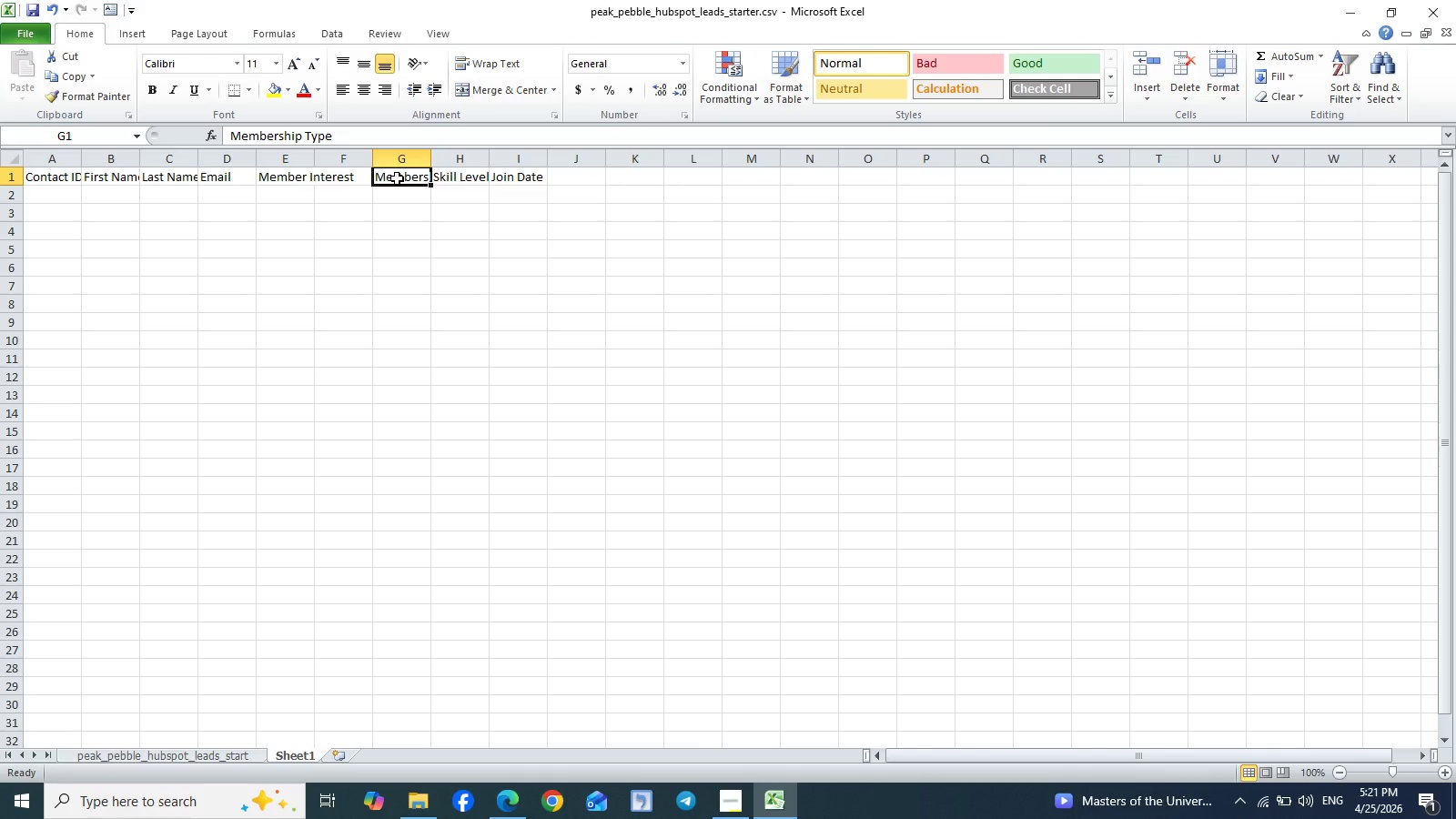 
key(Control+X)
 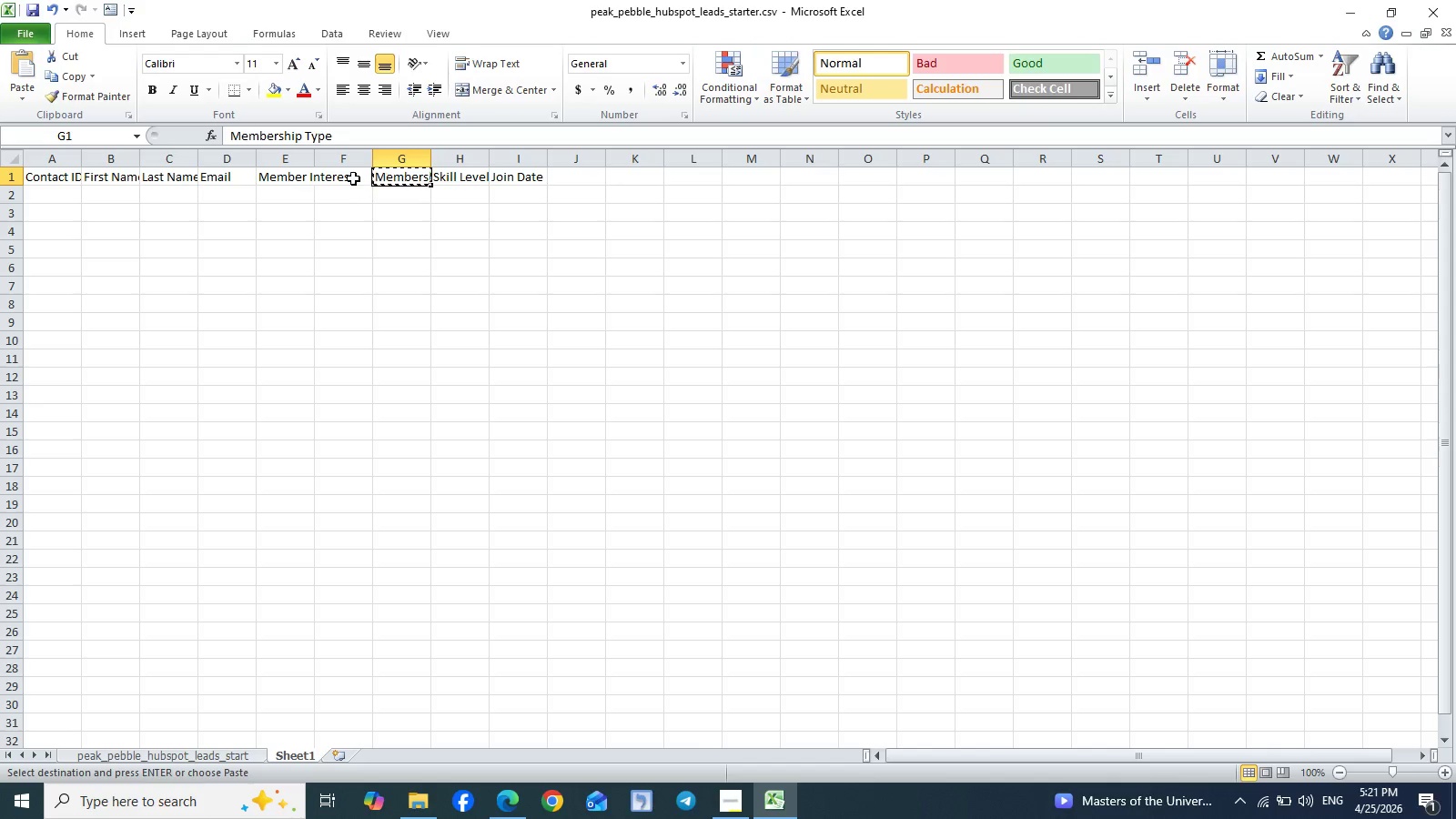 
left_click([352, 177])
 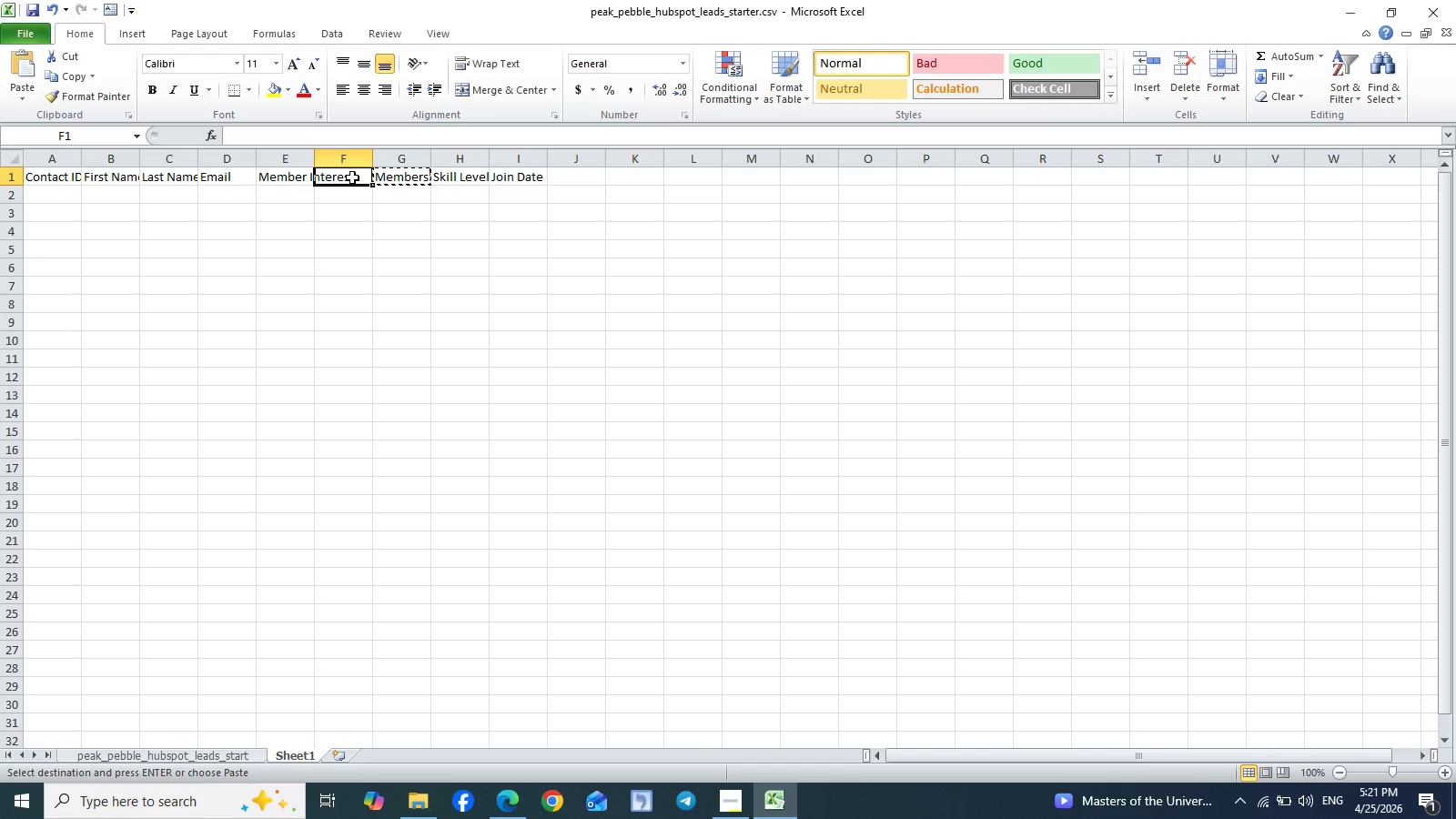 
key(Control+V)
 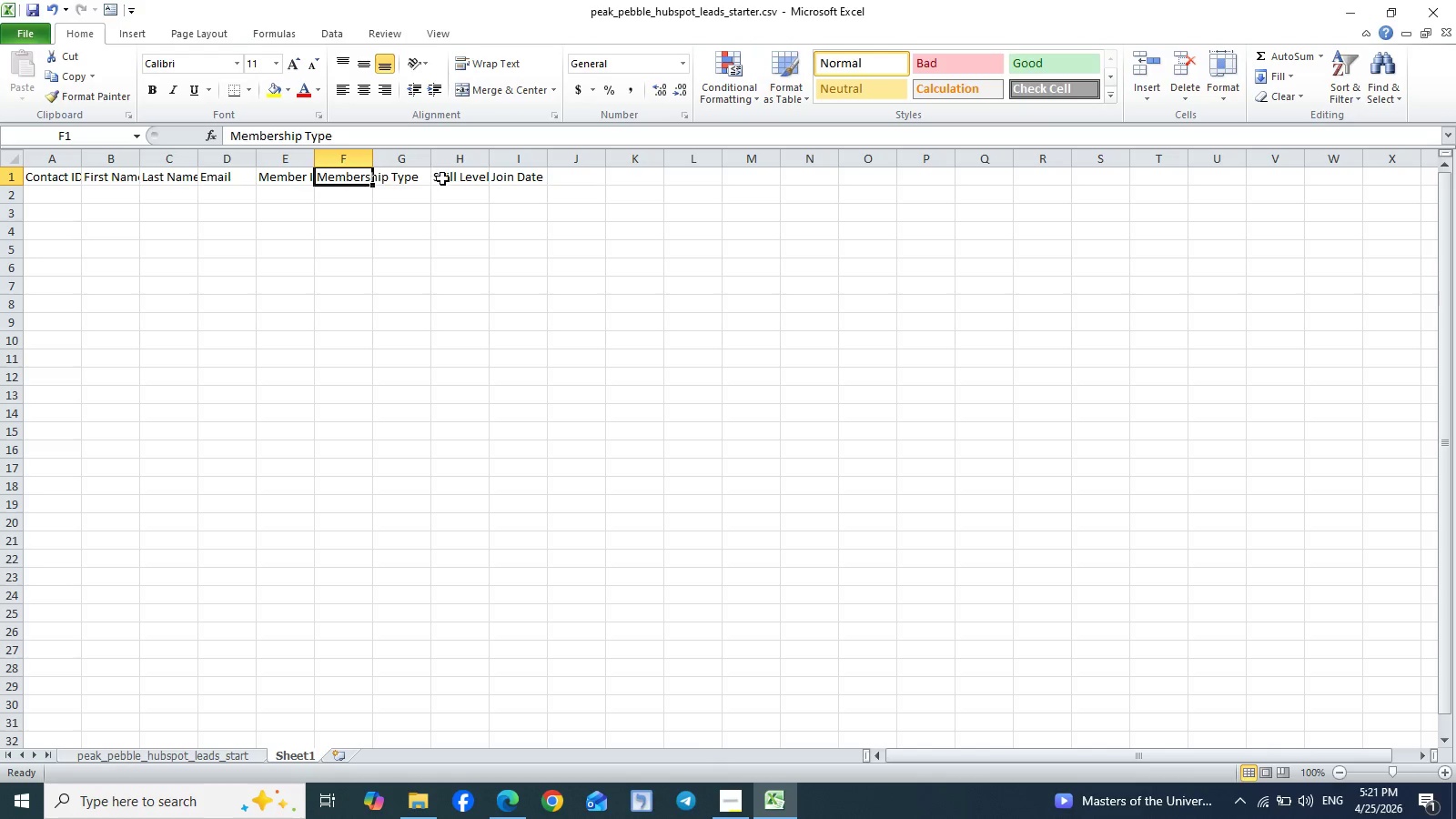 
left_click([456, 178])
 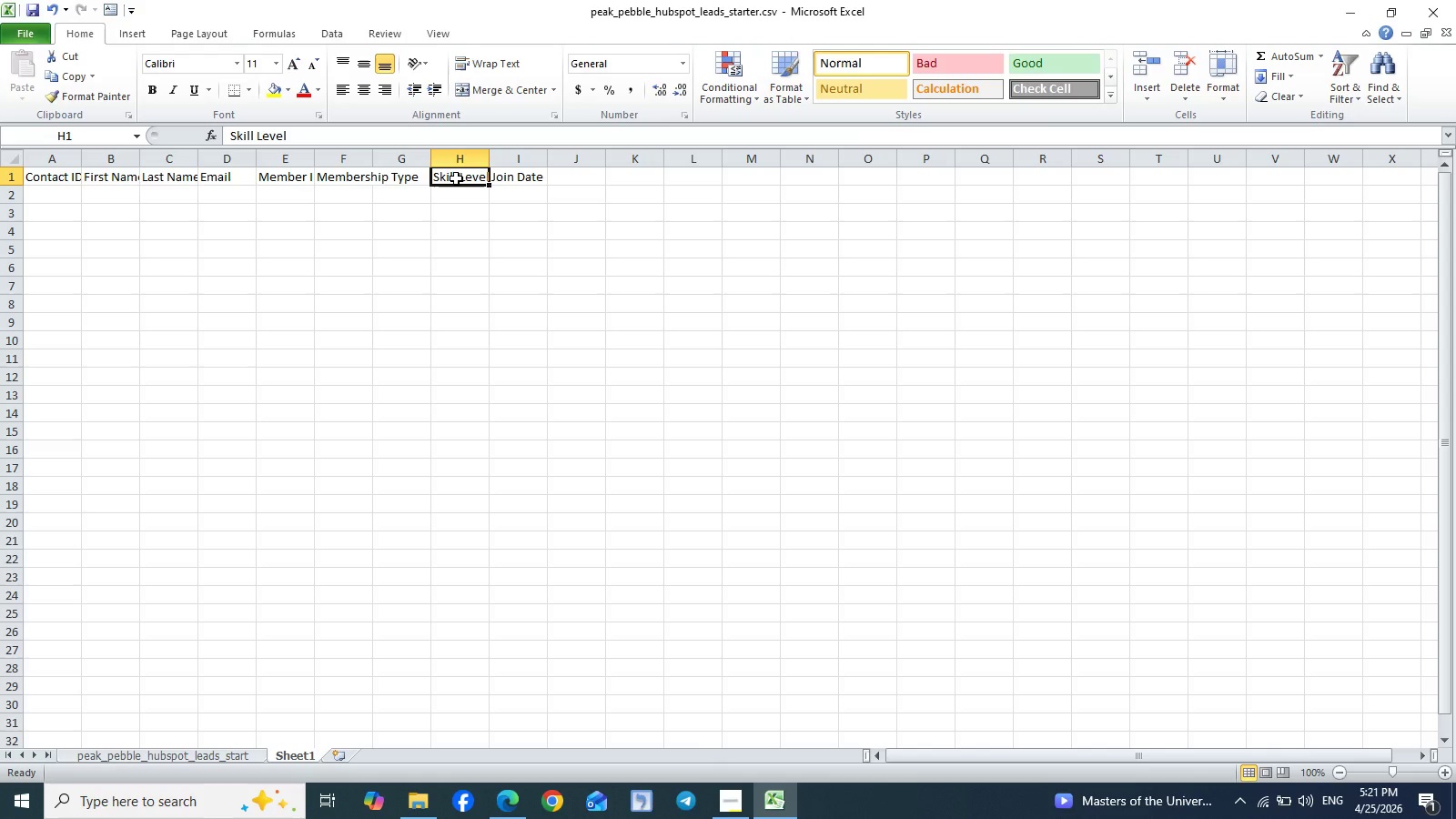 
key(Control+X)
 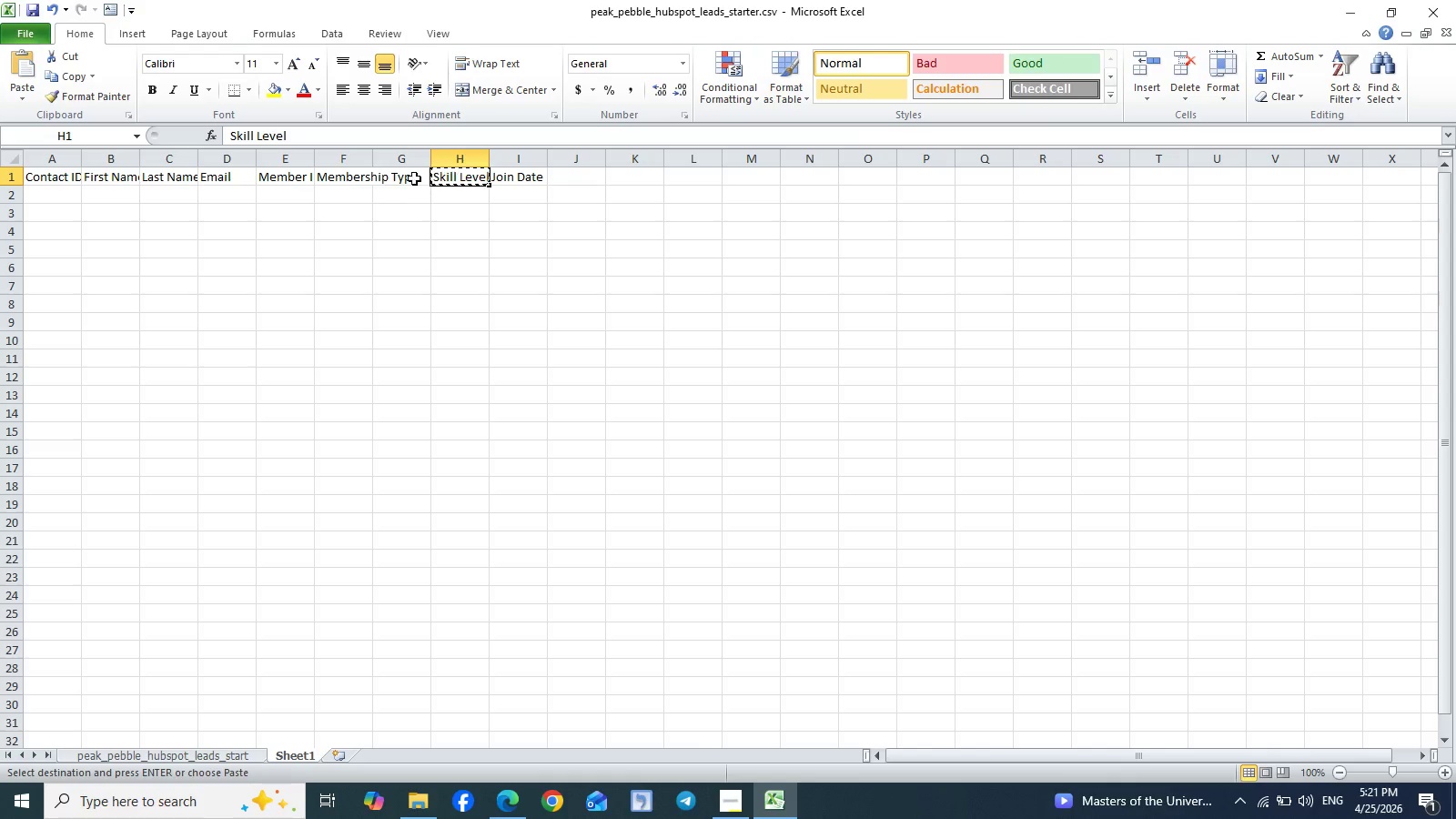 
left_click([413, 177])
 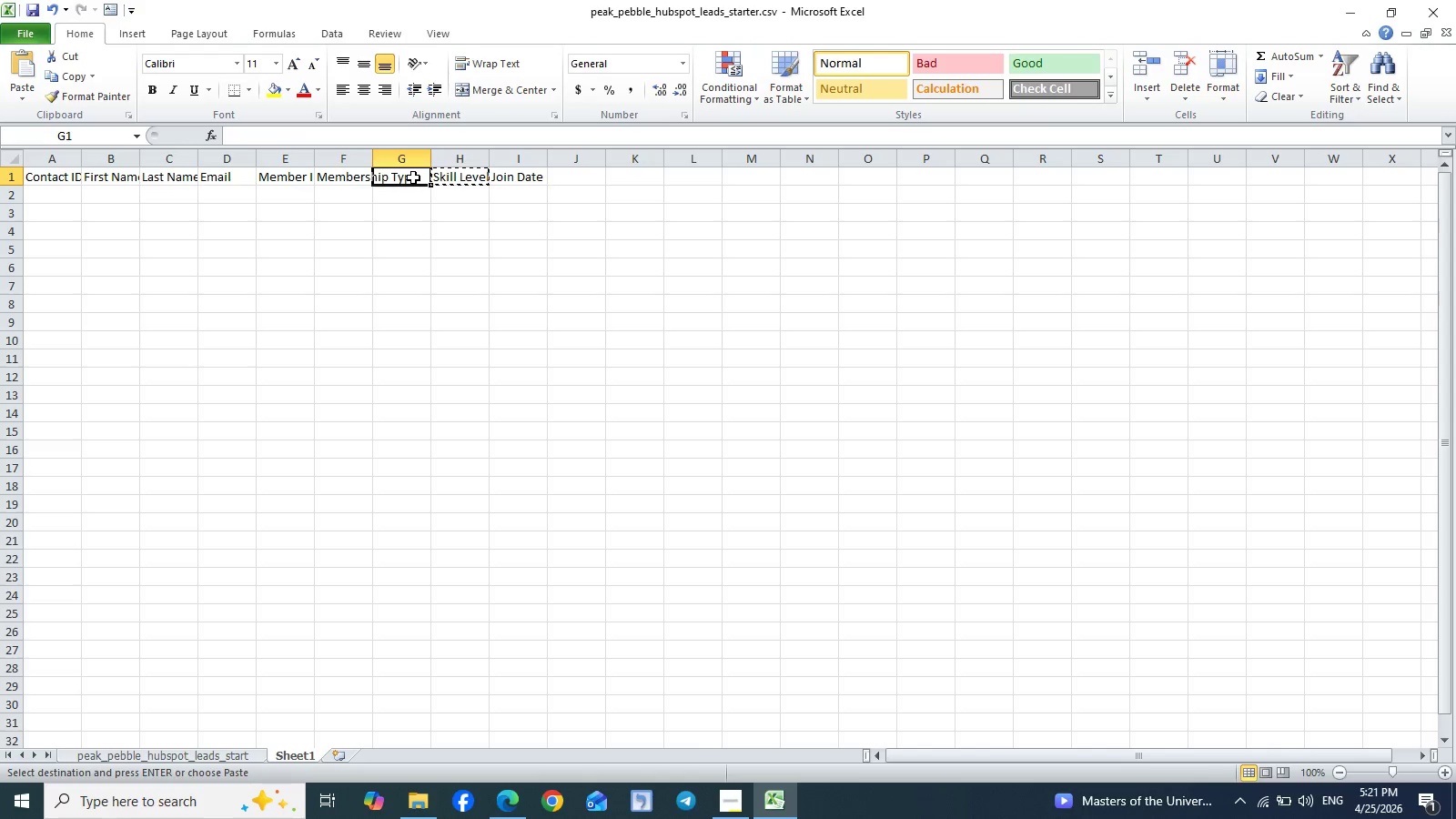 
key(Control+V)
 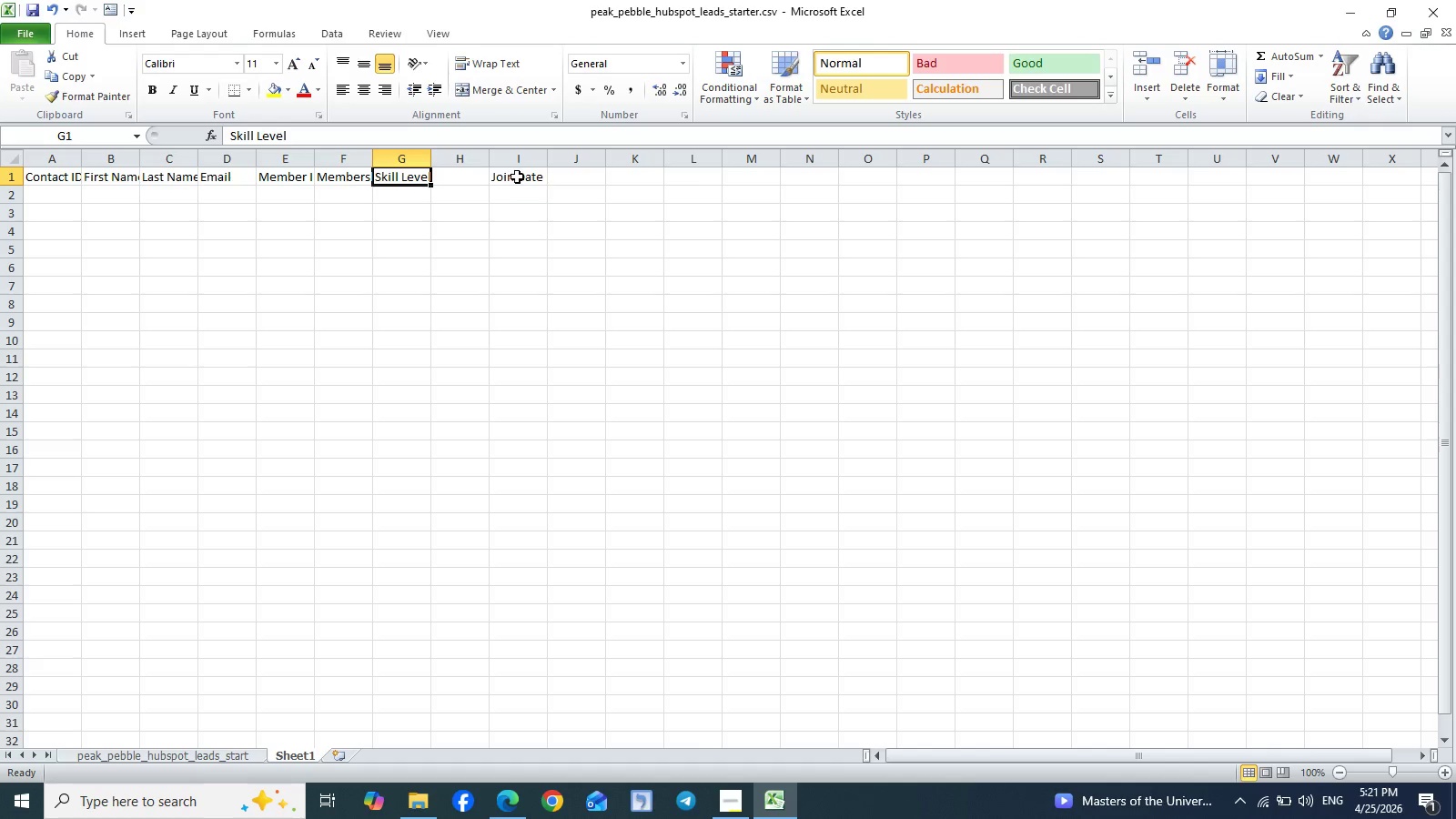 
left_click([517, 176])
 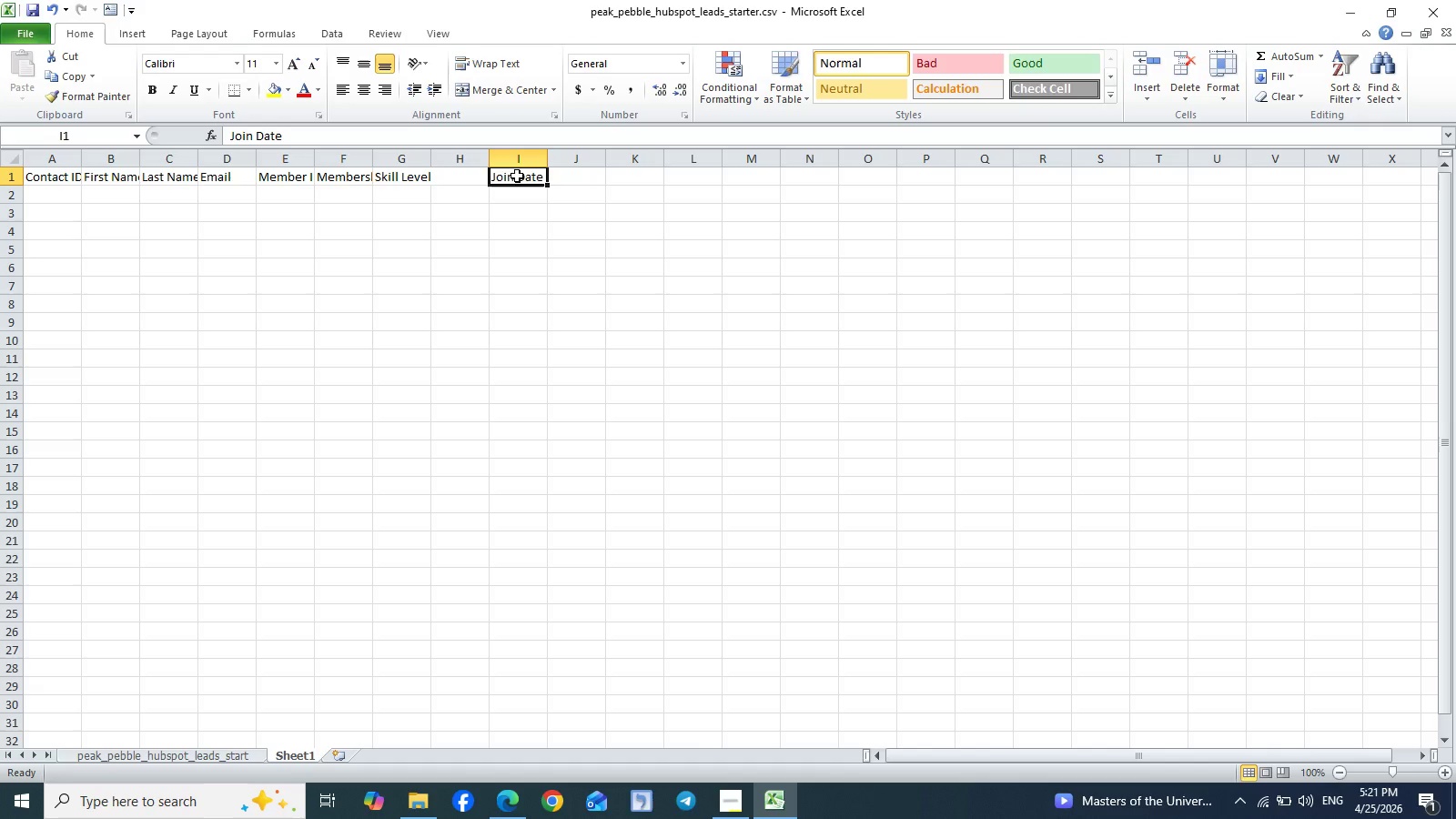 
key(Control+X)
 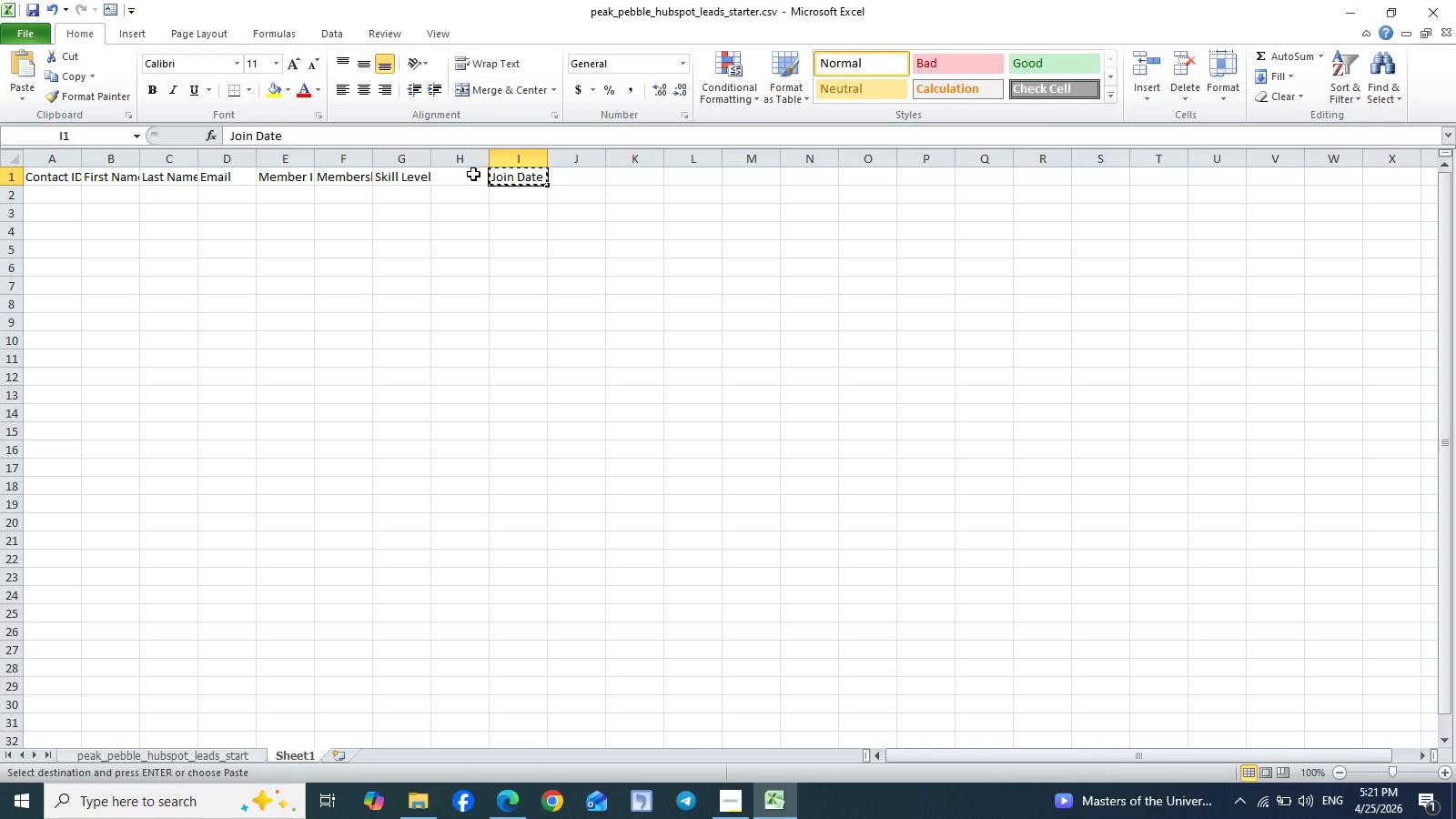 
left_click([472, 173])
 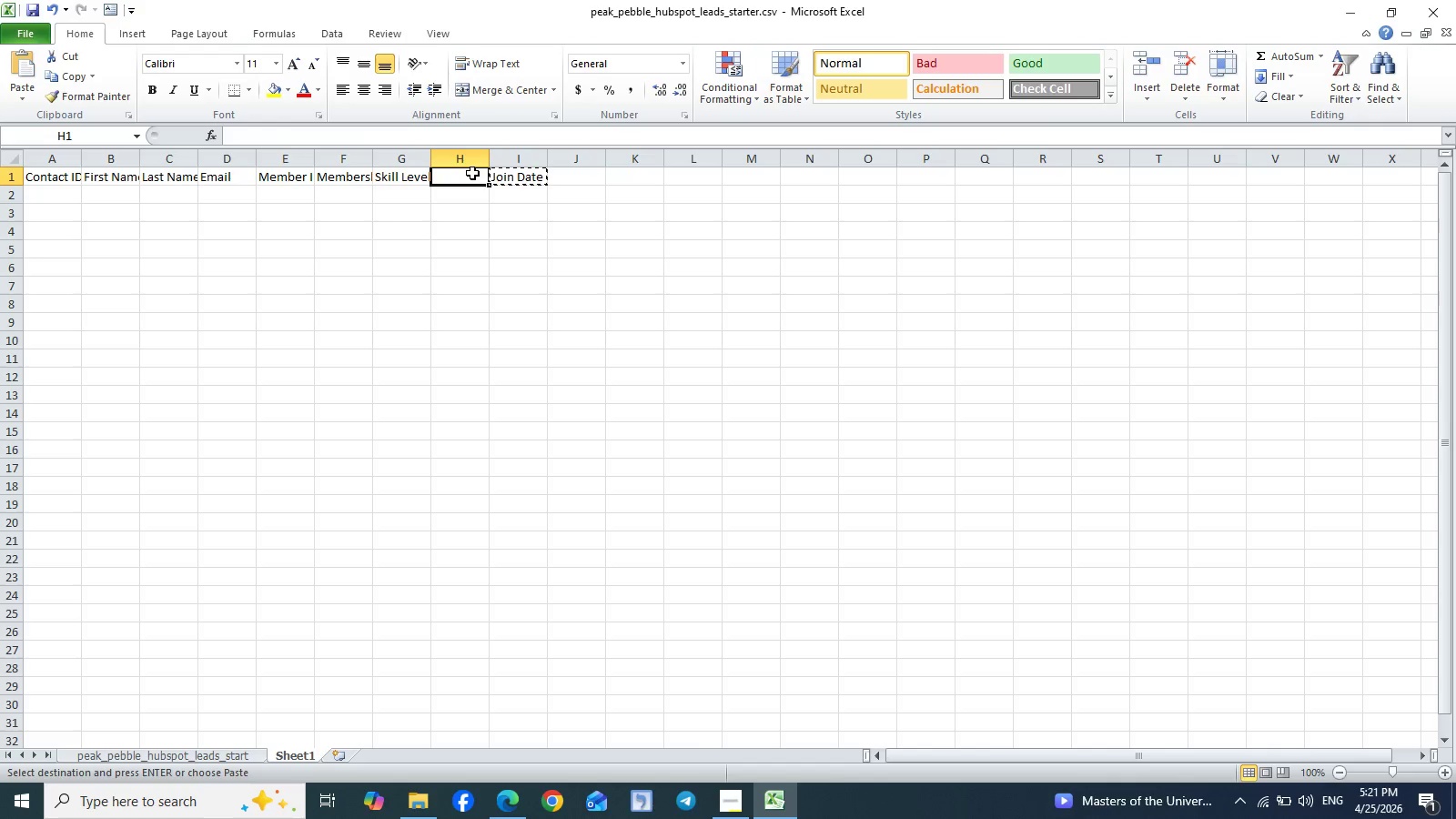 
key(Control+V)
 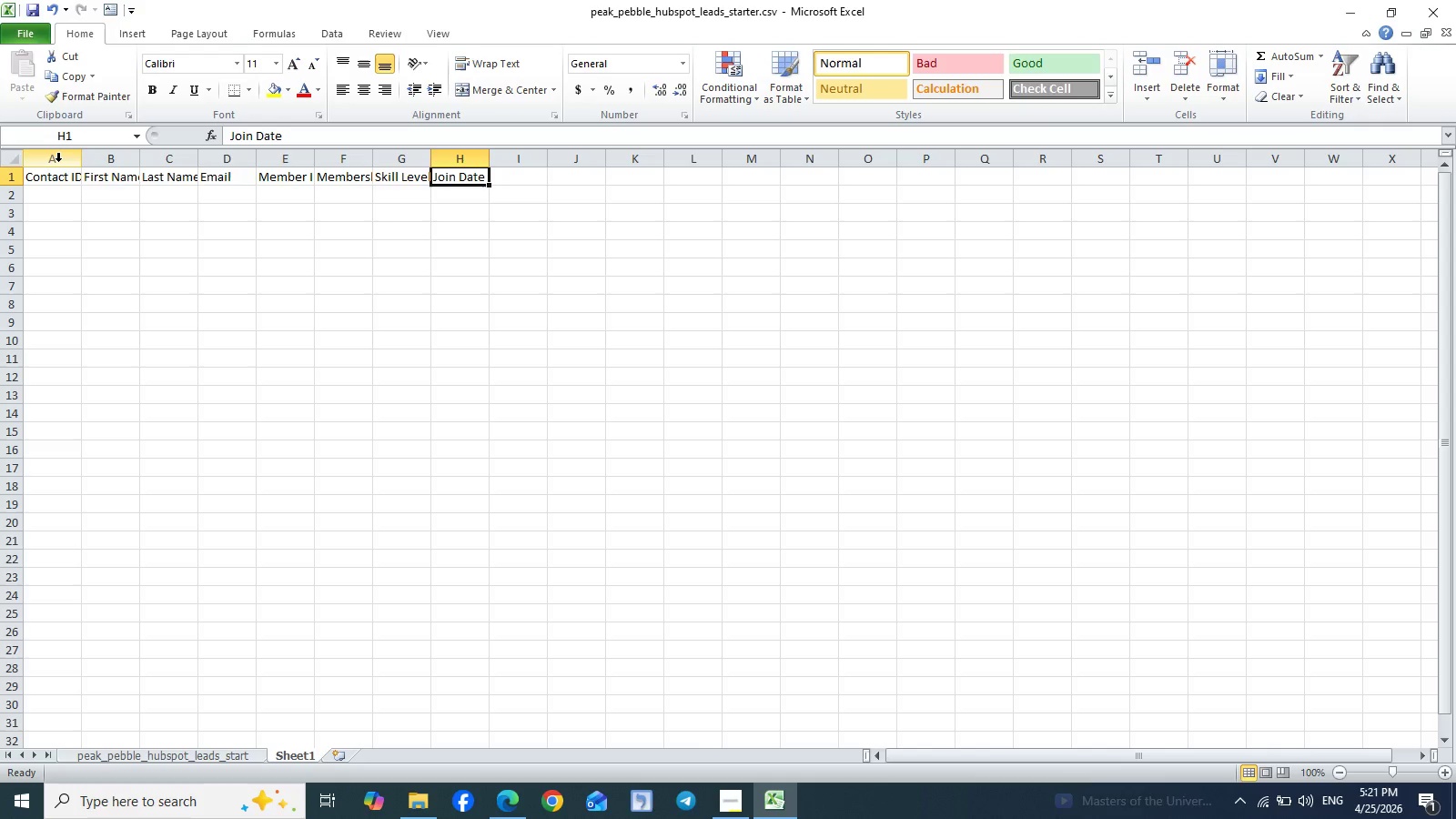 
left_click_drag(start_coordinate=[57, 162], to_coordinate=[440, 152])
 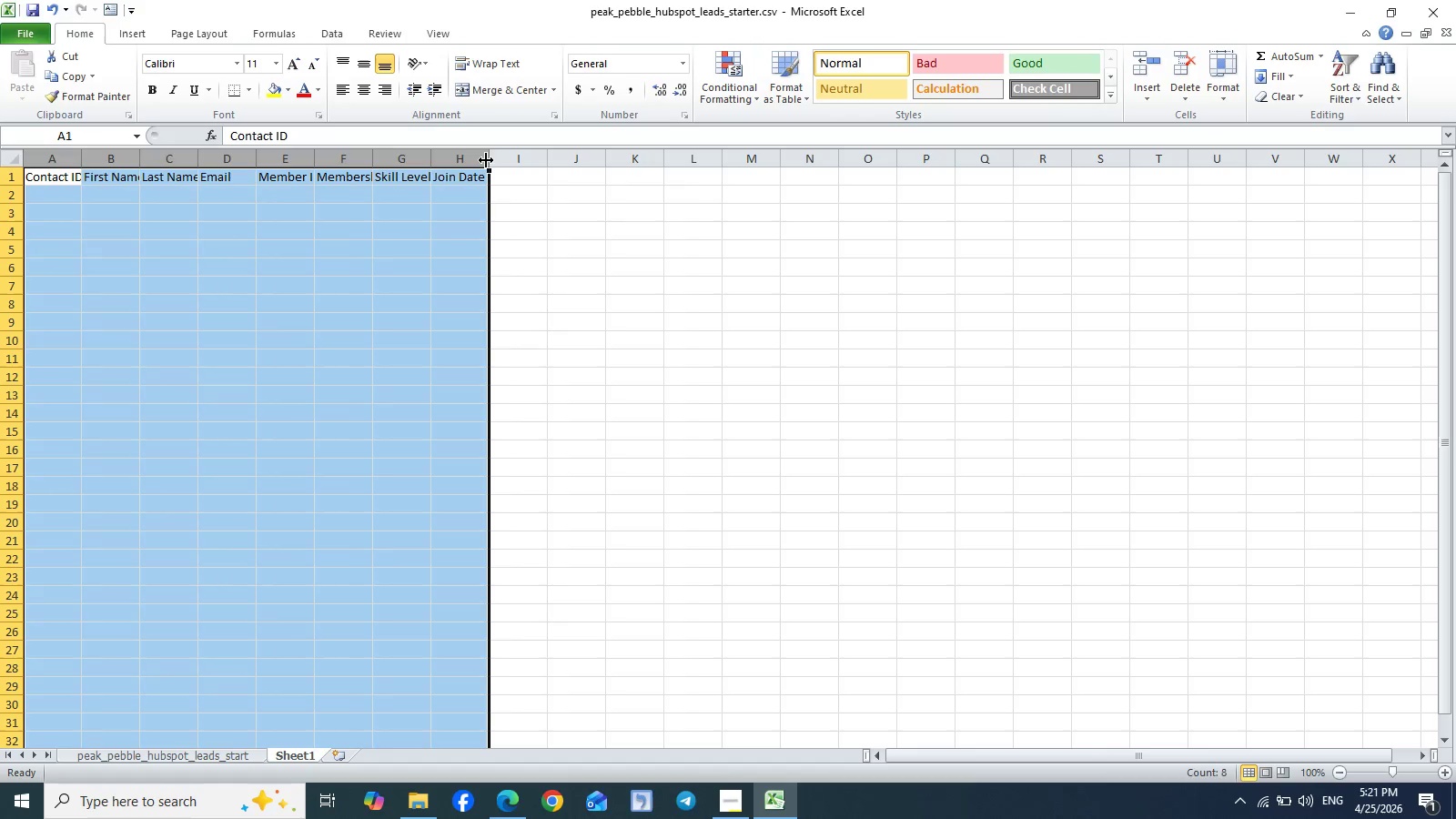 
left_click_drag(start_coordinate=[489, 160], to_coordinate=[515, 160])
 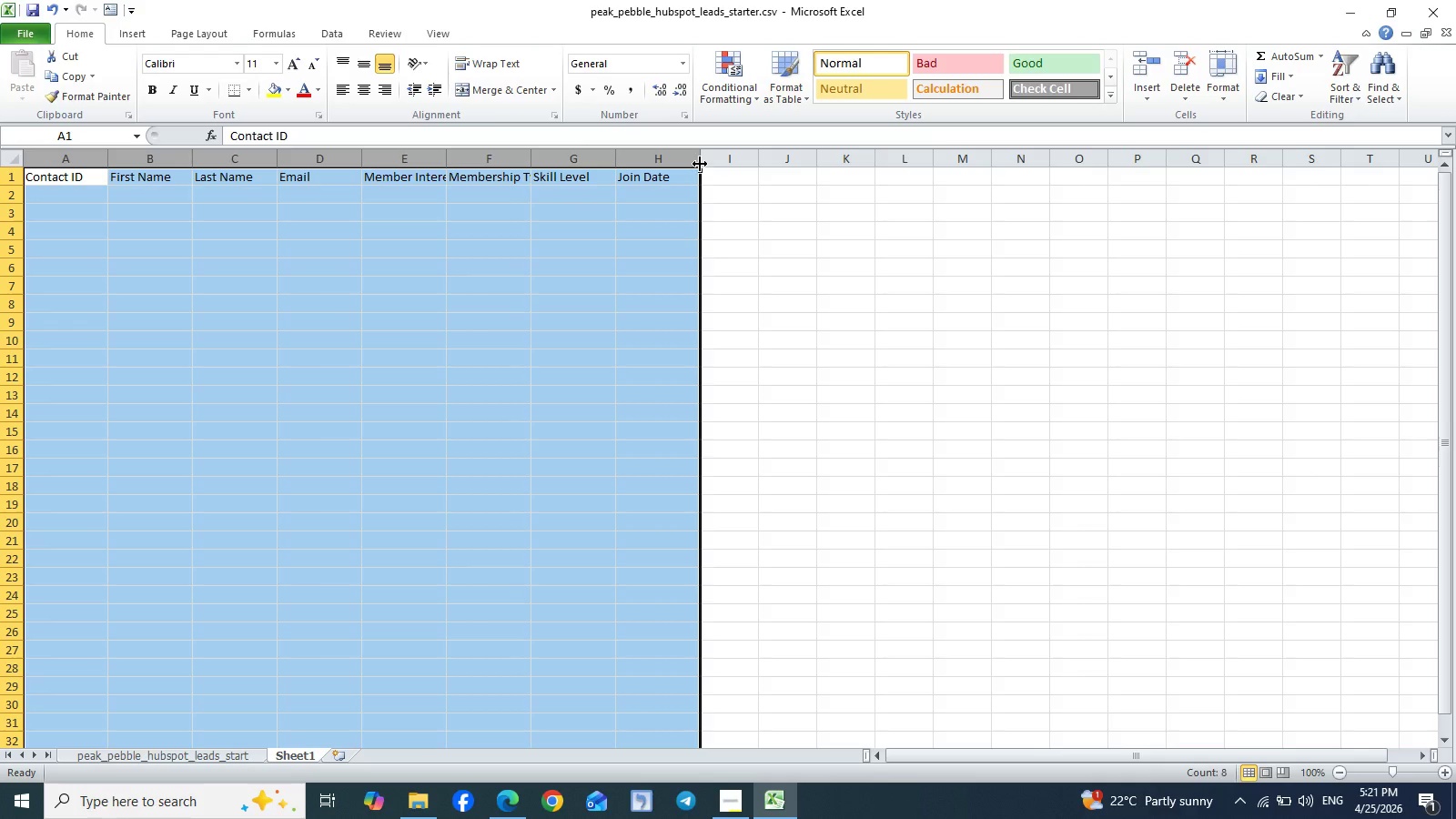 
left_click_drag(start_coordinate=[700, 161], to_coordinate=[753, 157])
 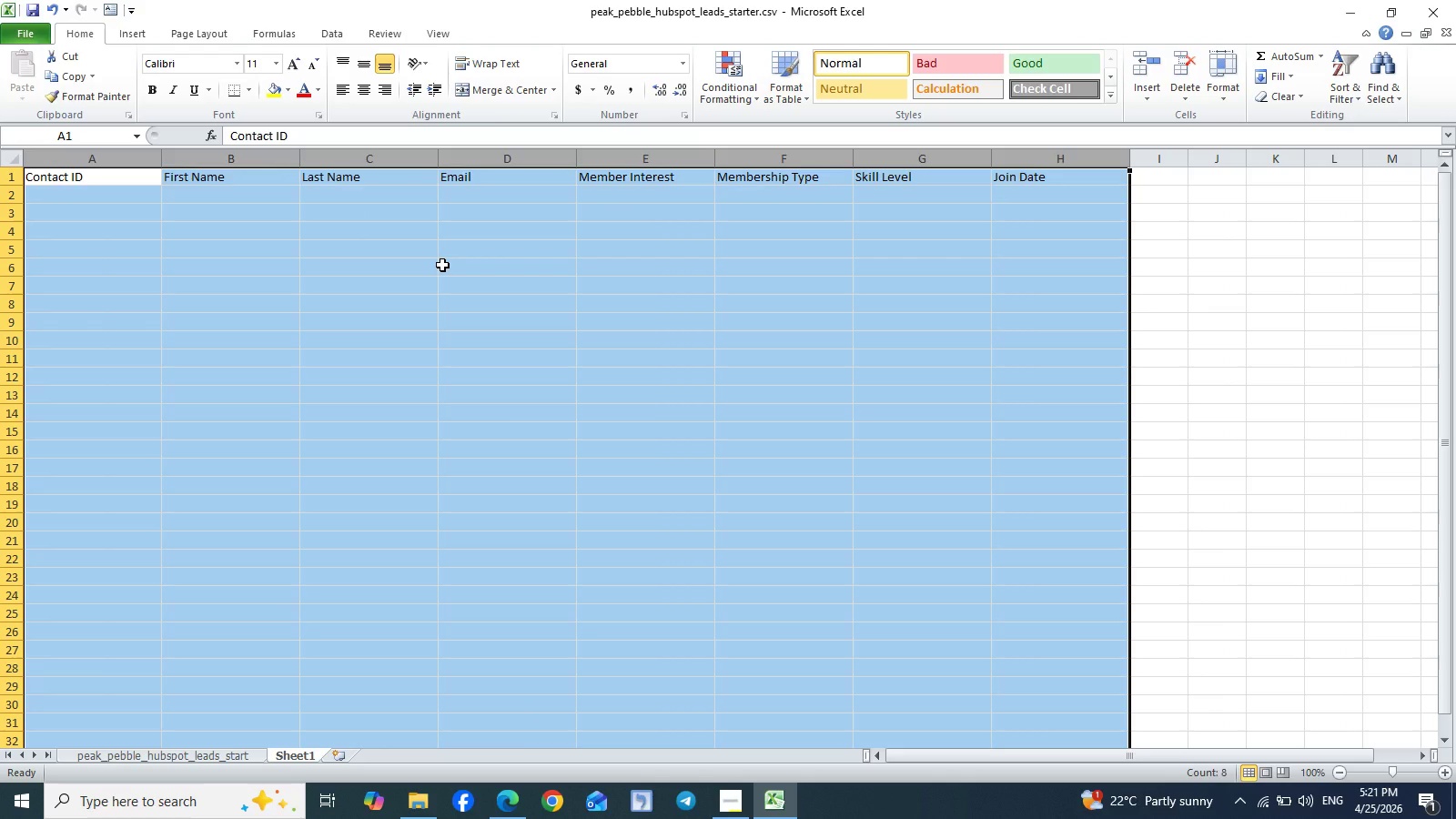 
left_click([442, 265])
 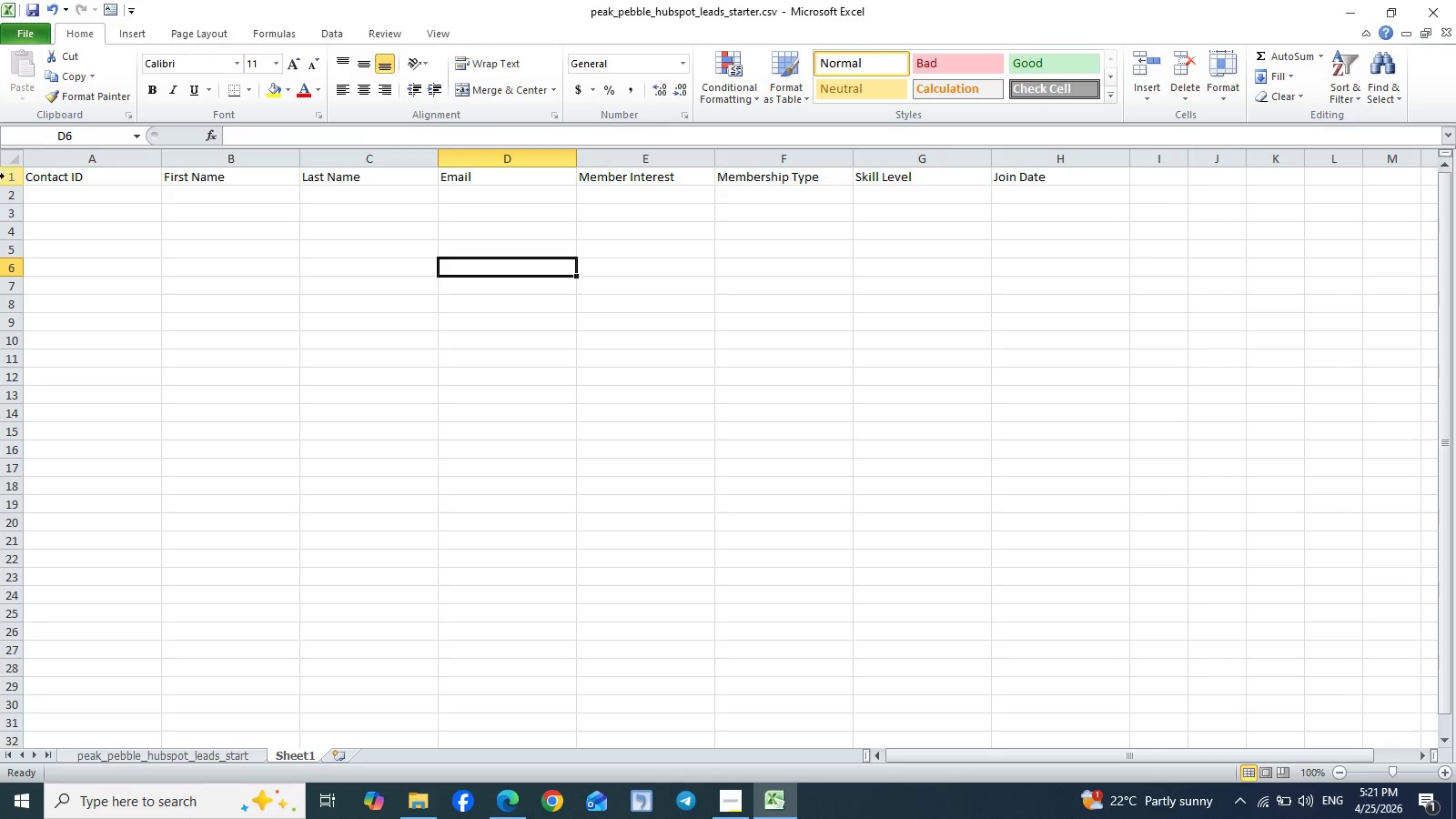 
left_click([0, 176])
 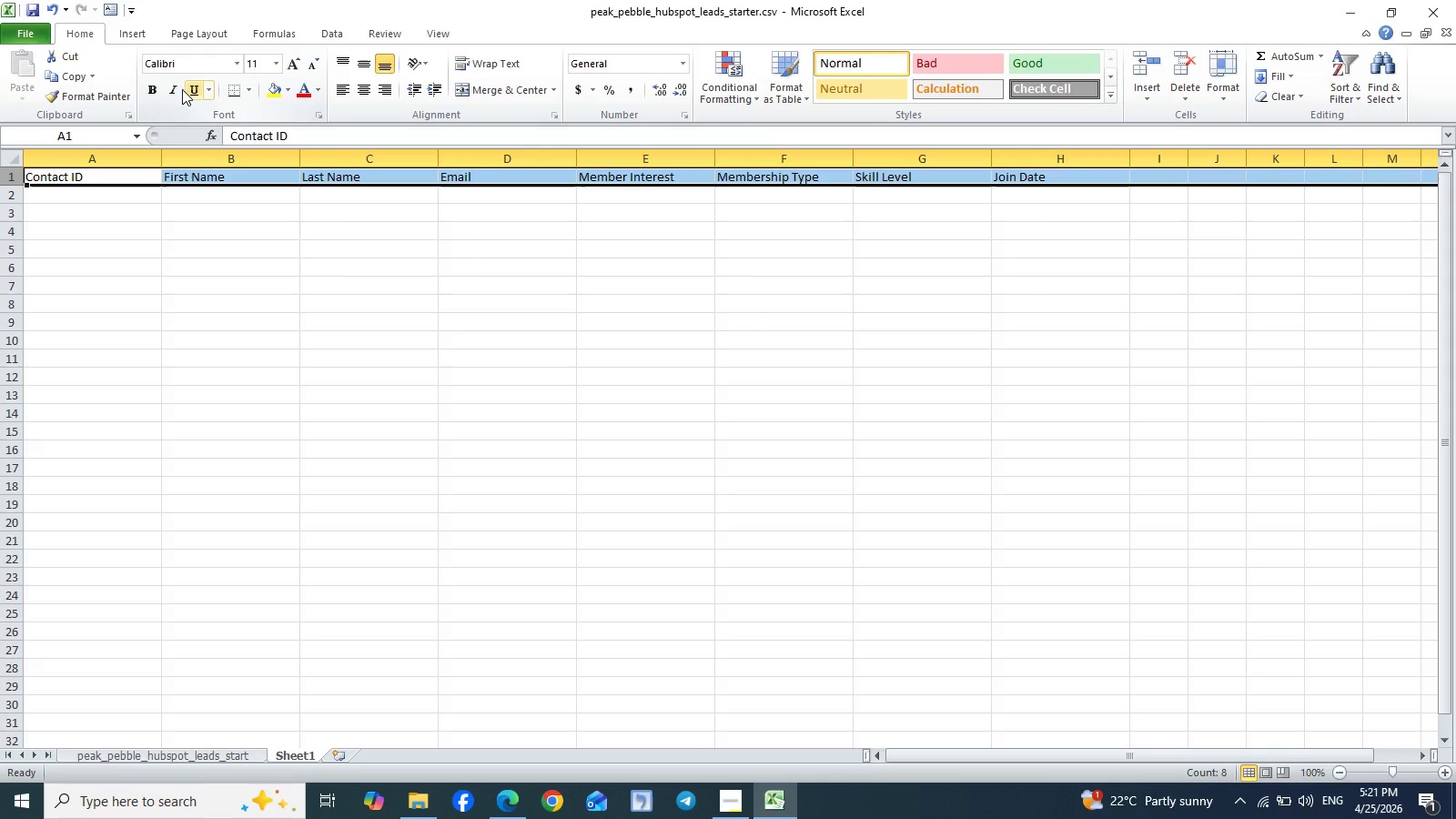 
left_click([153, 89])
 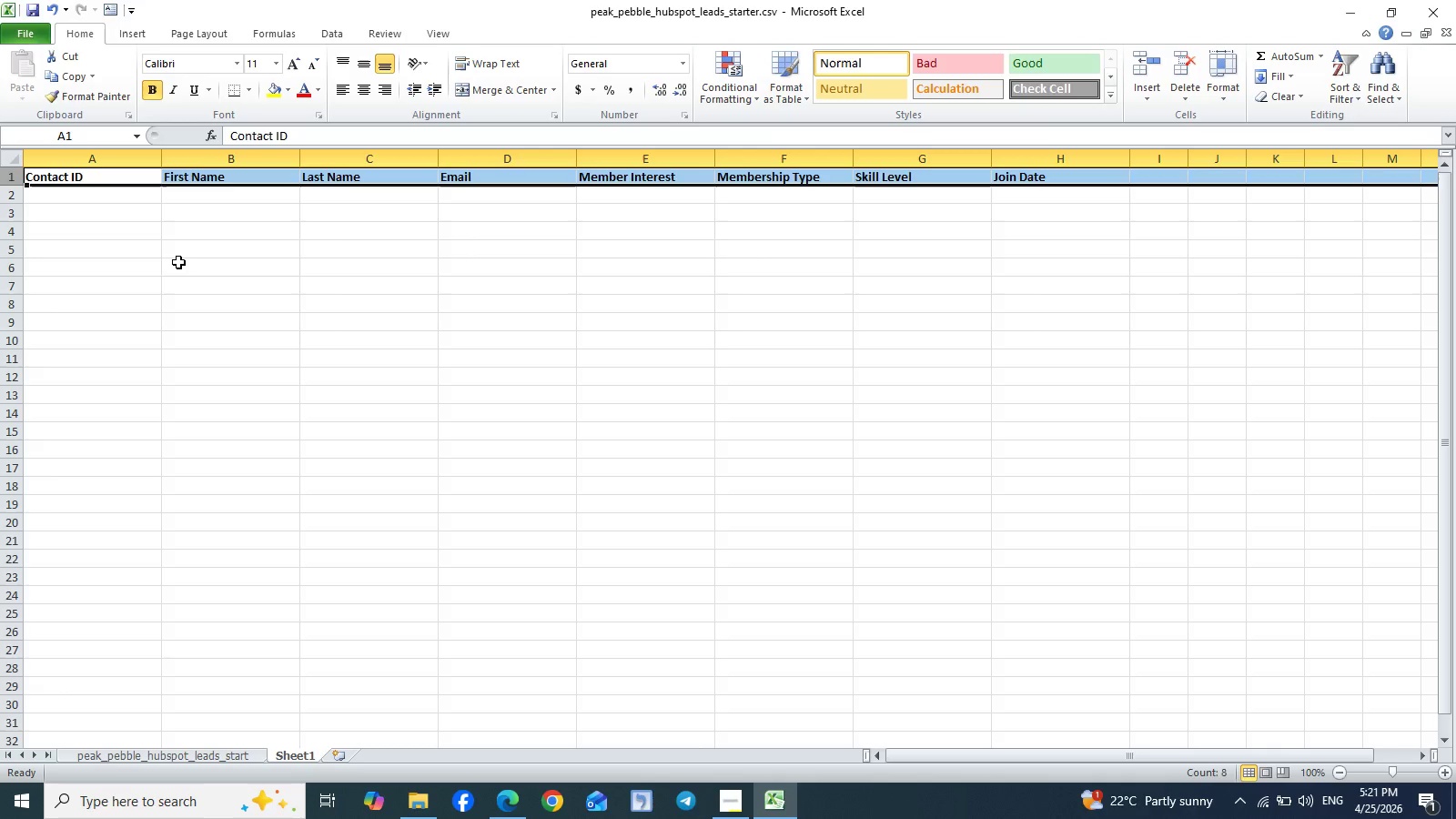 
left_click([102, 229])
 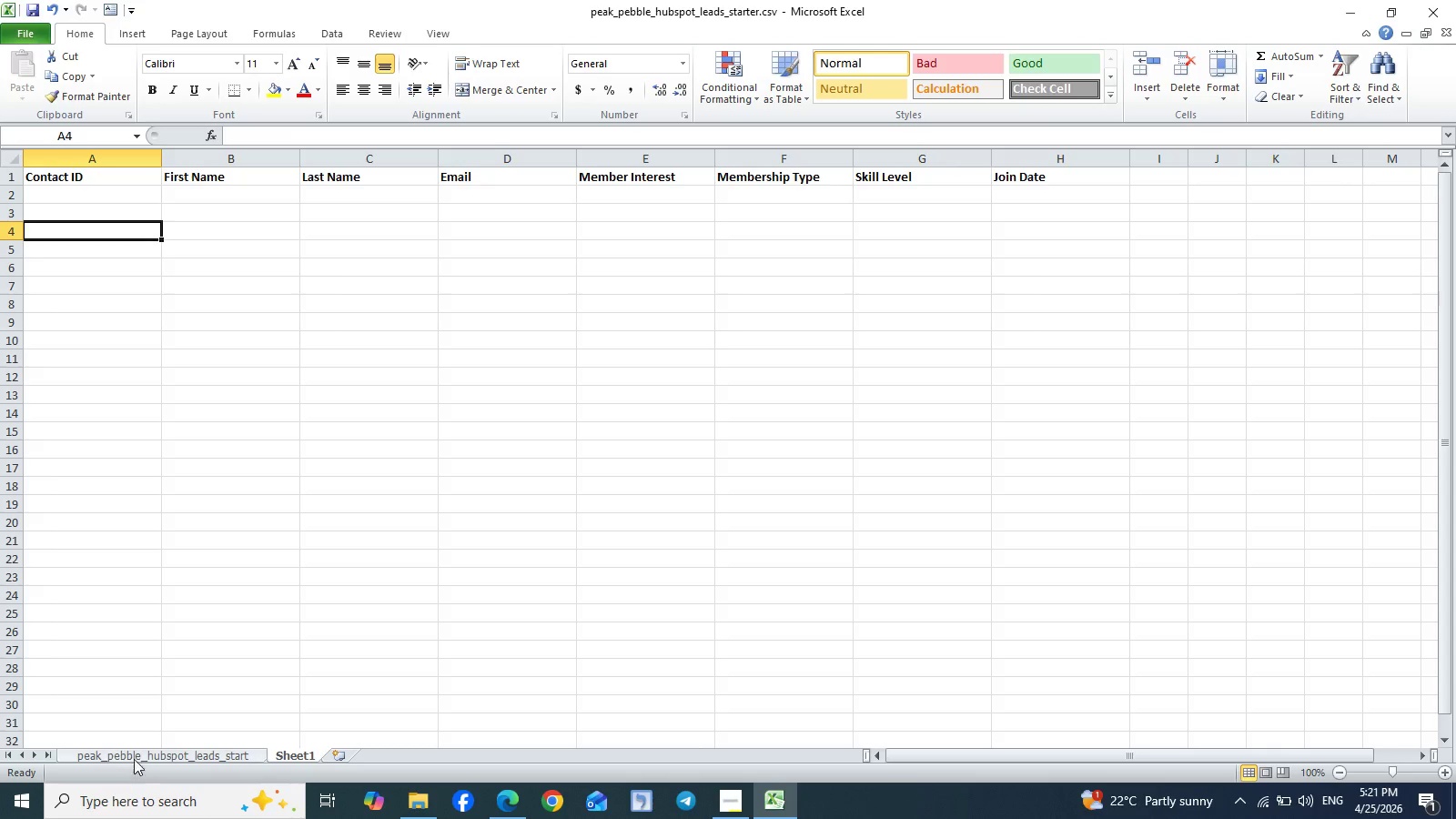 
left_click([142, 756])
 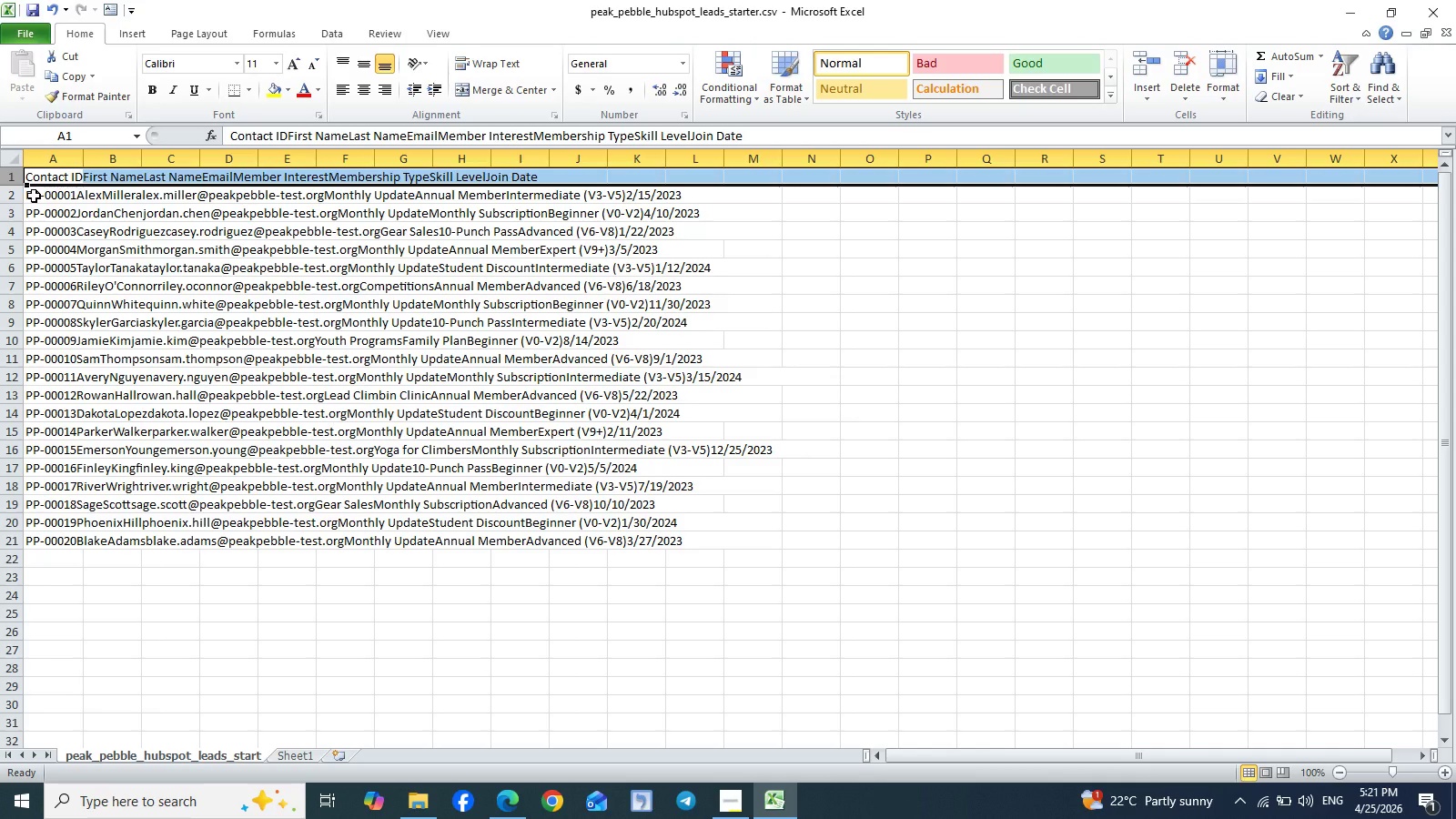 
left_click([34, 196])
 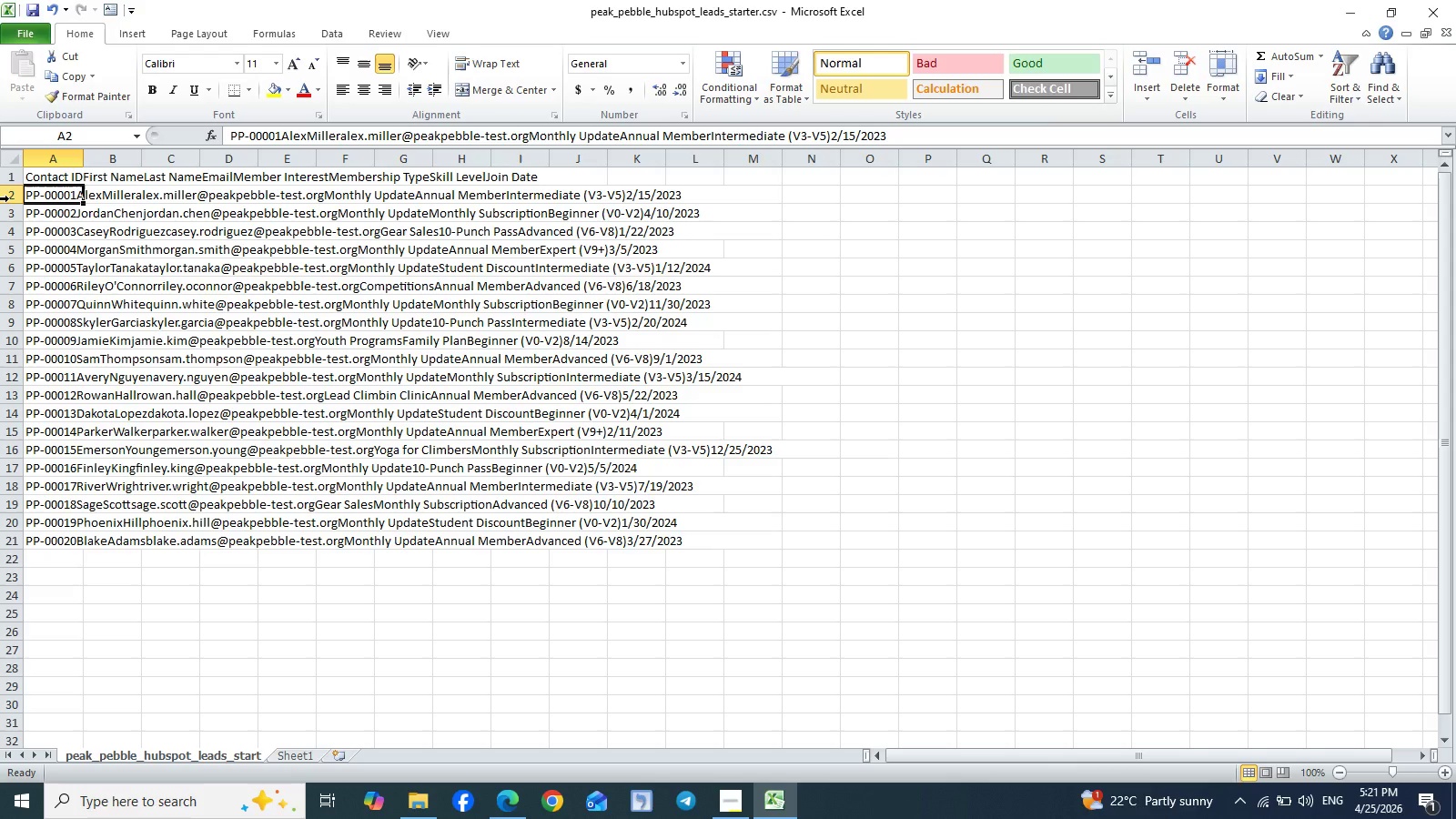 
left_click([7, 198])
 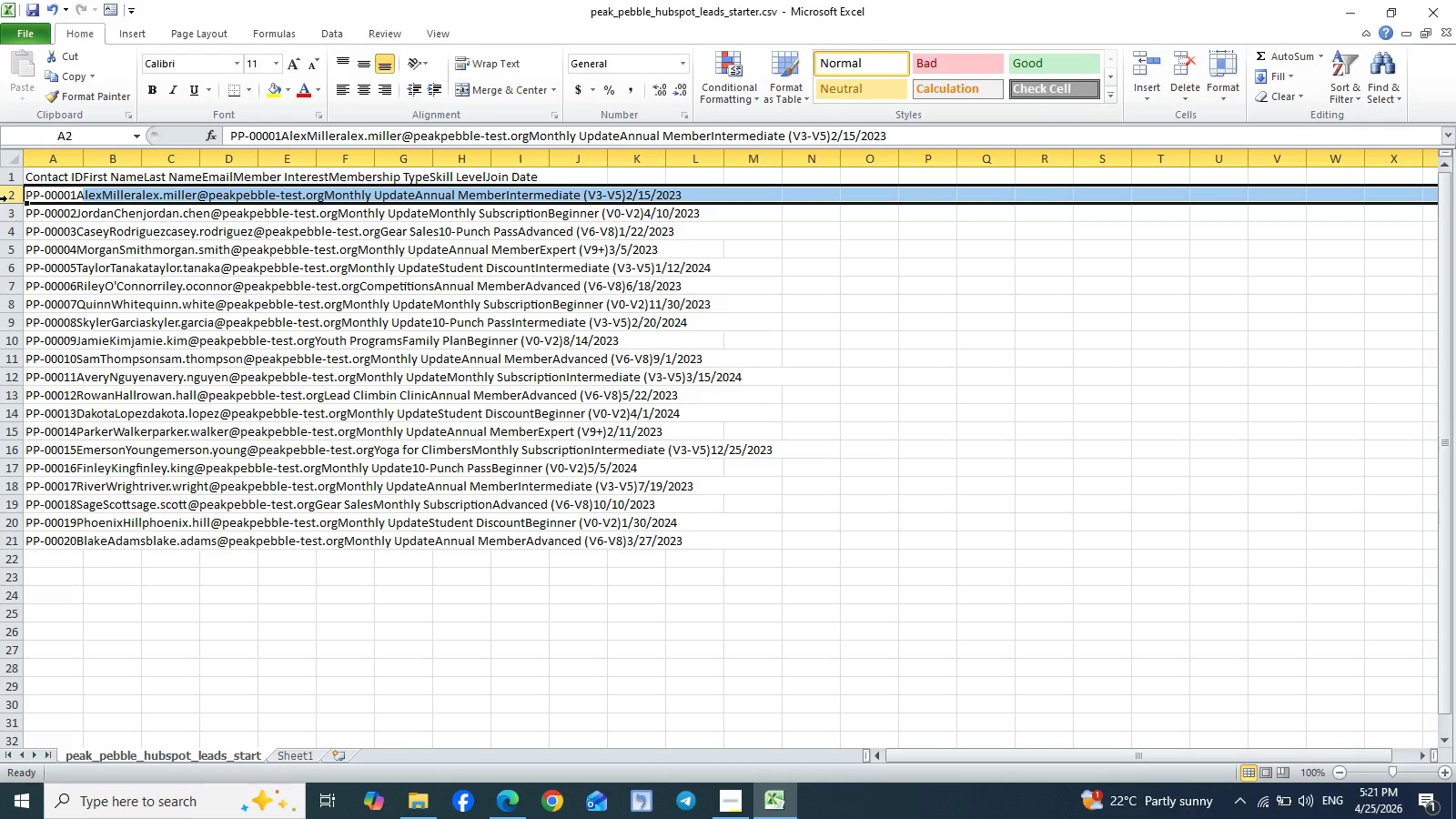 
key(Control+C)
 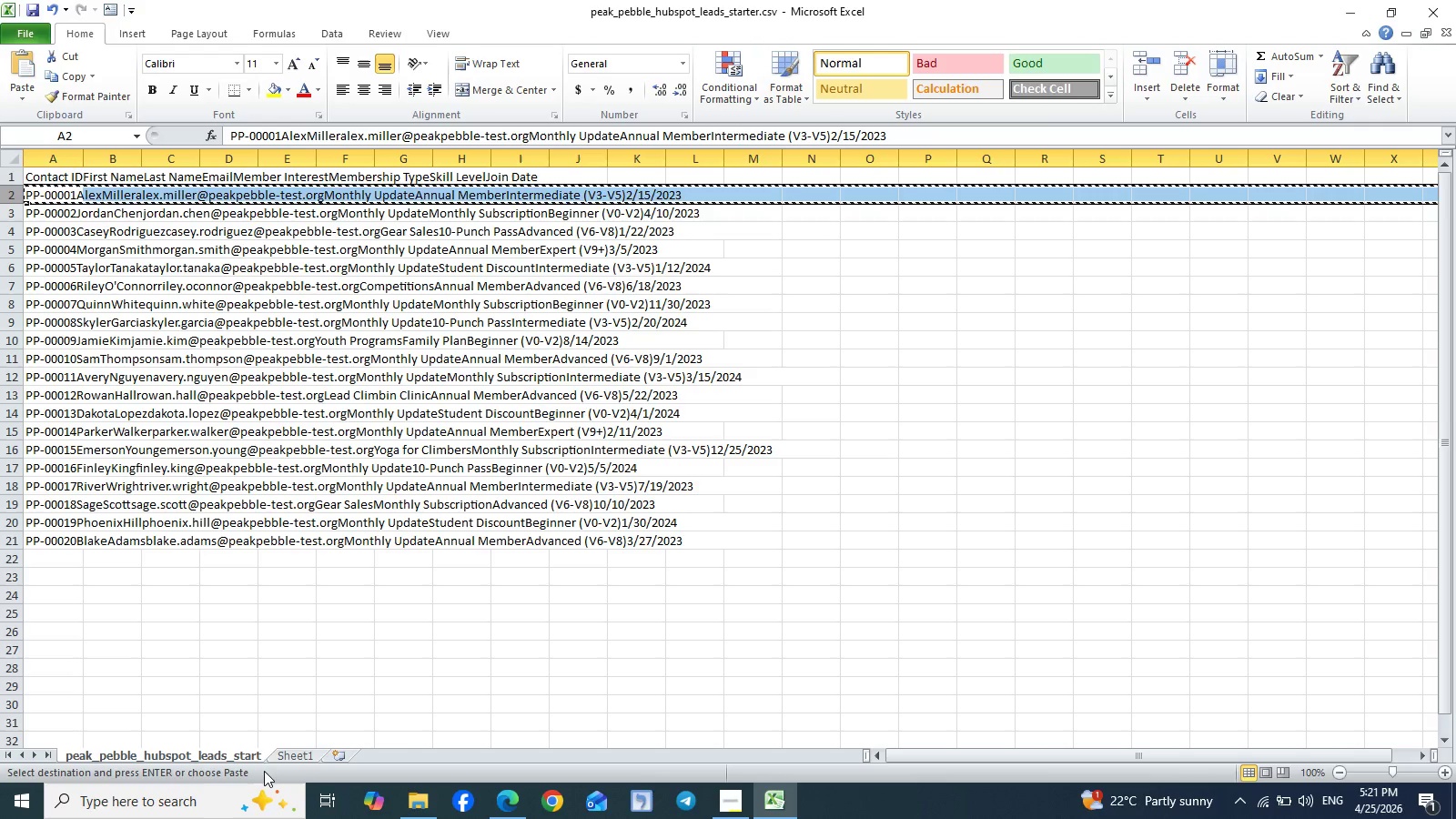 
left_click([288, 758])
 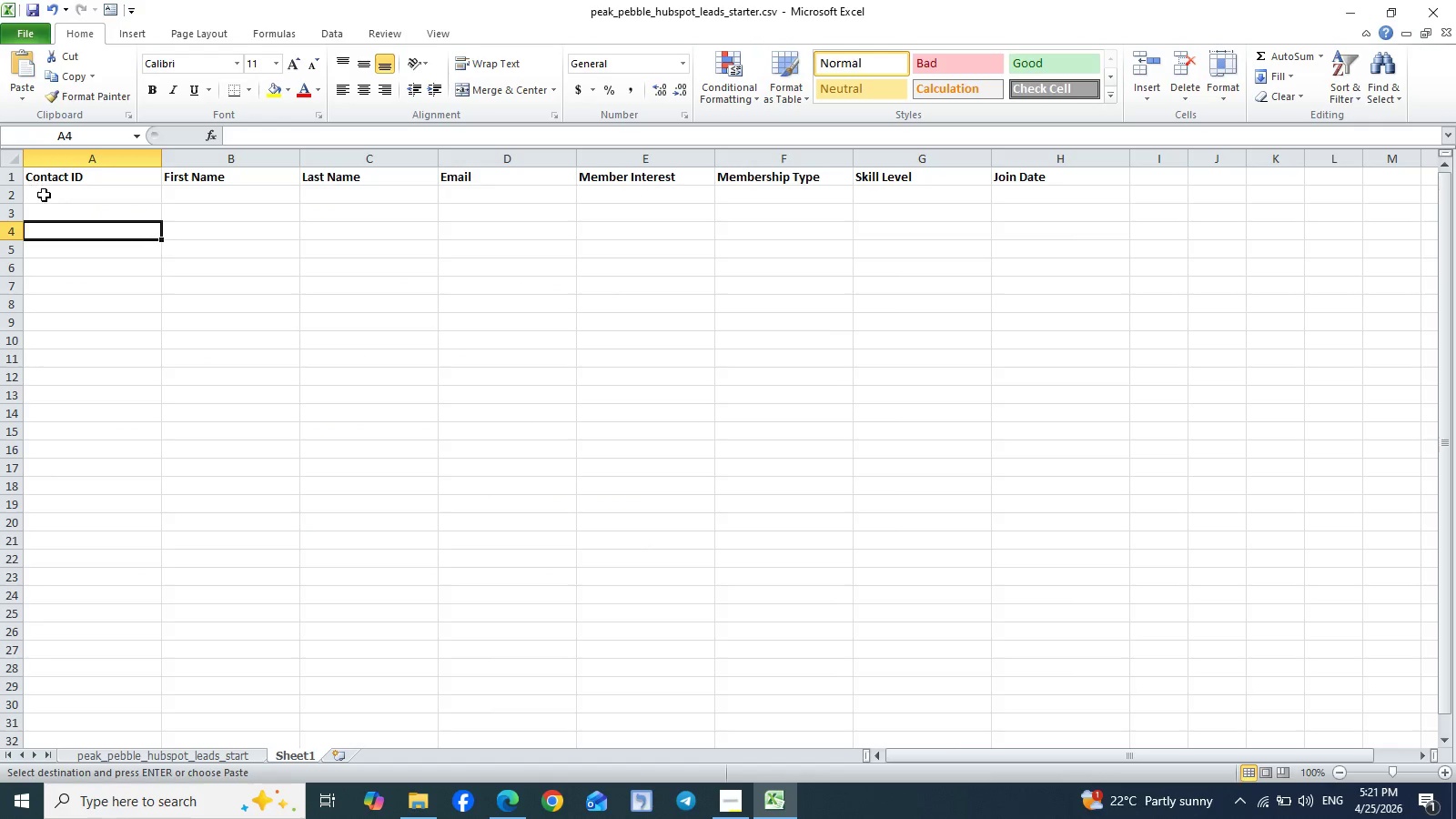 
left_click([50, 197])
 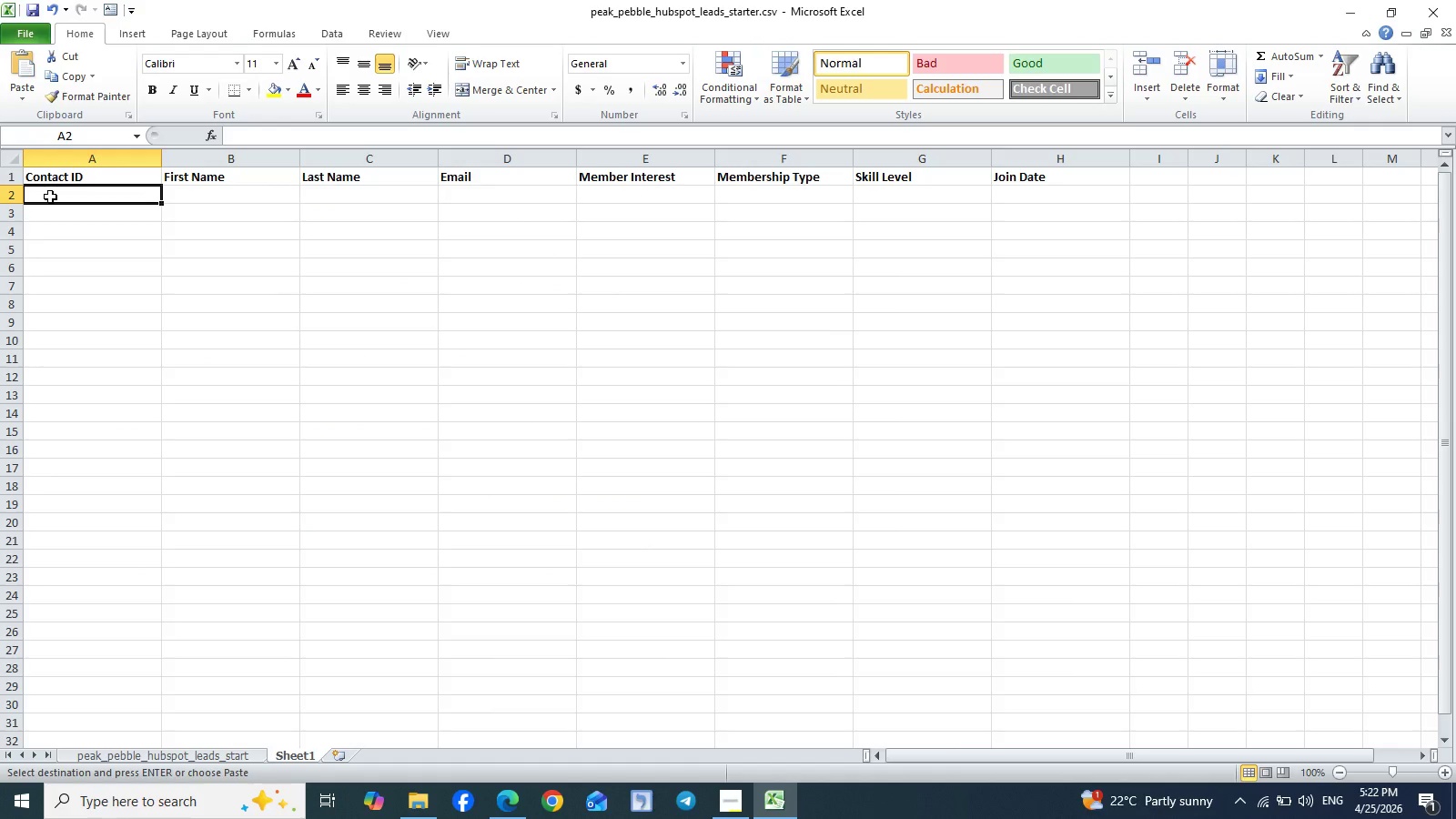 
key(Control+V)
 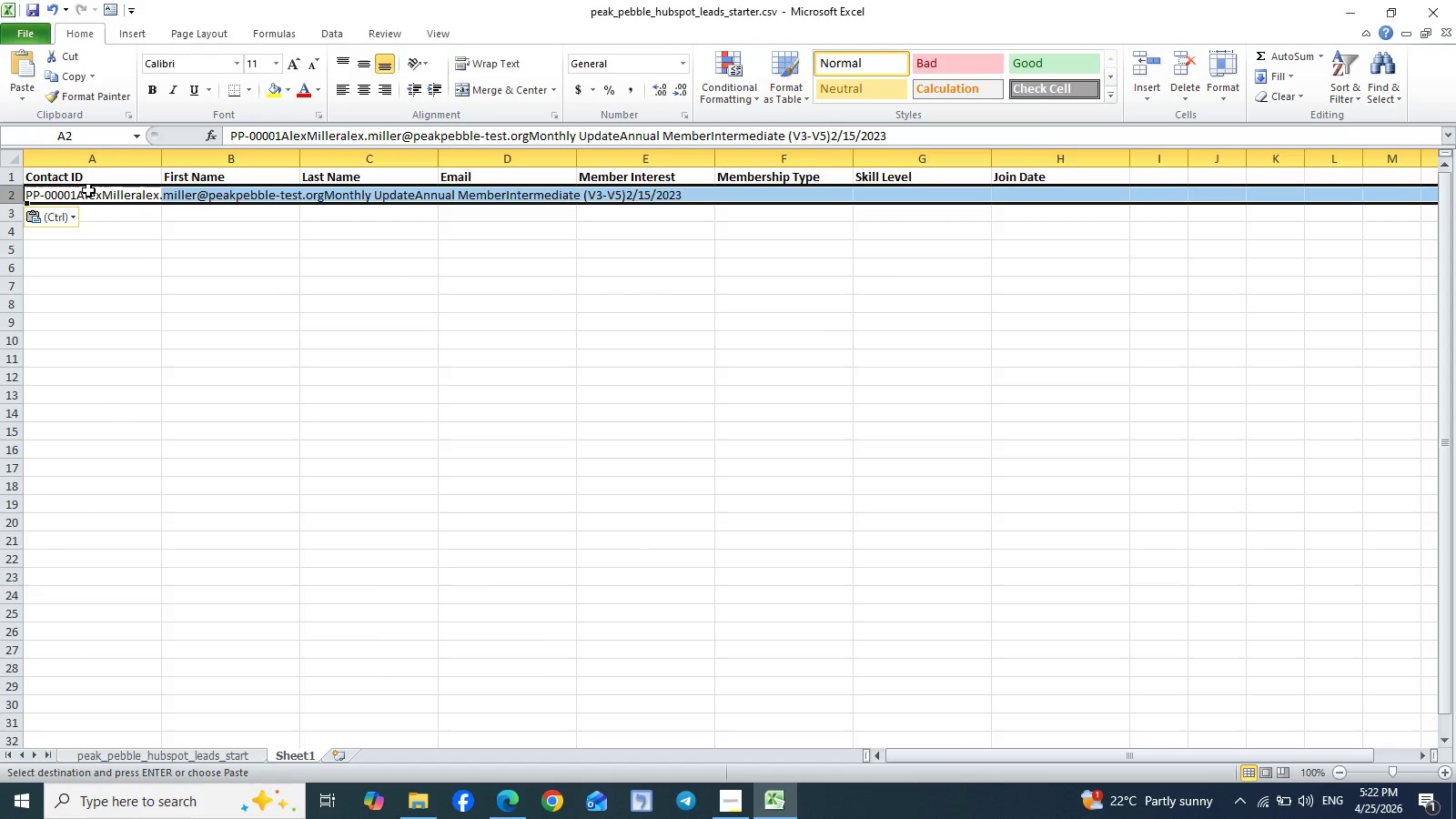 
double_click([88, 190])
 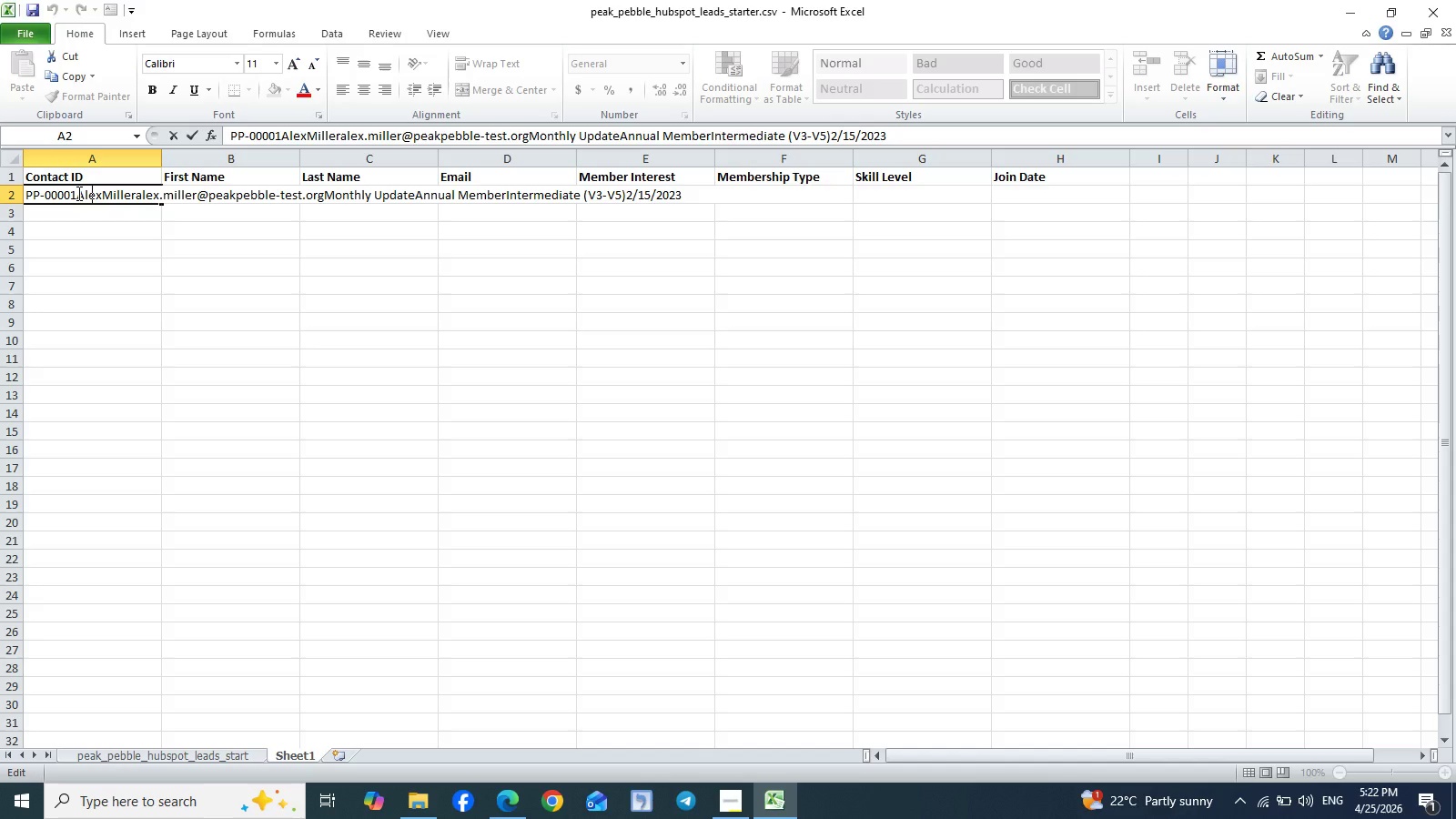 
left_click_drag(start_coordinate=[77, 193], to_coordinate=[682, 196])
 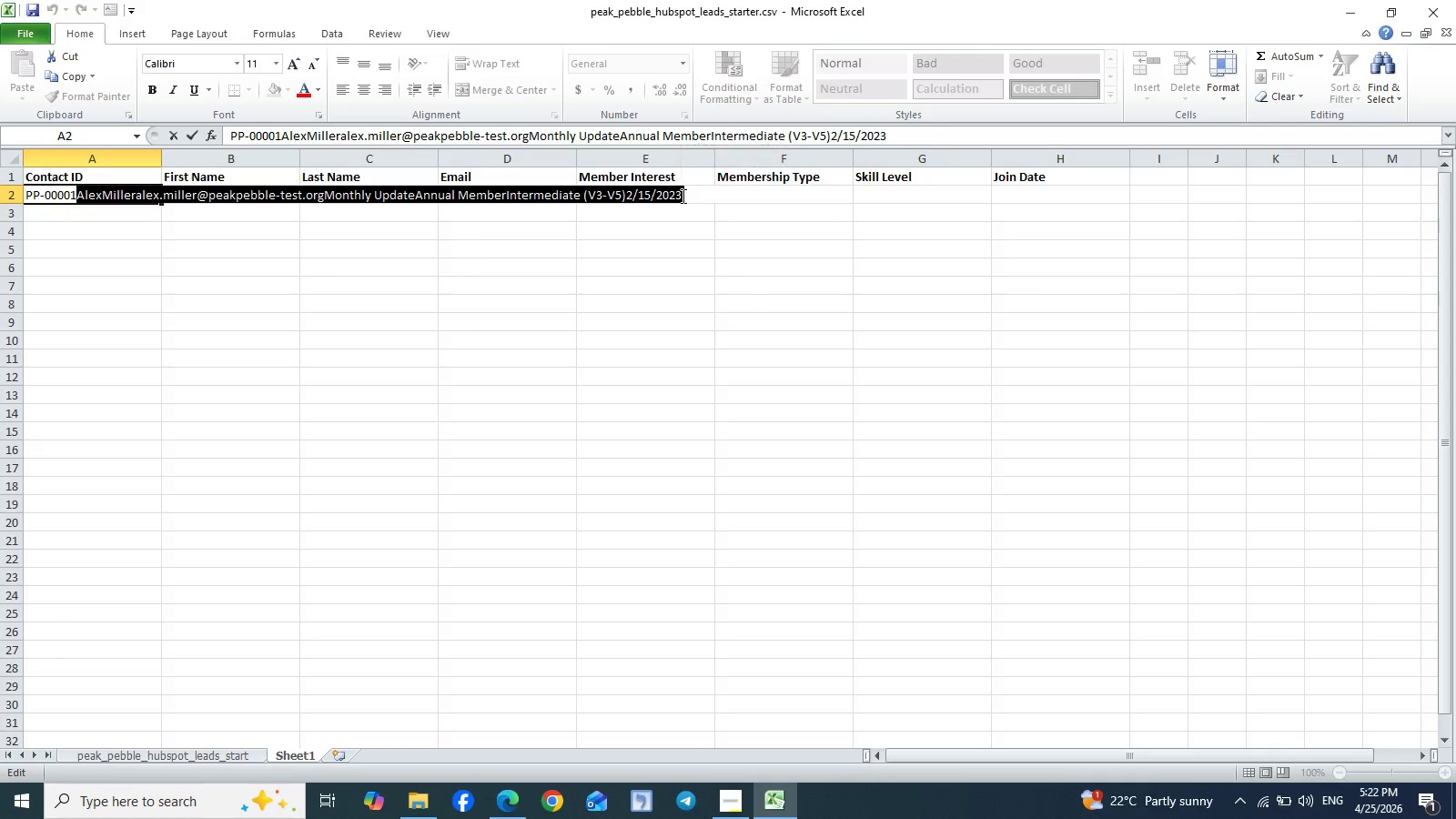 
key(Control+X)
 